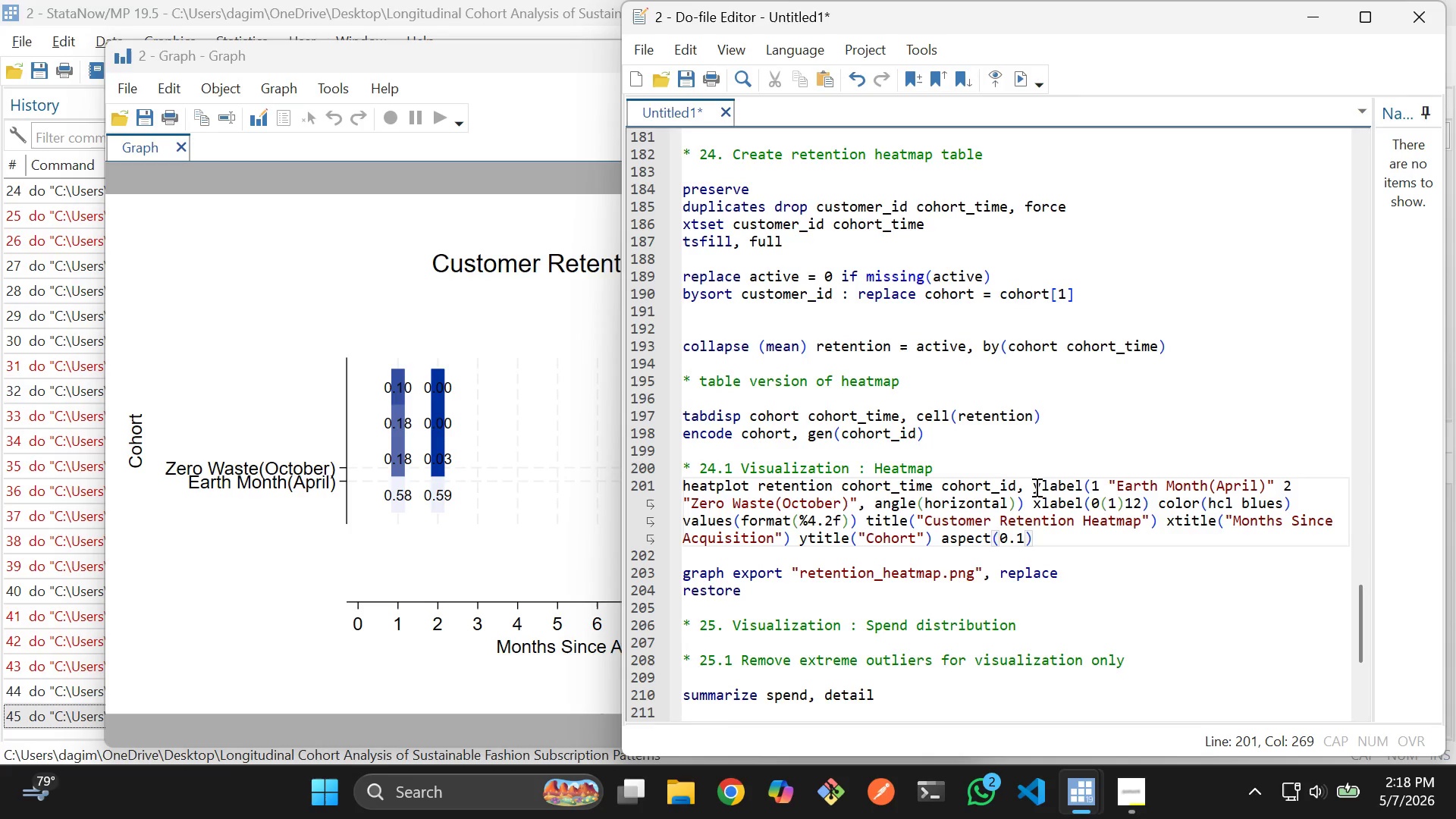 
left_click([1053, 354])
 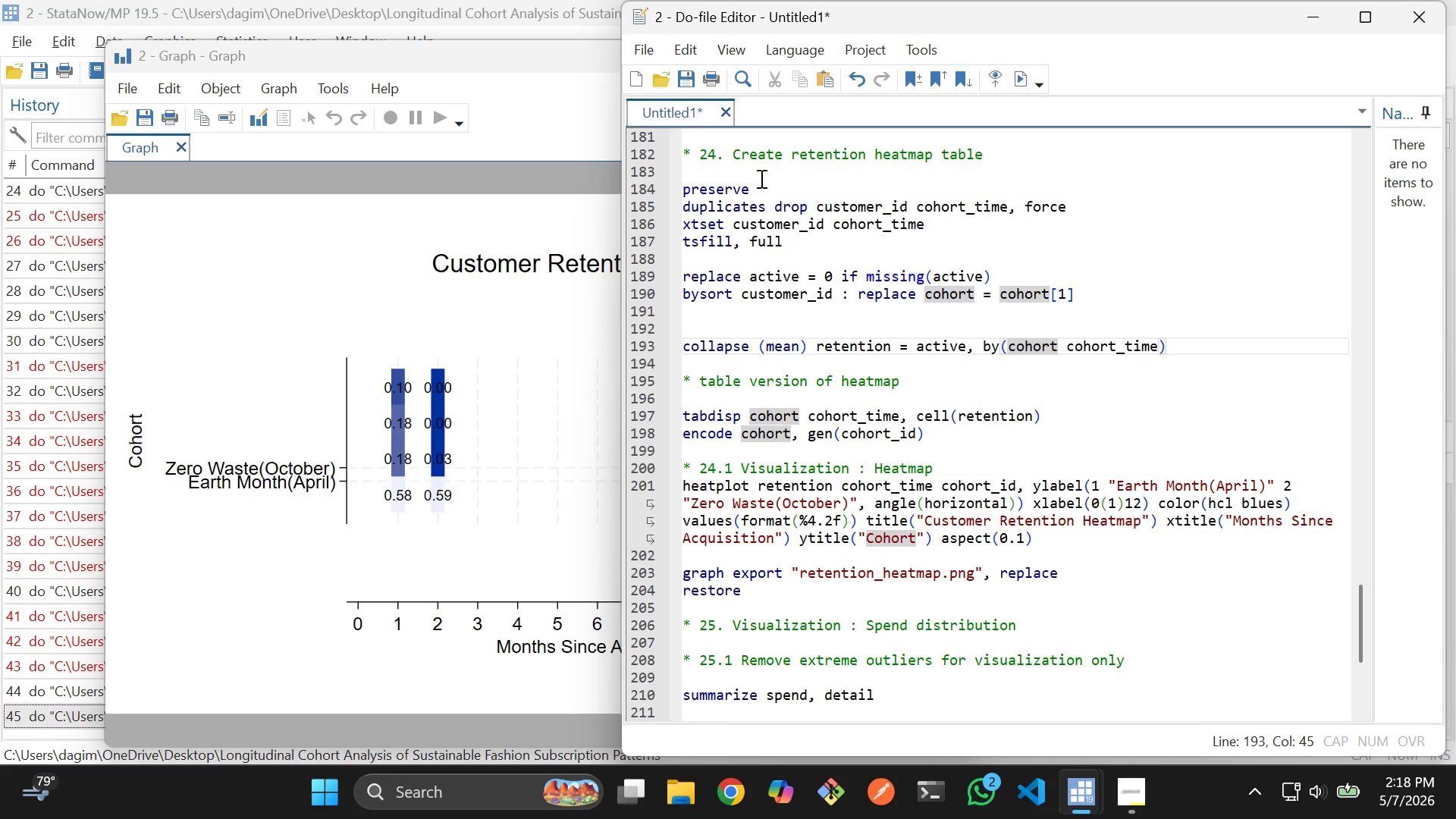 
left_click_drag(start_coordinate=[756, 176], to_coordinate=[812, 609])
 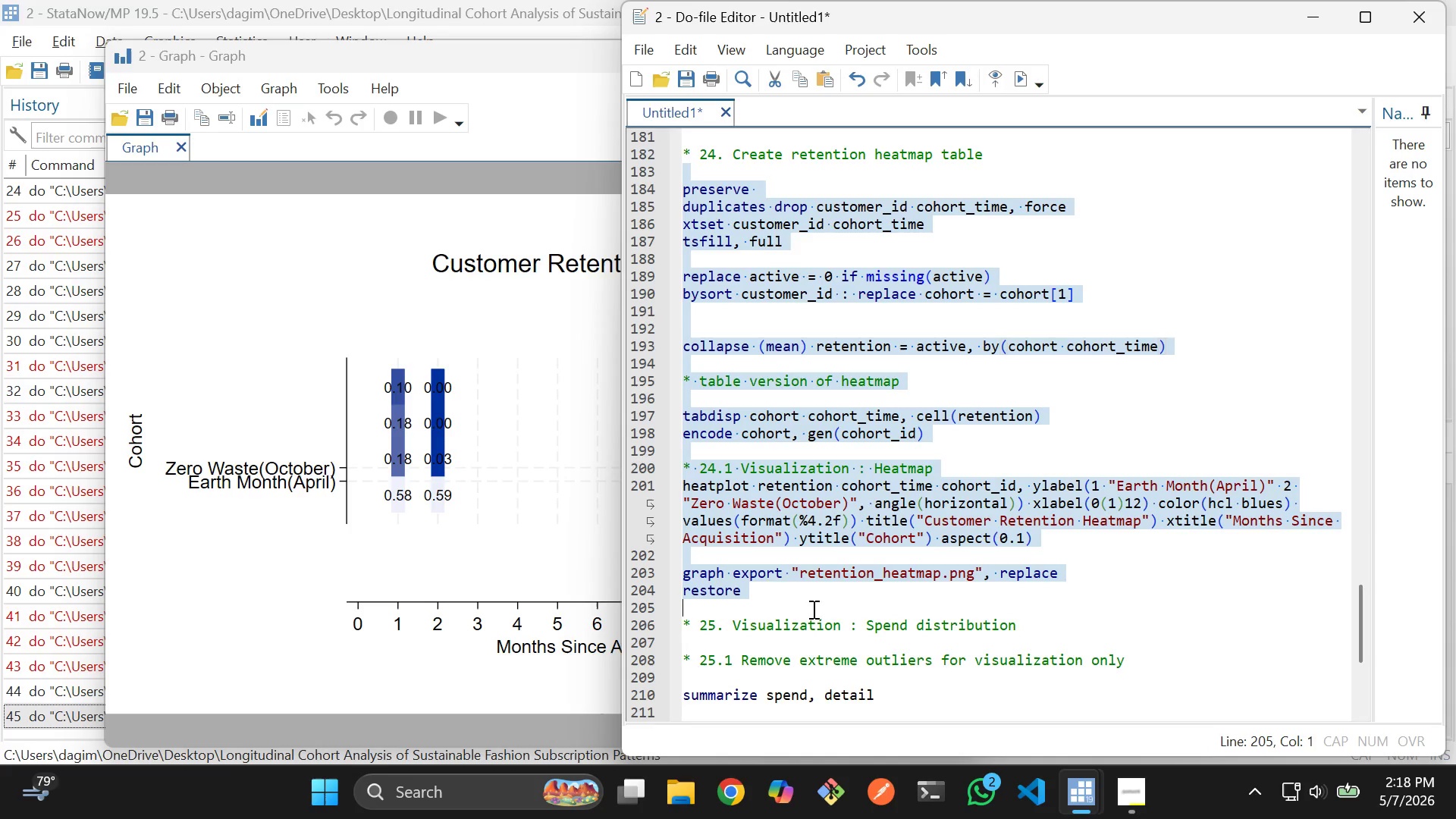 
key(Control+D)
 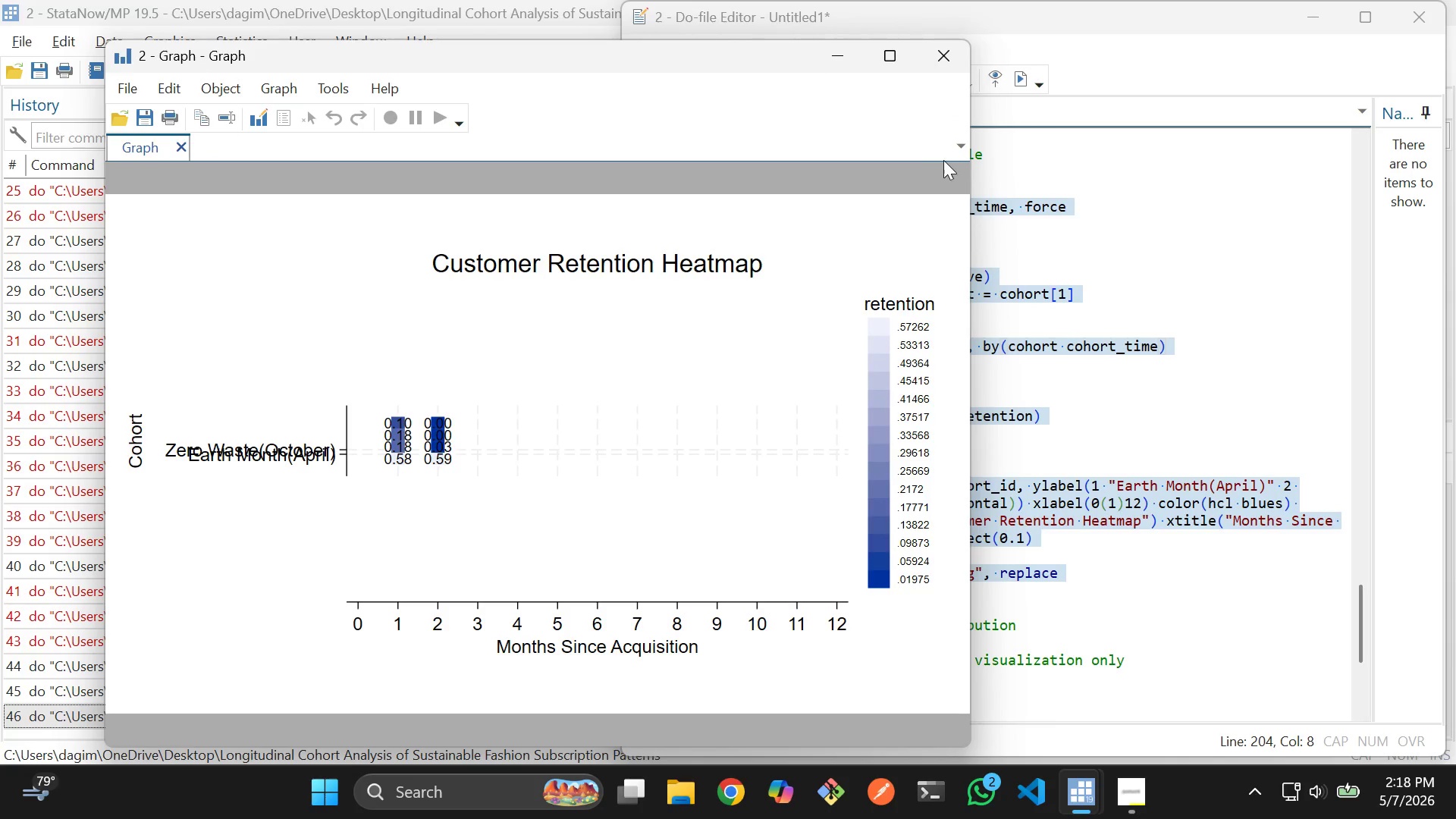 
left_click([937, 67])
 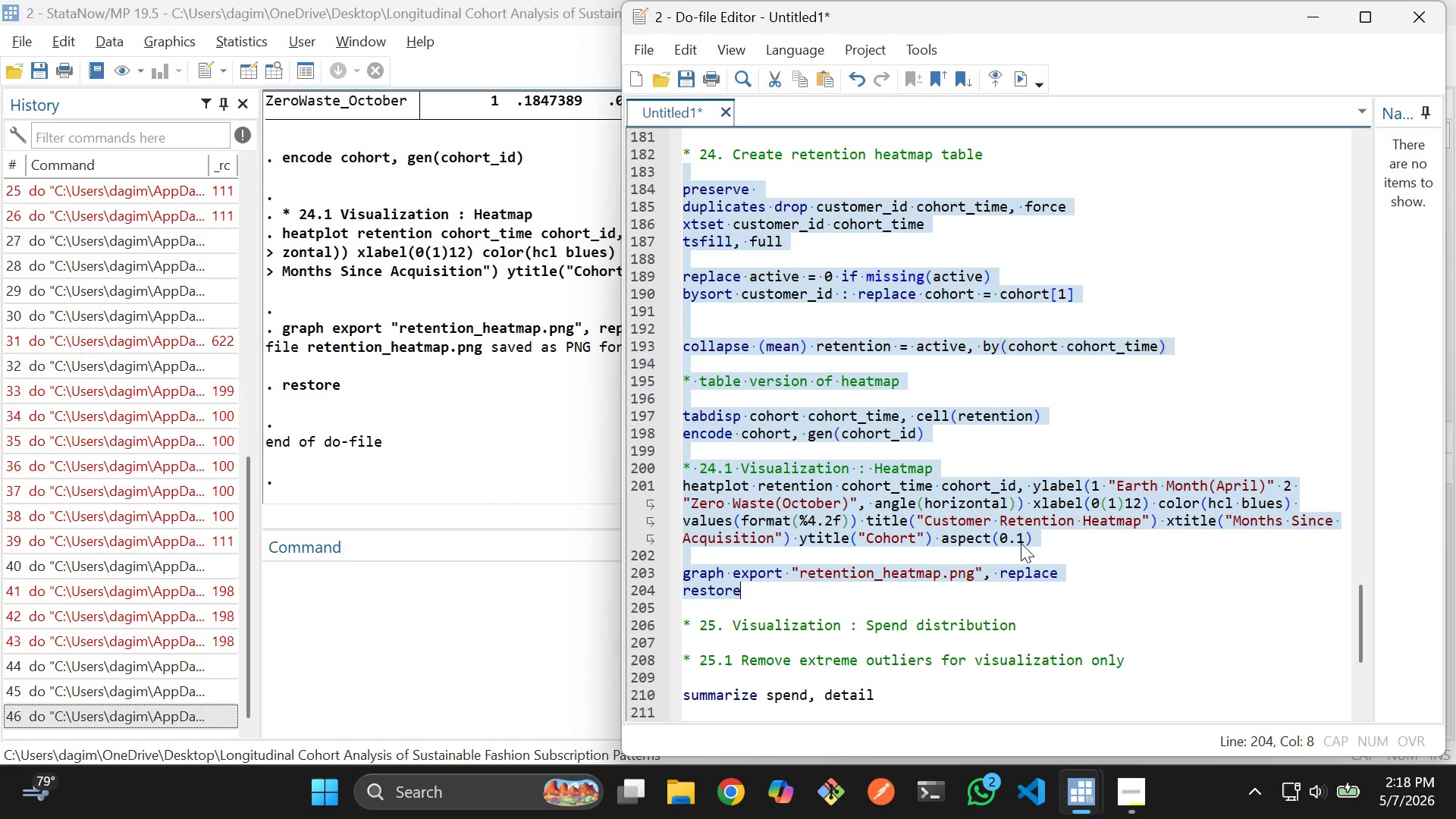 
double_click([1021, 543])
 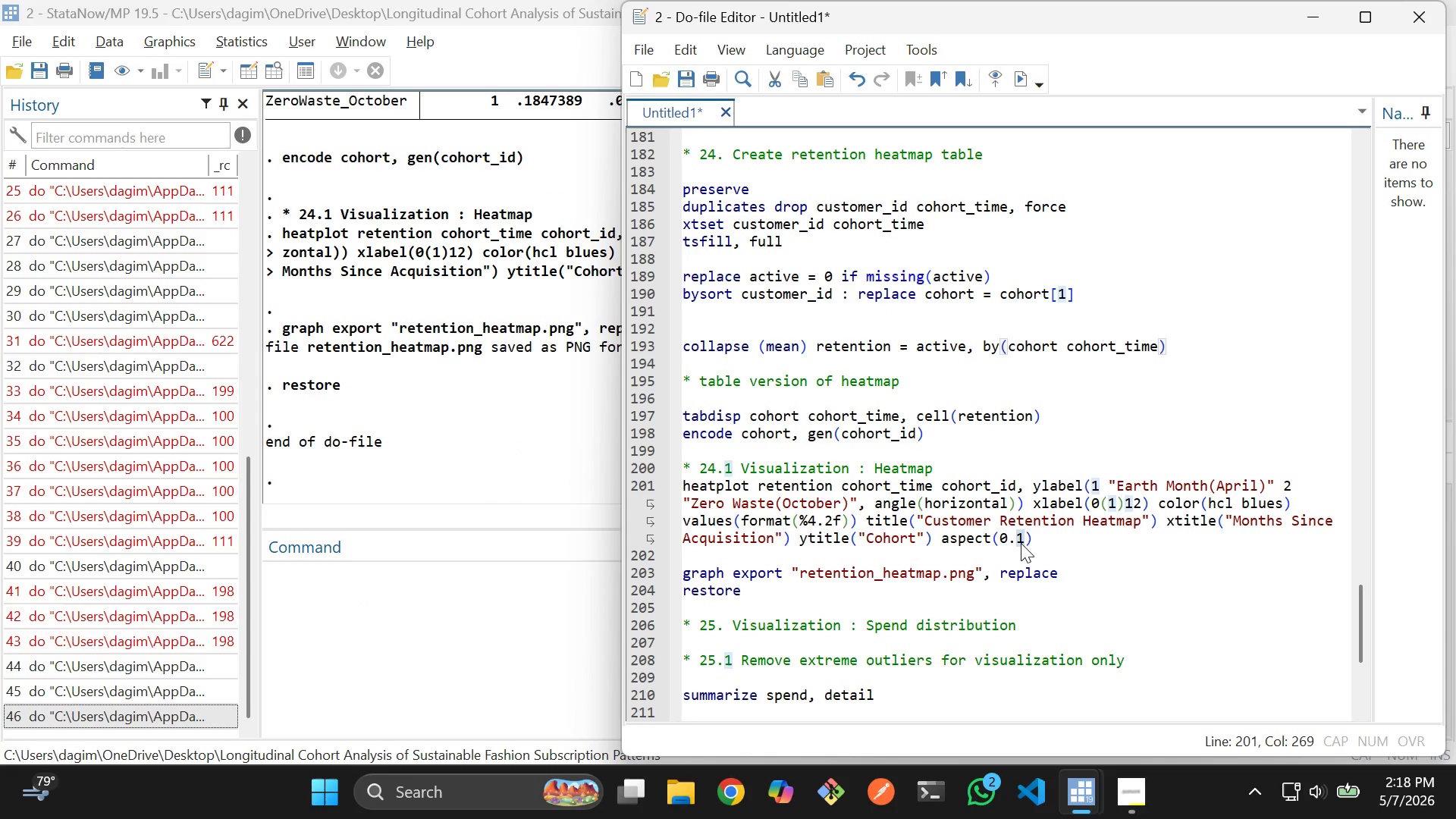 
key(4)
 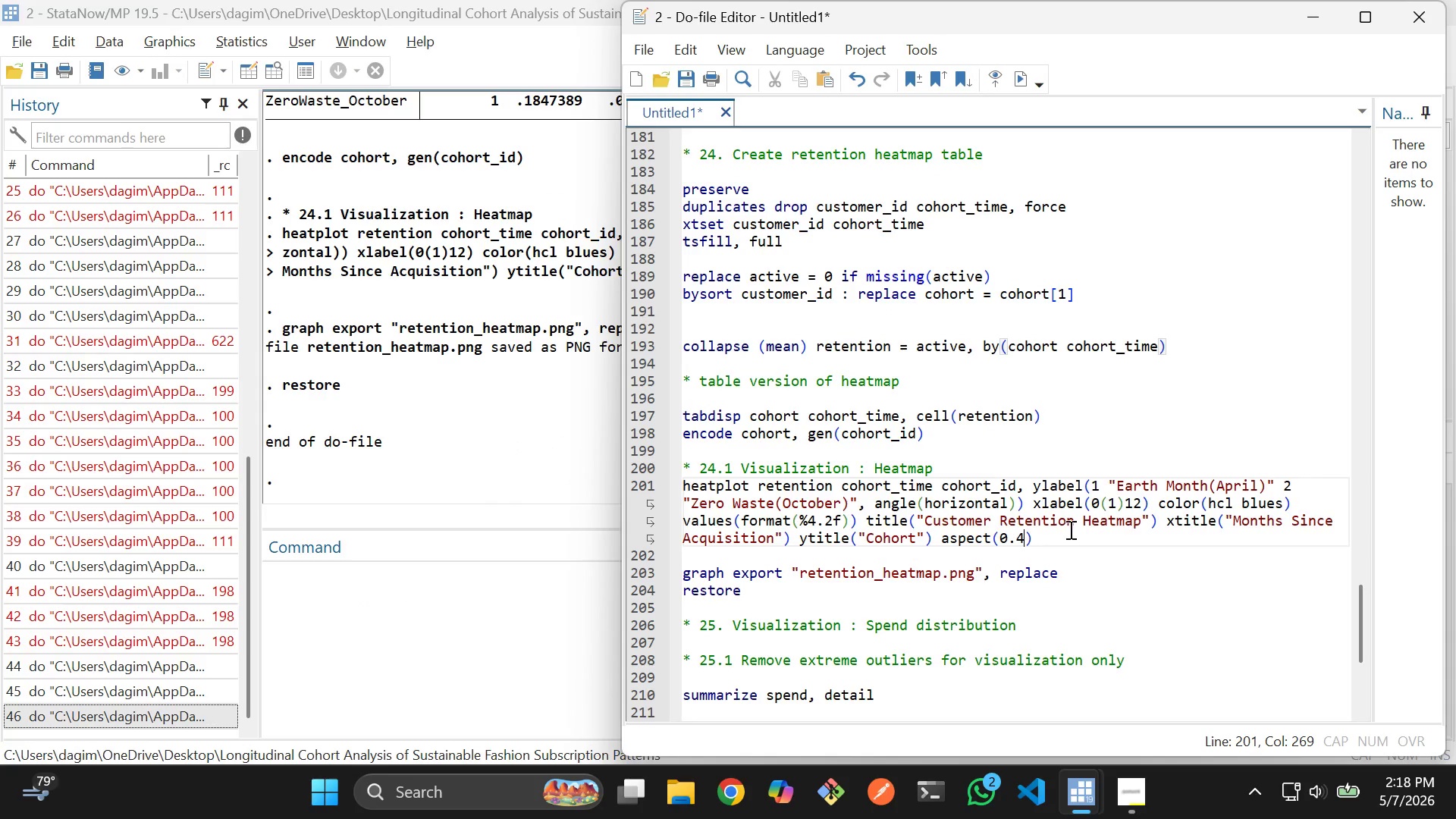 
left_click_drag(start_coordinate=[1069, 529], to_coordinate=[719, 470])
 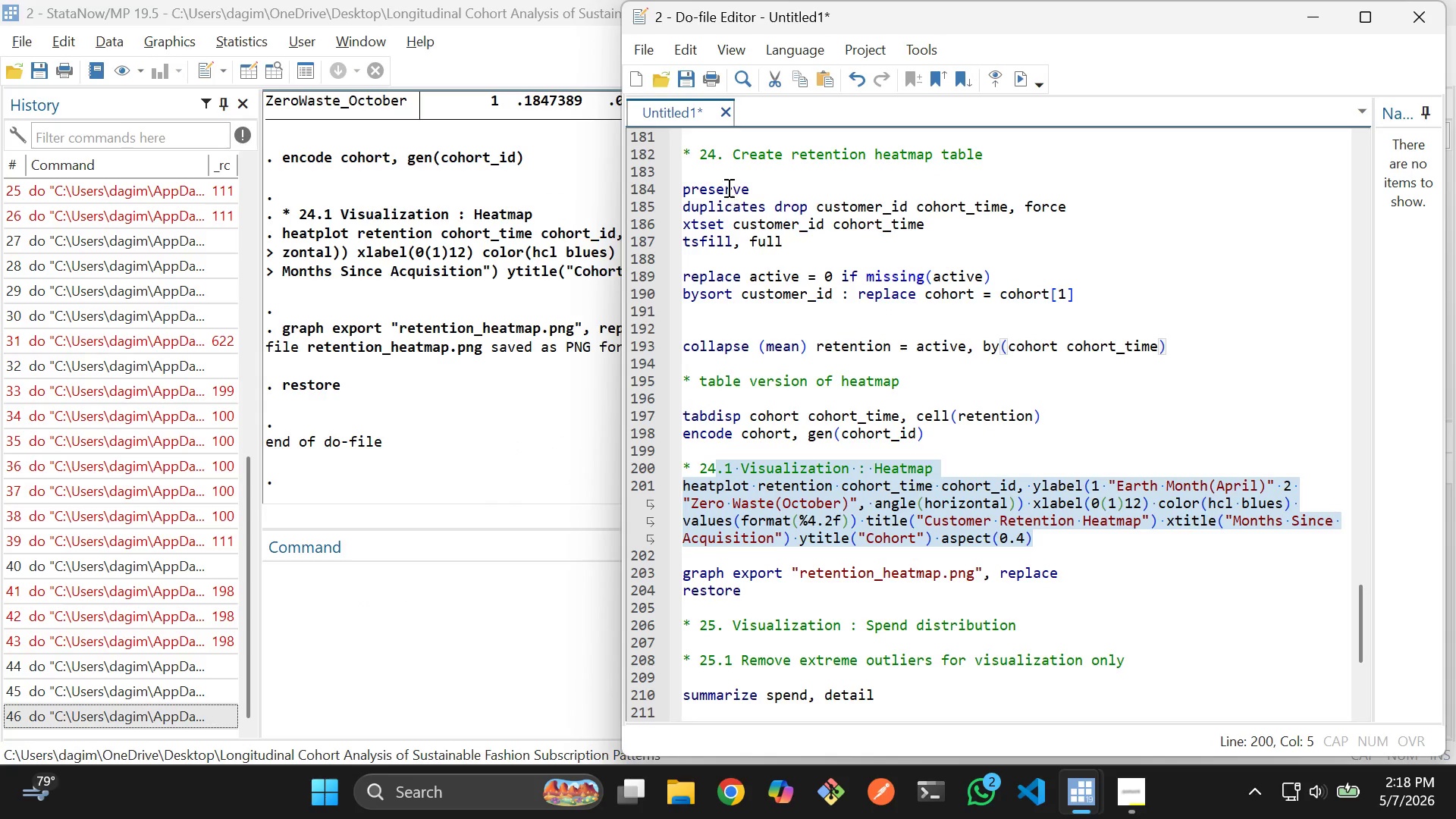 
left_click_drag(start_coordinate=[724, 177], to_coordinate=[916, 588])
 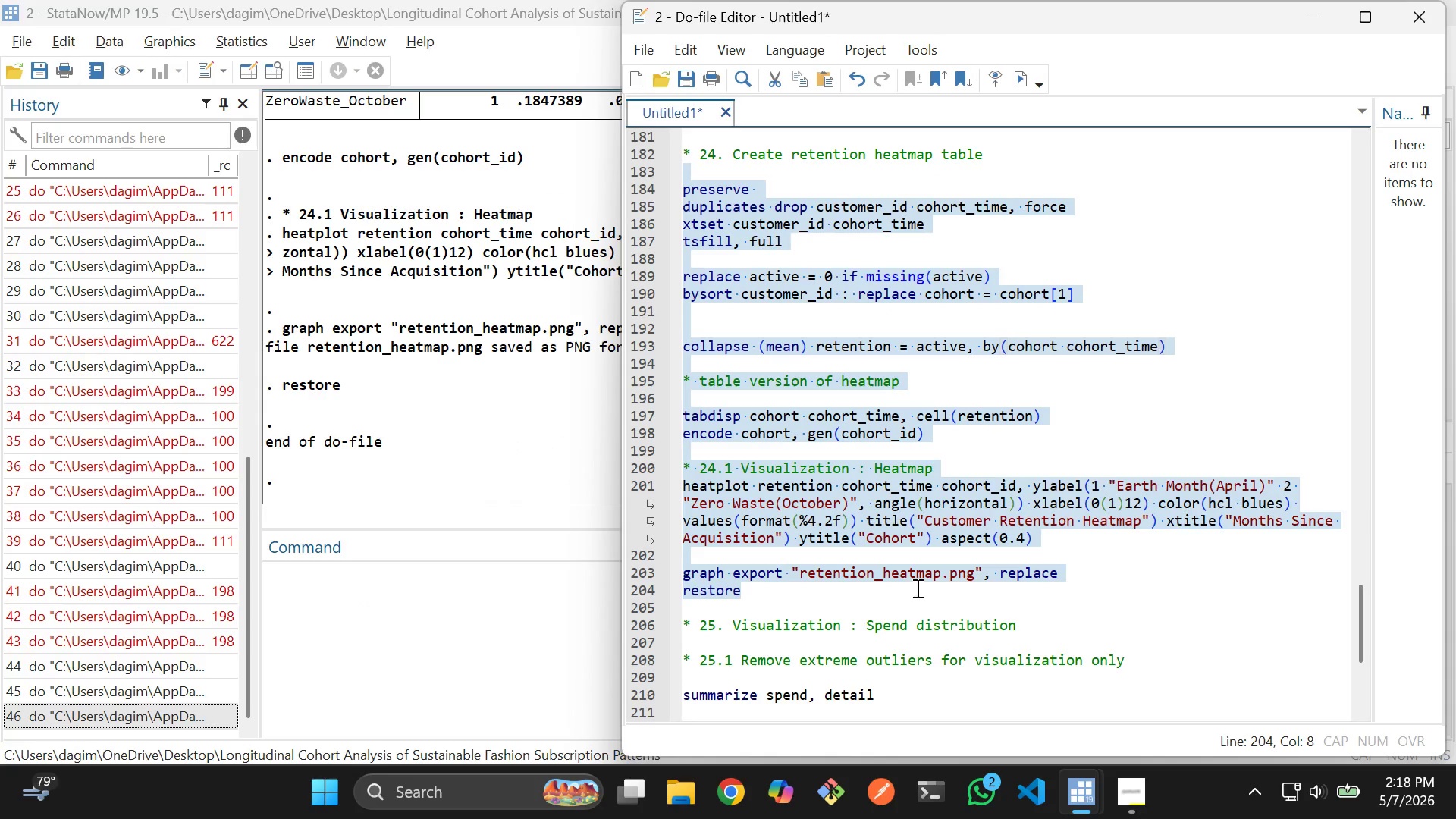 
key(Control+D)
 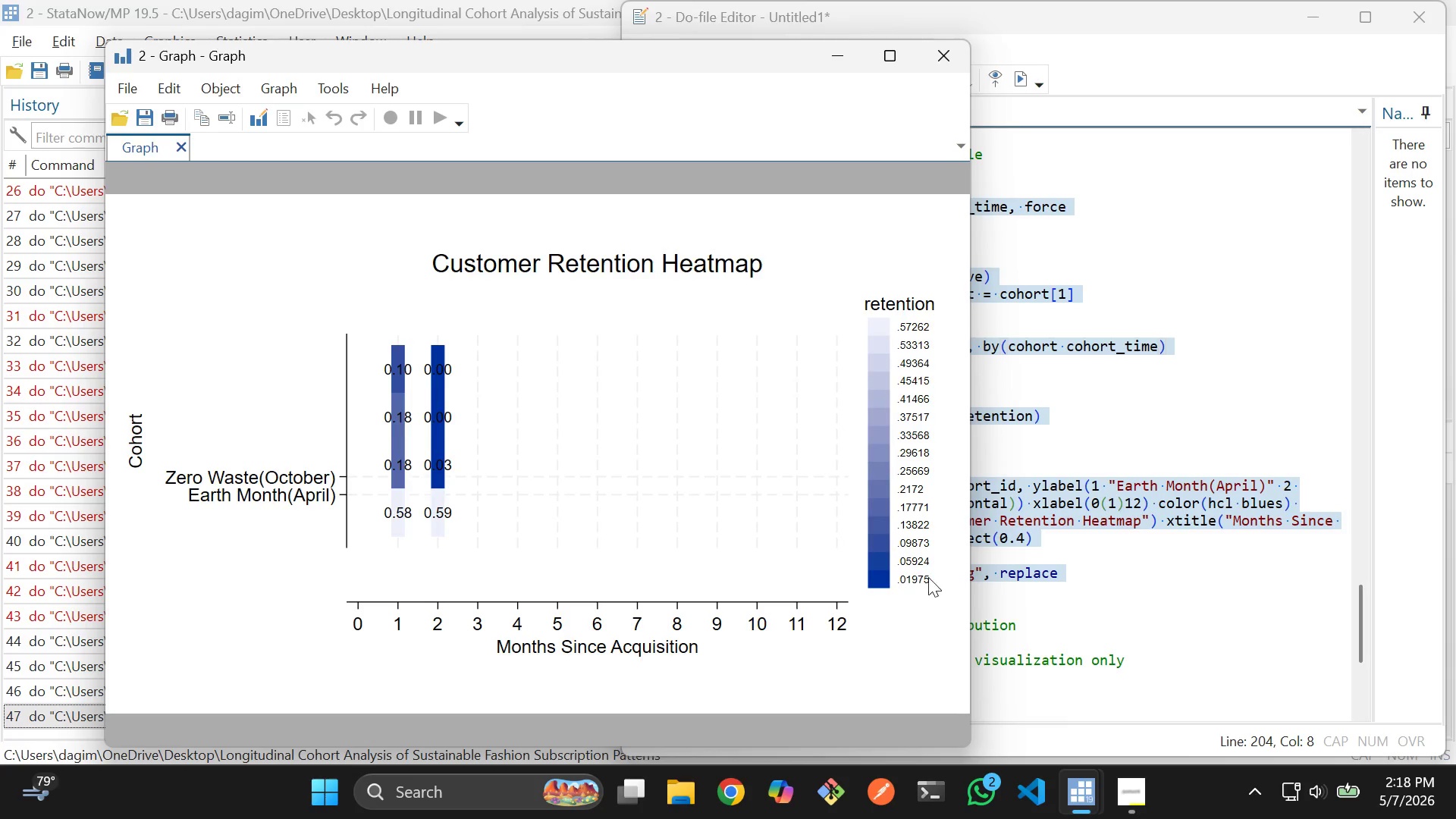 
left_click([1150, 406])
 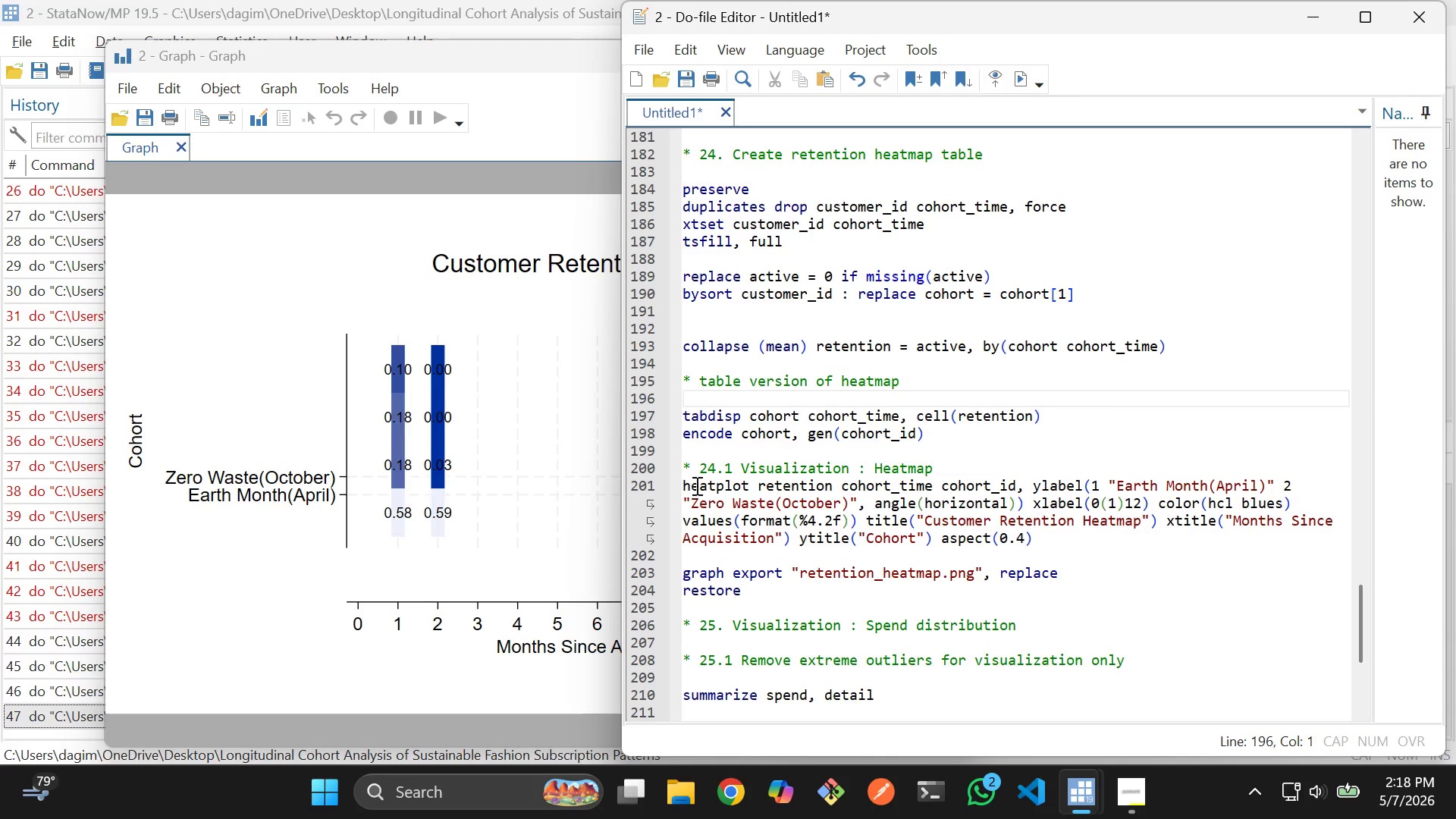 
left_click([549, 504])
 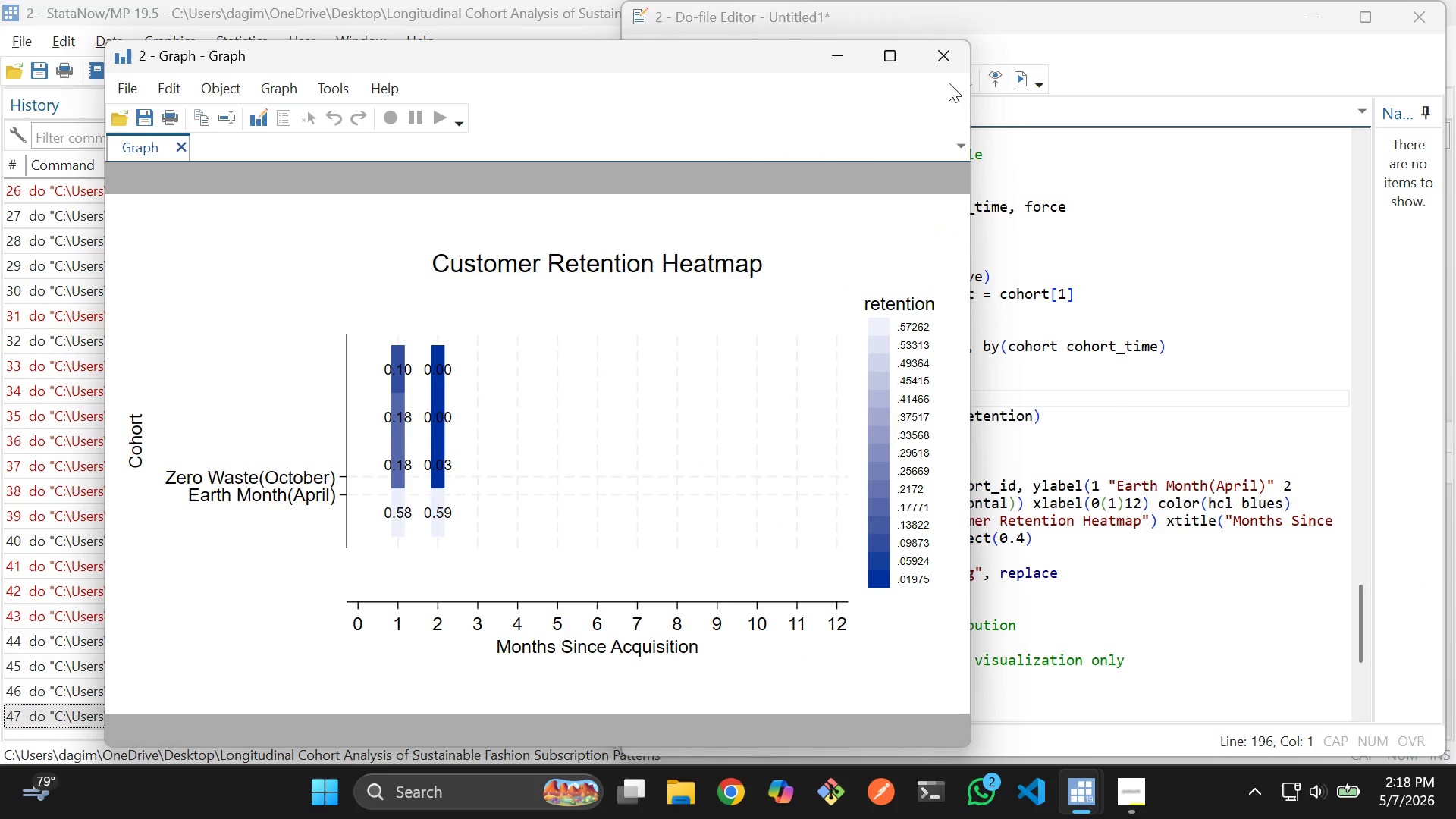 
left_click([949, 63])
 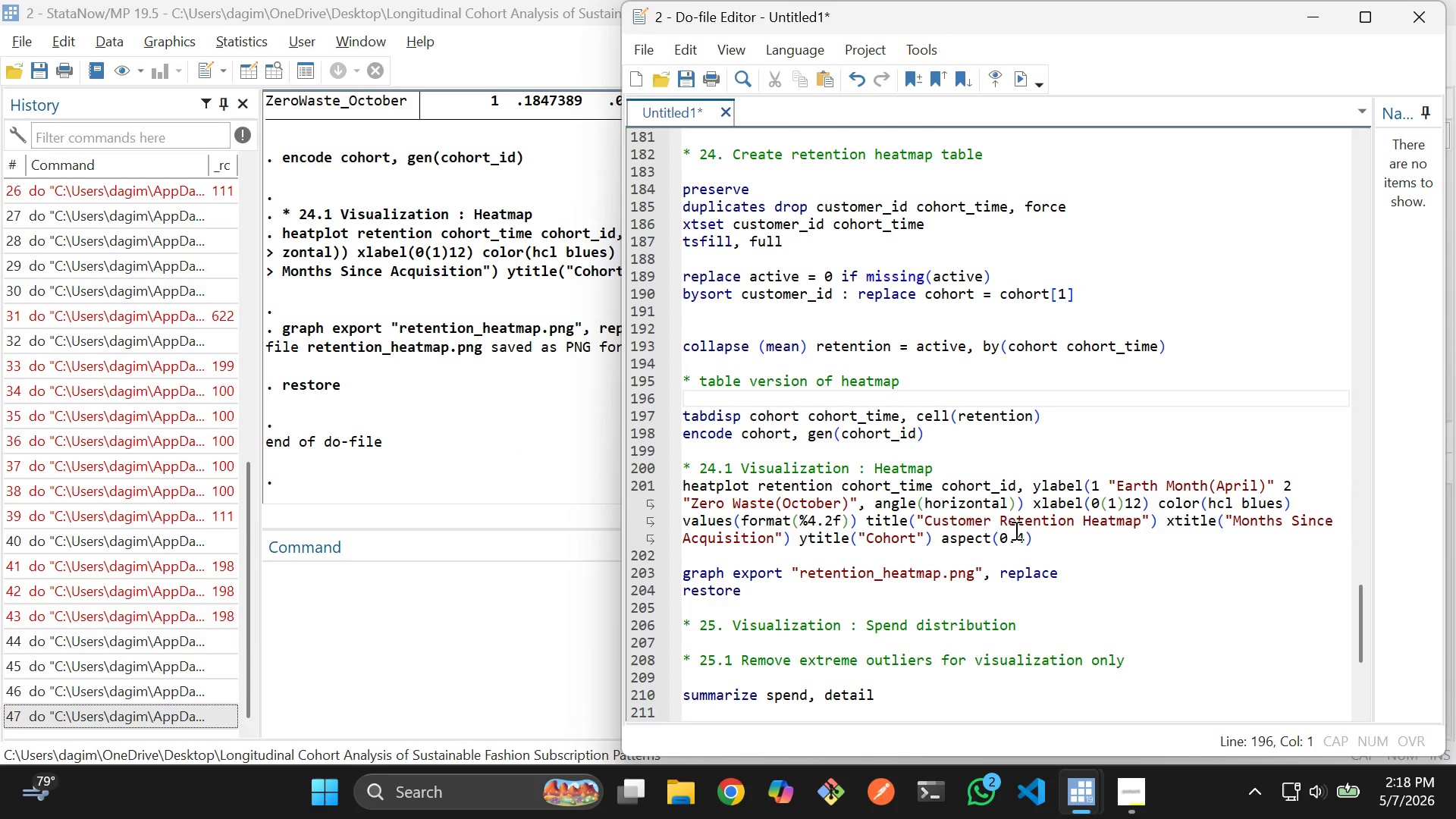 
left_click([1020, 532])
 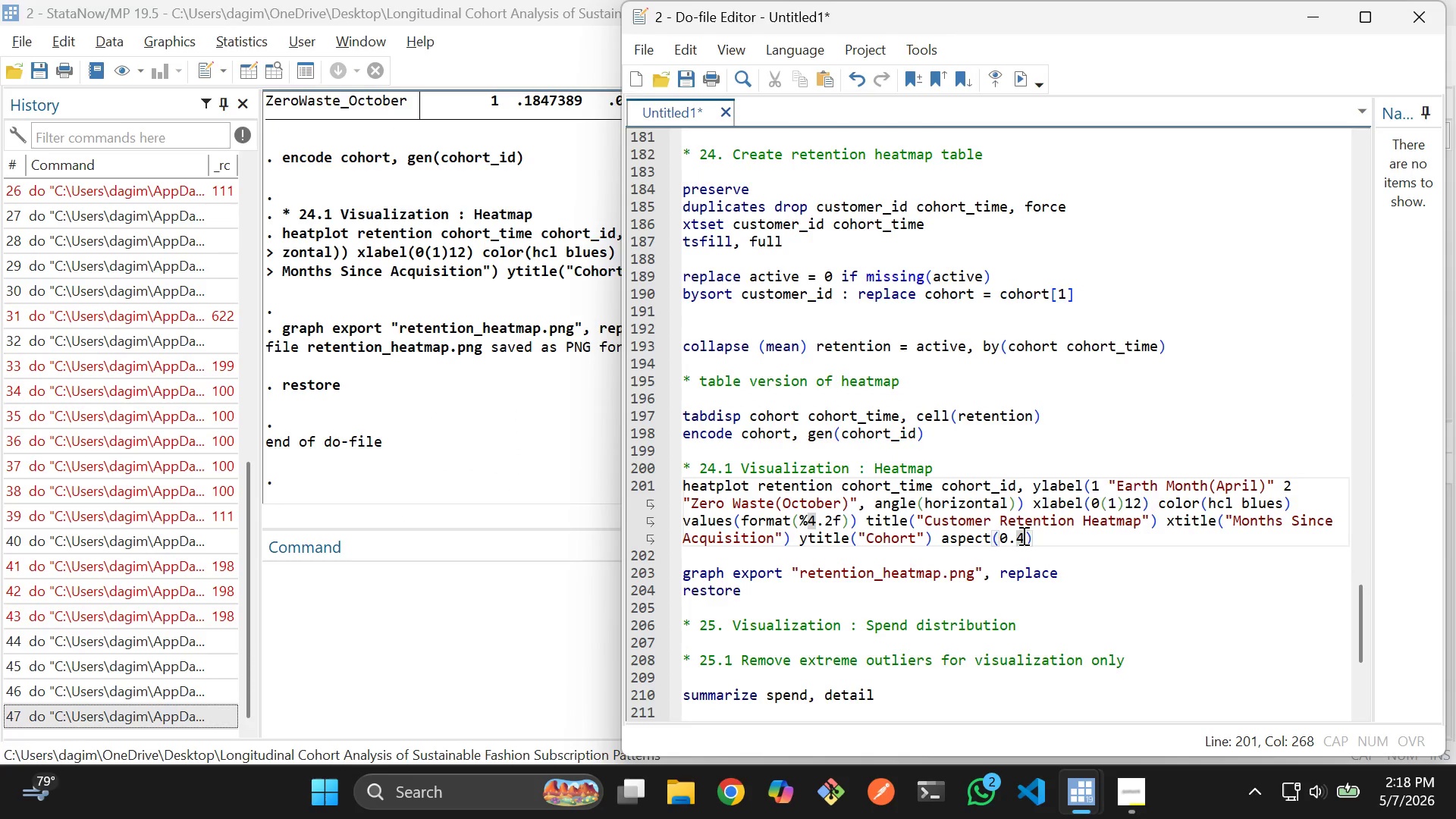 
key(ArrowRight)
 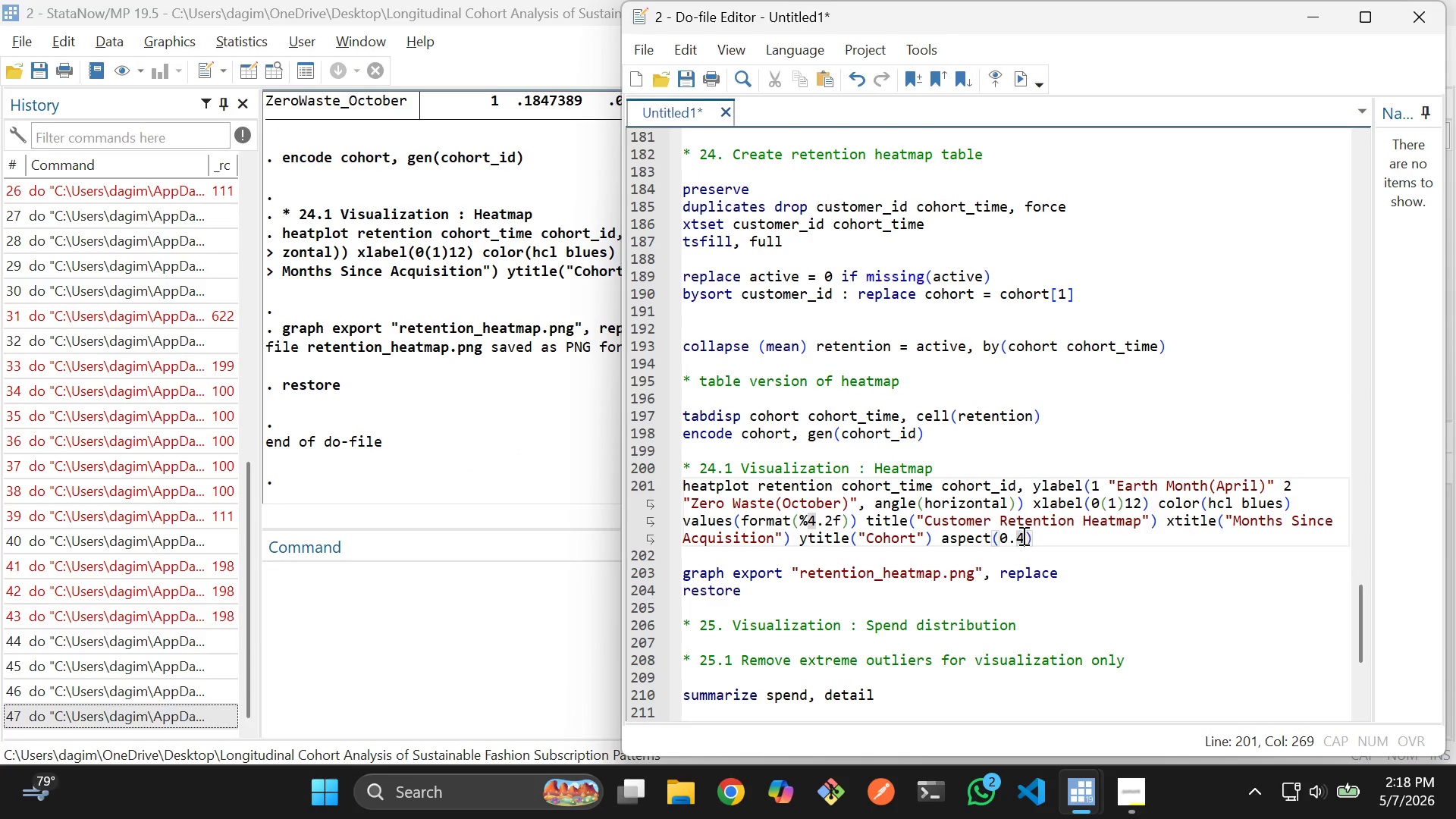 
key(Backspace)
 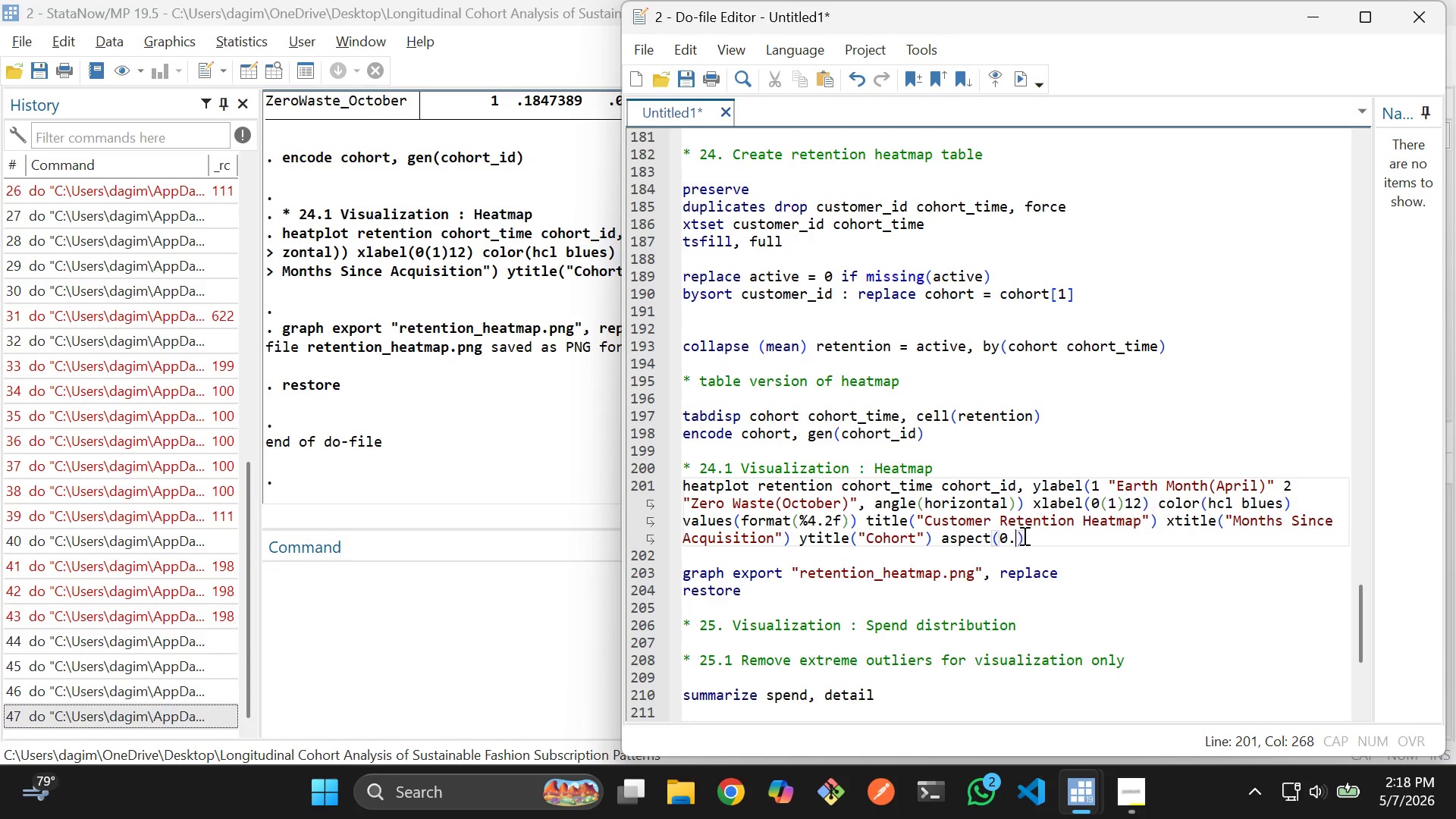 
key(9)
 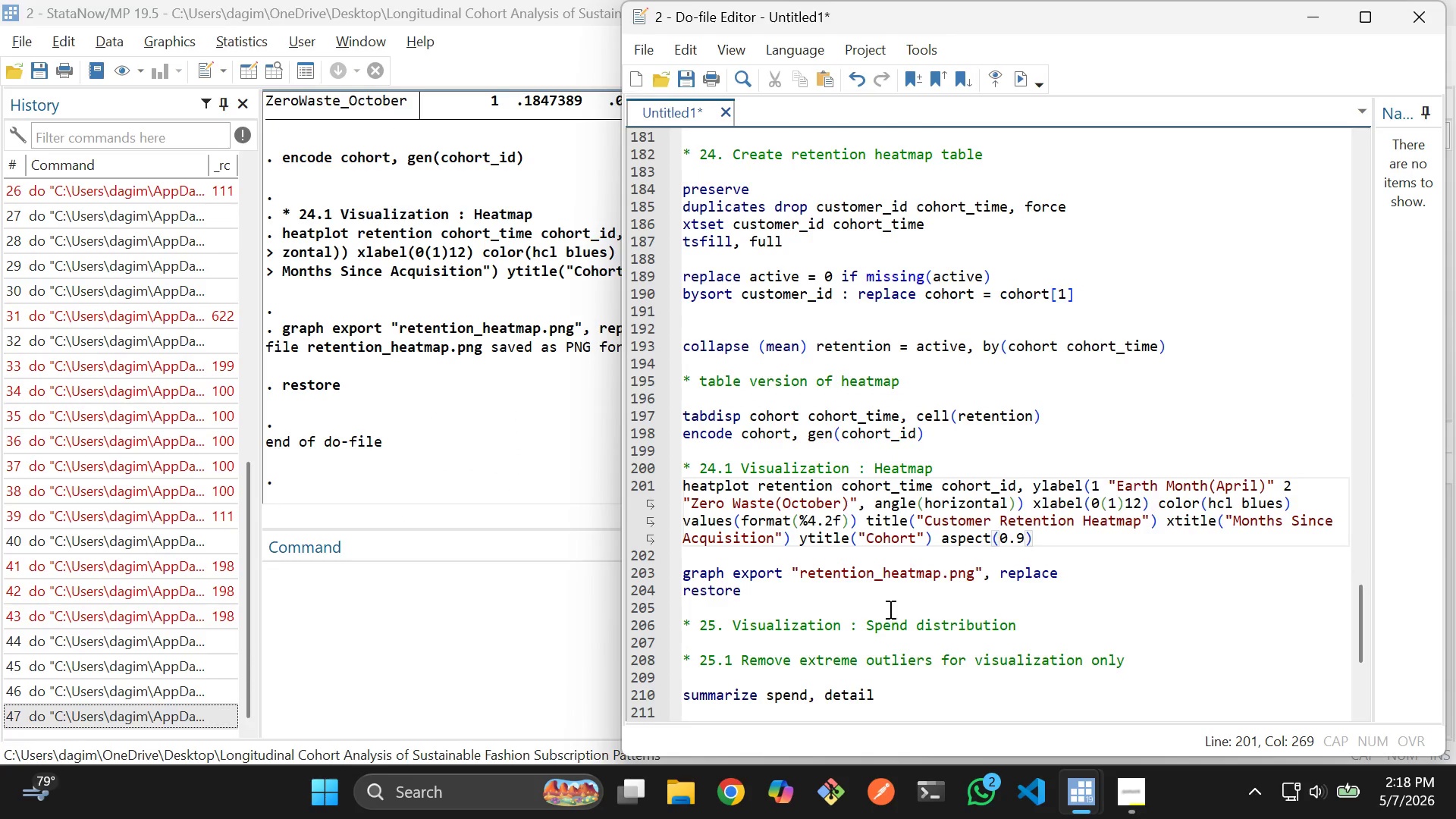 
left_click_drag(start_coordinate=[792, 599], to_coordinate=[686, 184])
 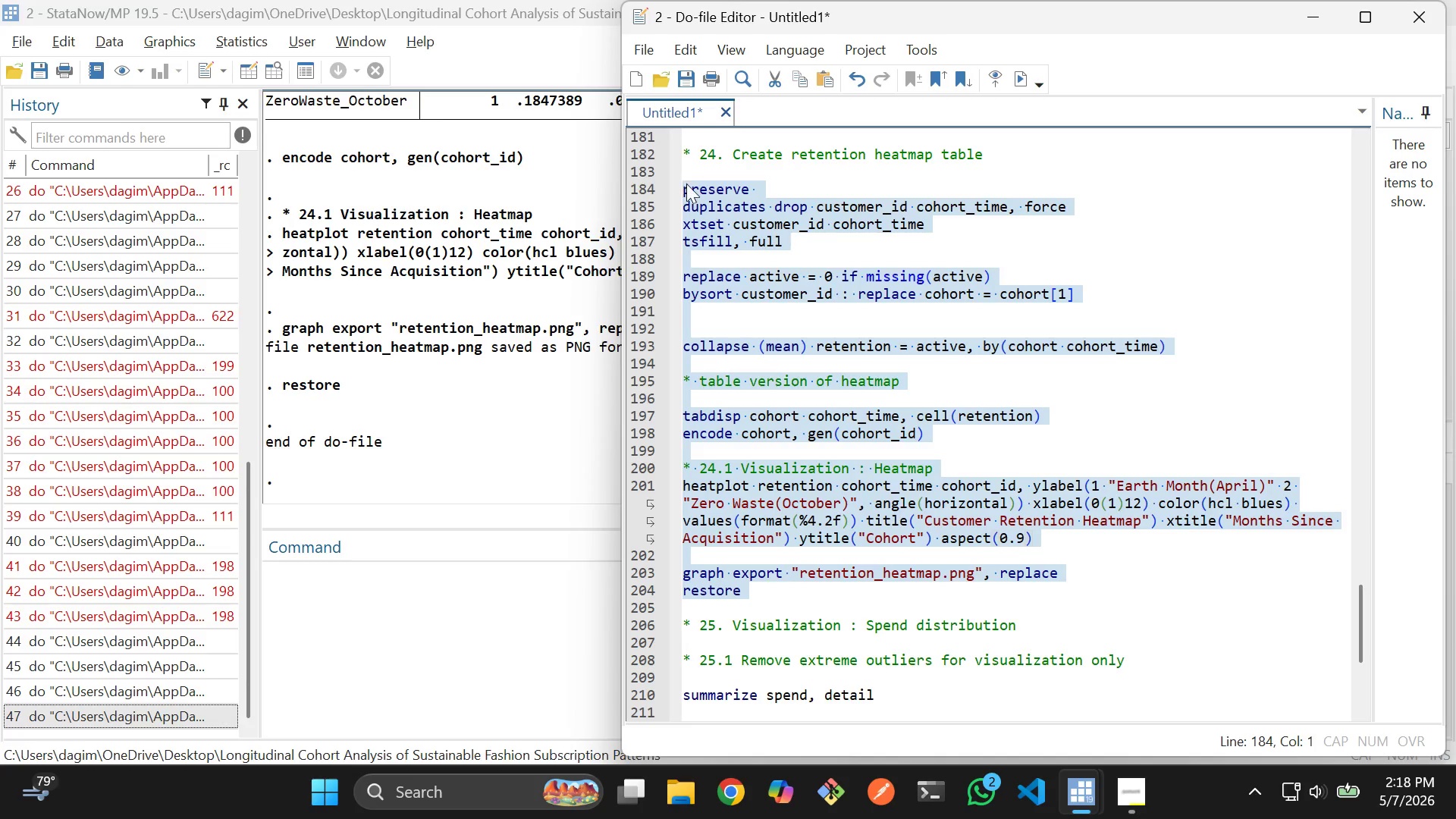 
key(Control+D)
 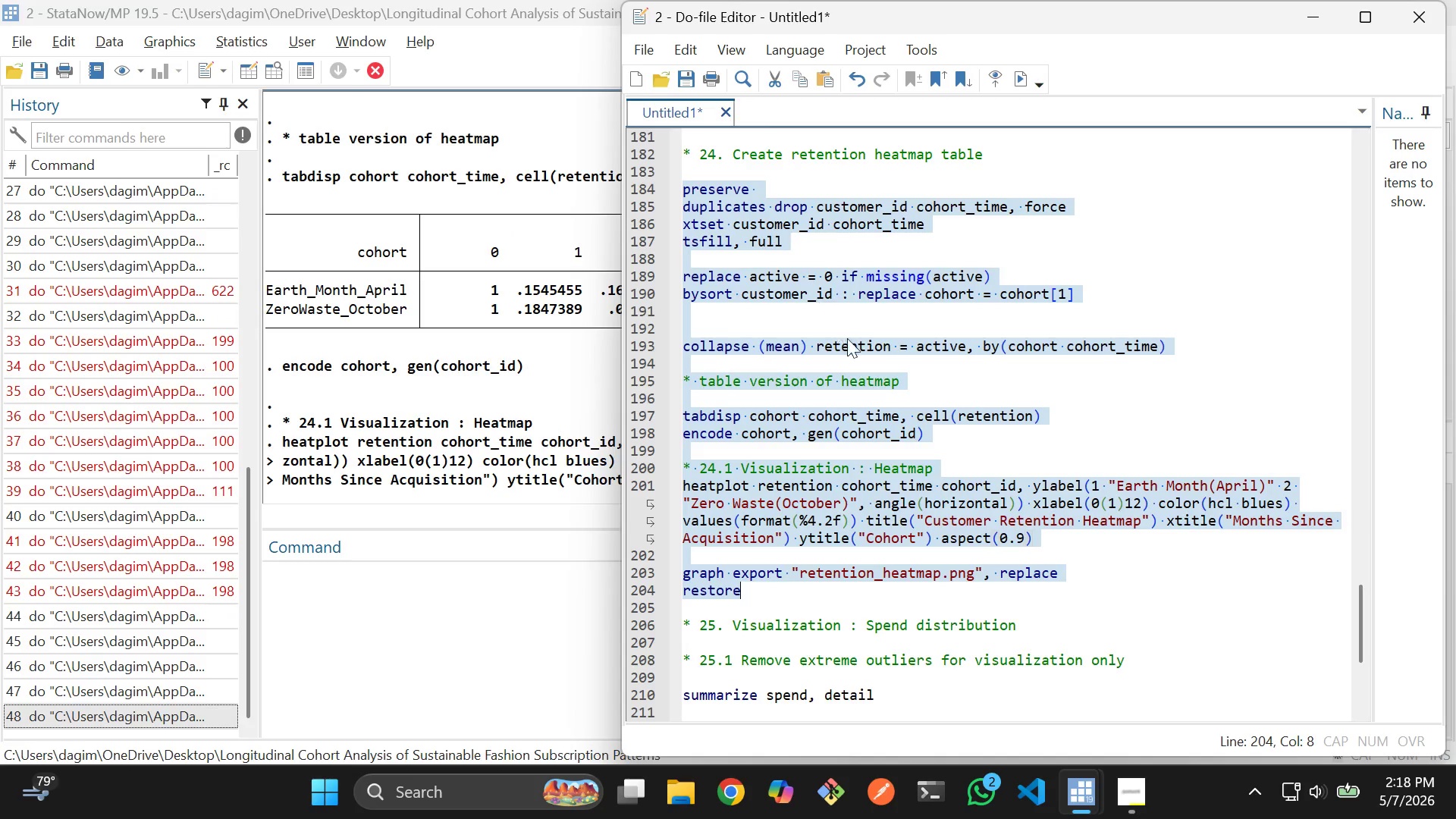 
mouse_move([853, 368])
 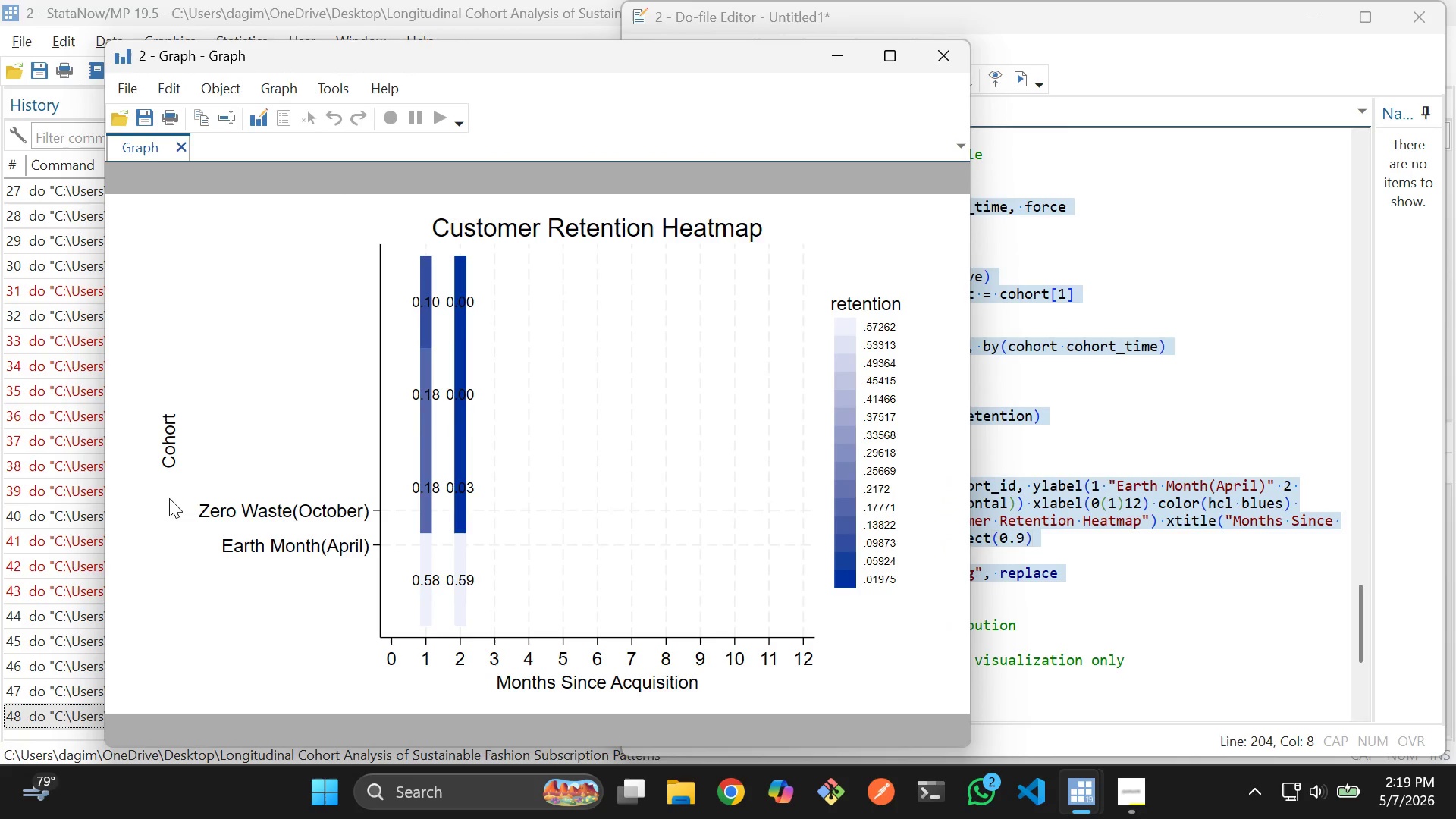 
wait(13.19)
 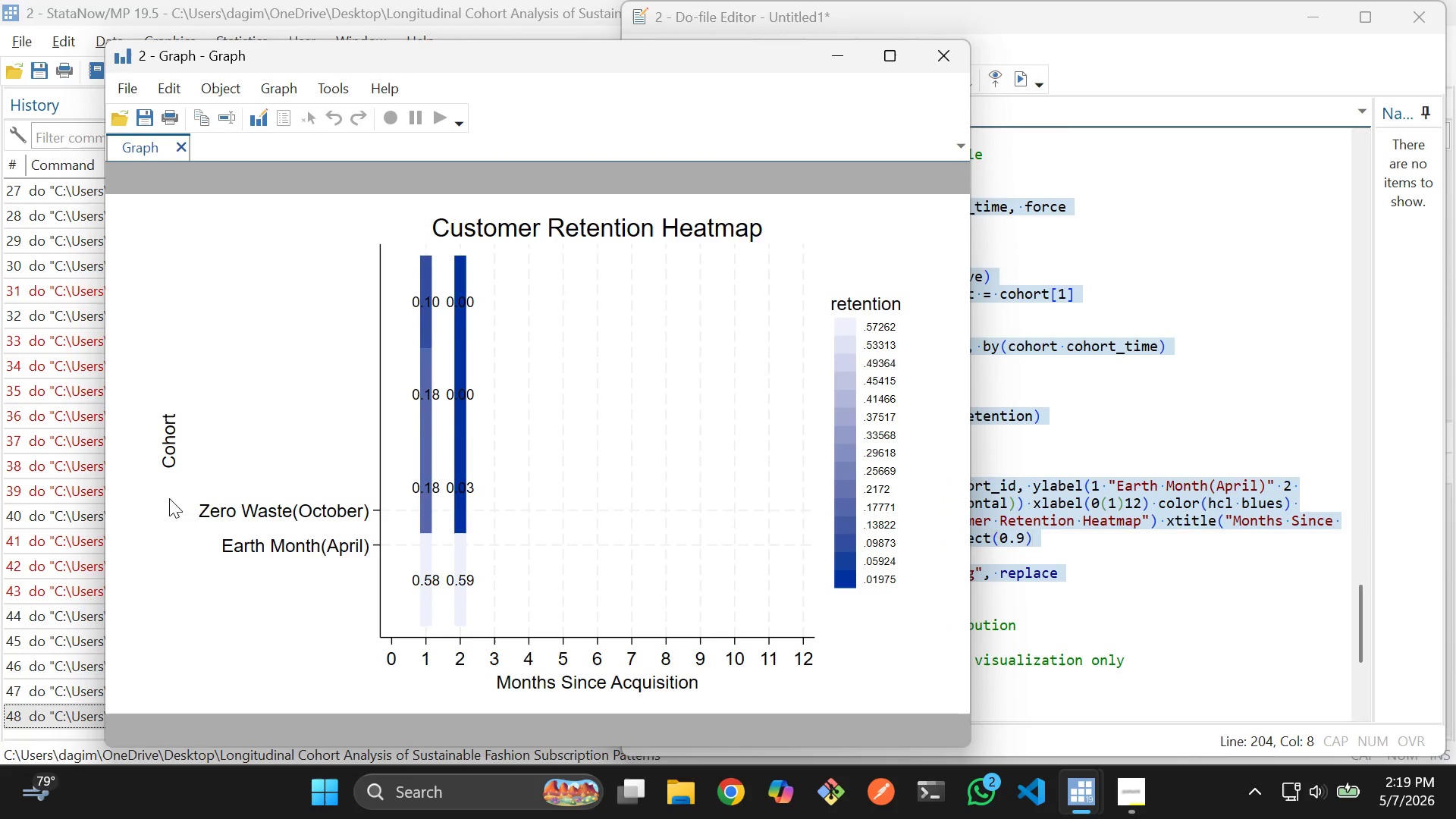 
left_click([1097, 522])
 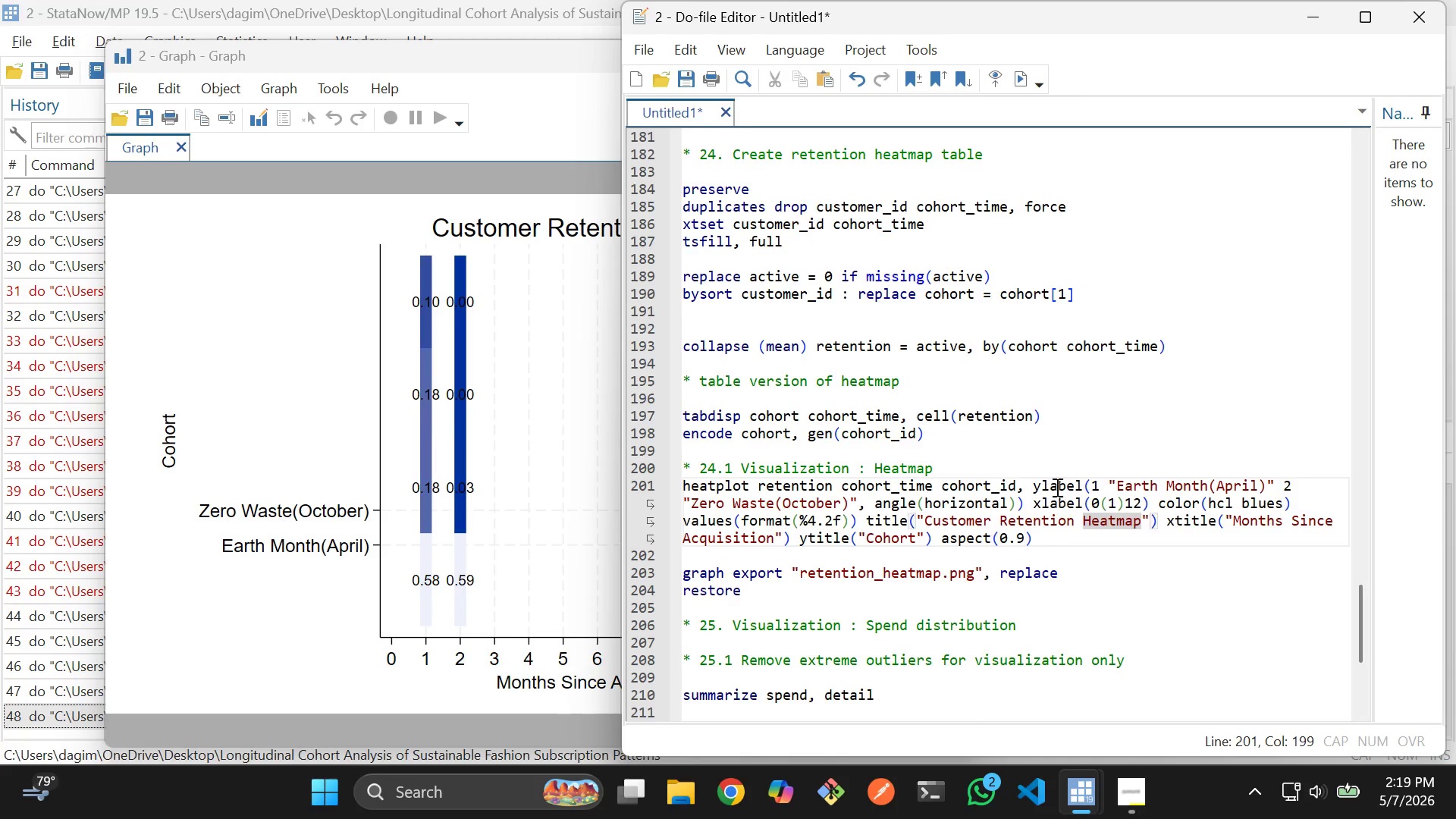 
left_click([1050, 474])
 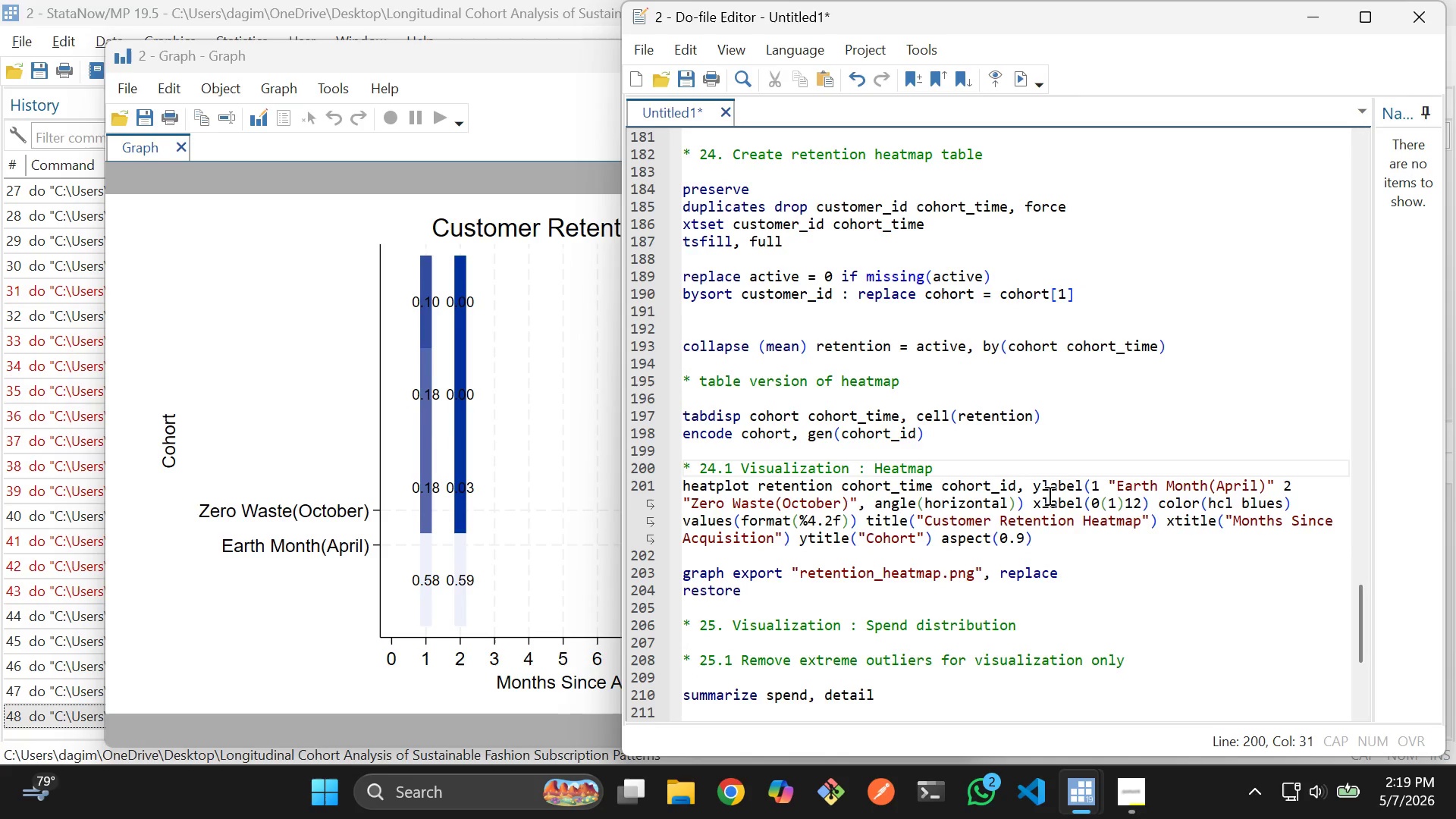 
left_click([1048, 495])
 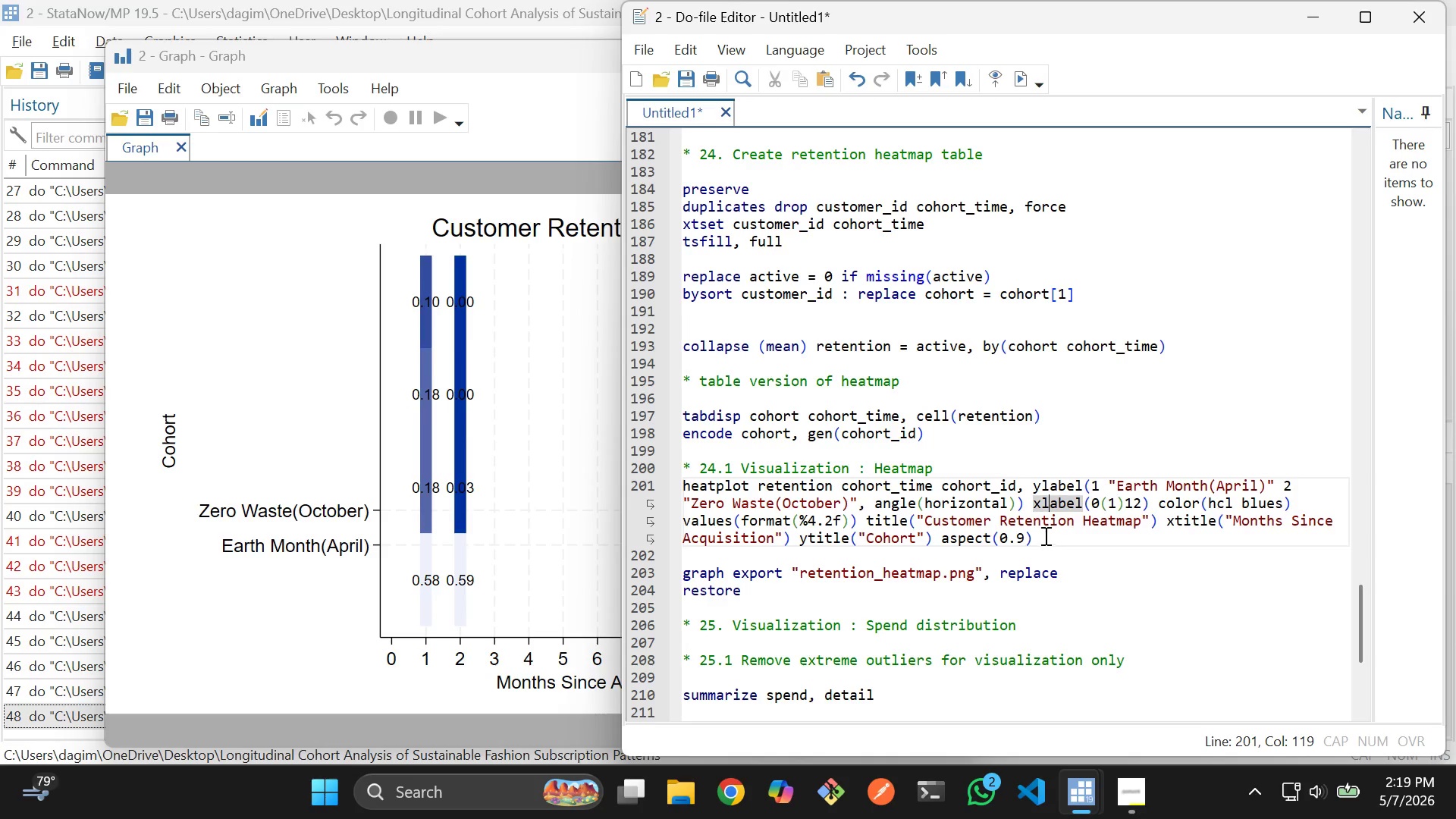 
wait(6.27)
 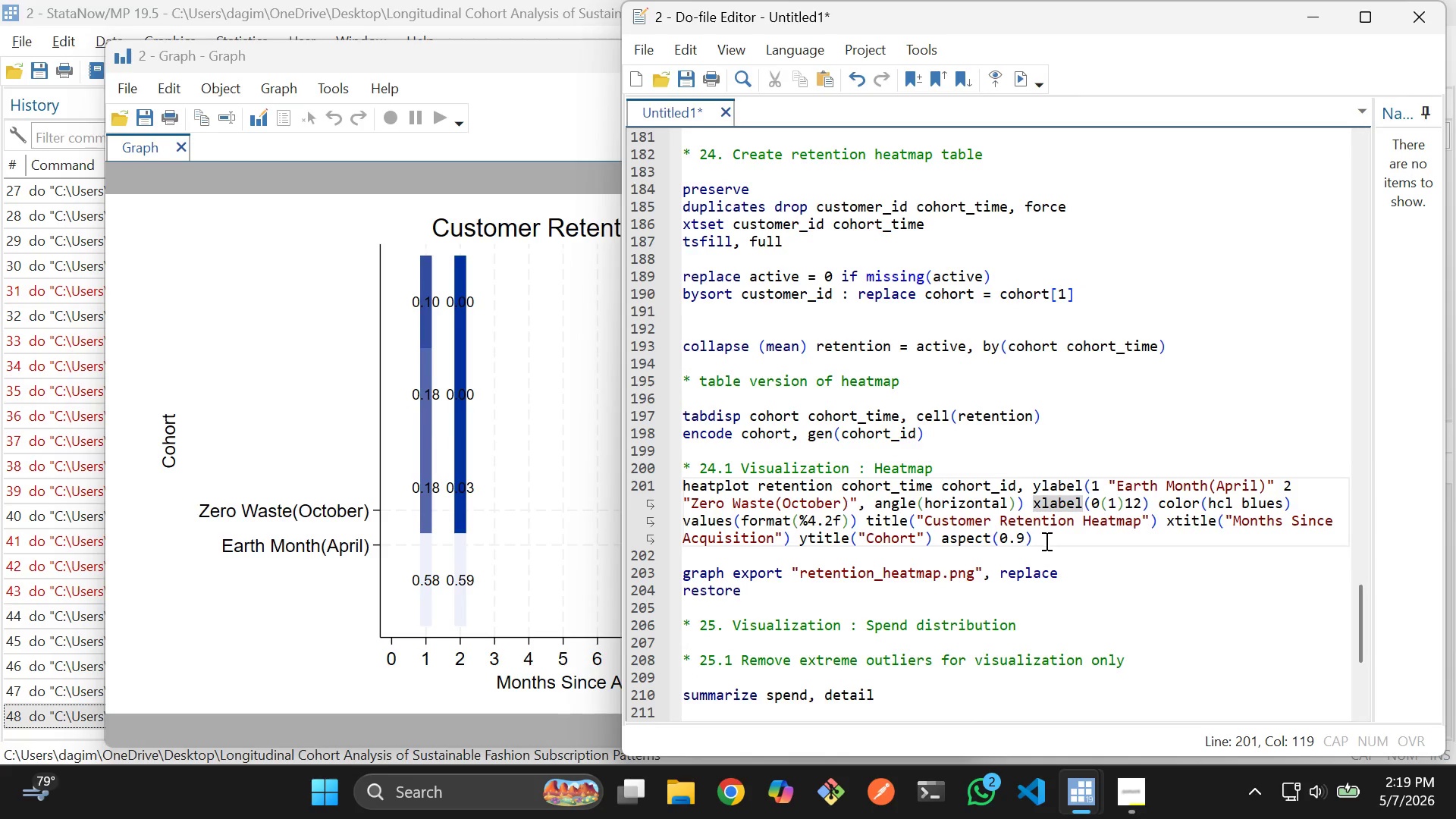 
left_click([1119, 441])
 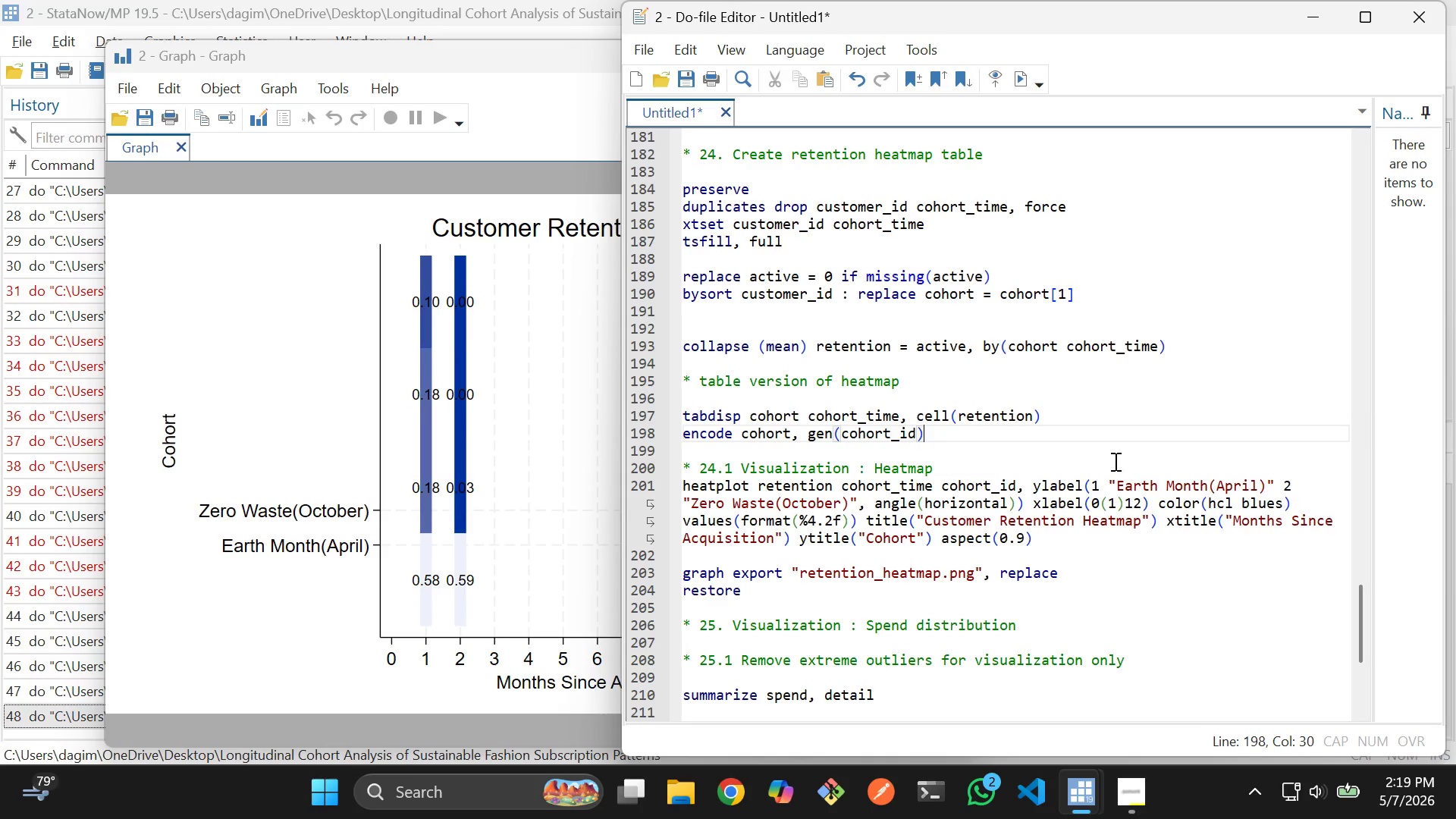 
left_click([1114, 461])
 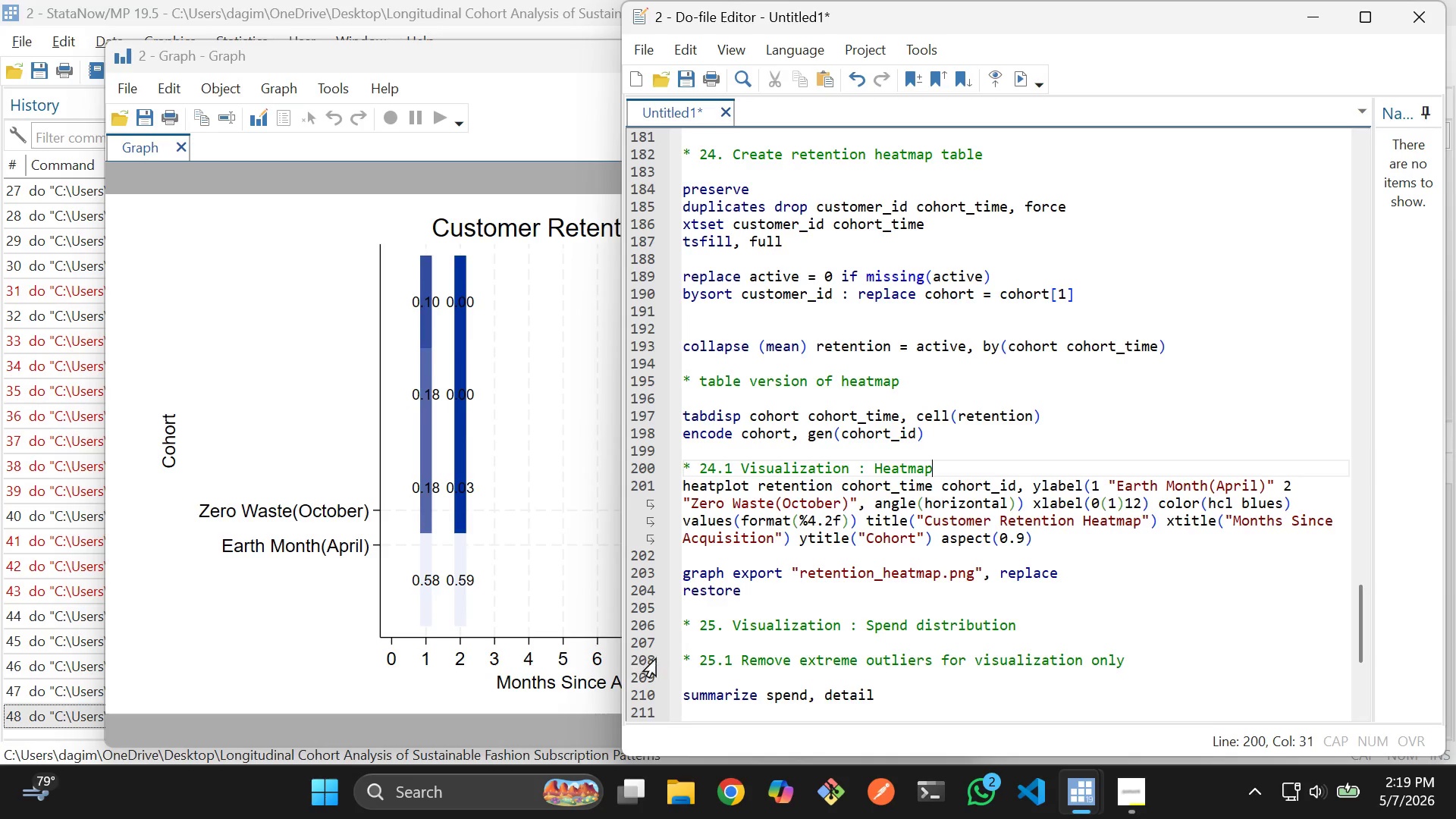 
wait(45.78)
 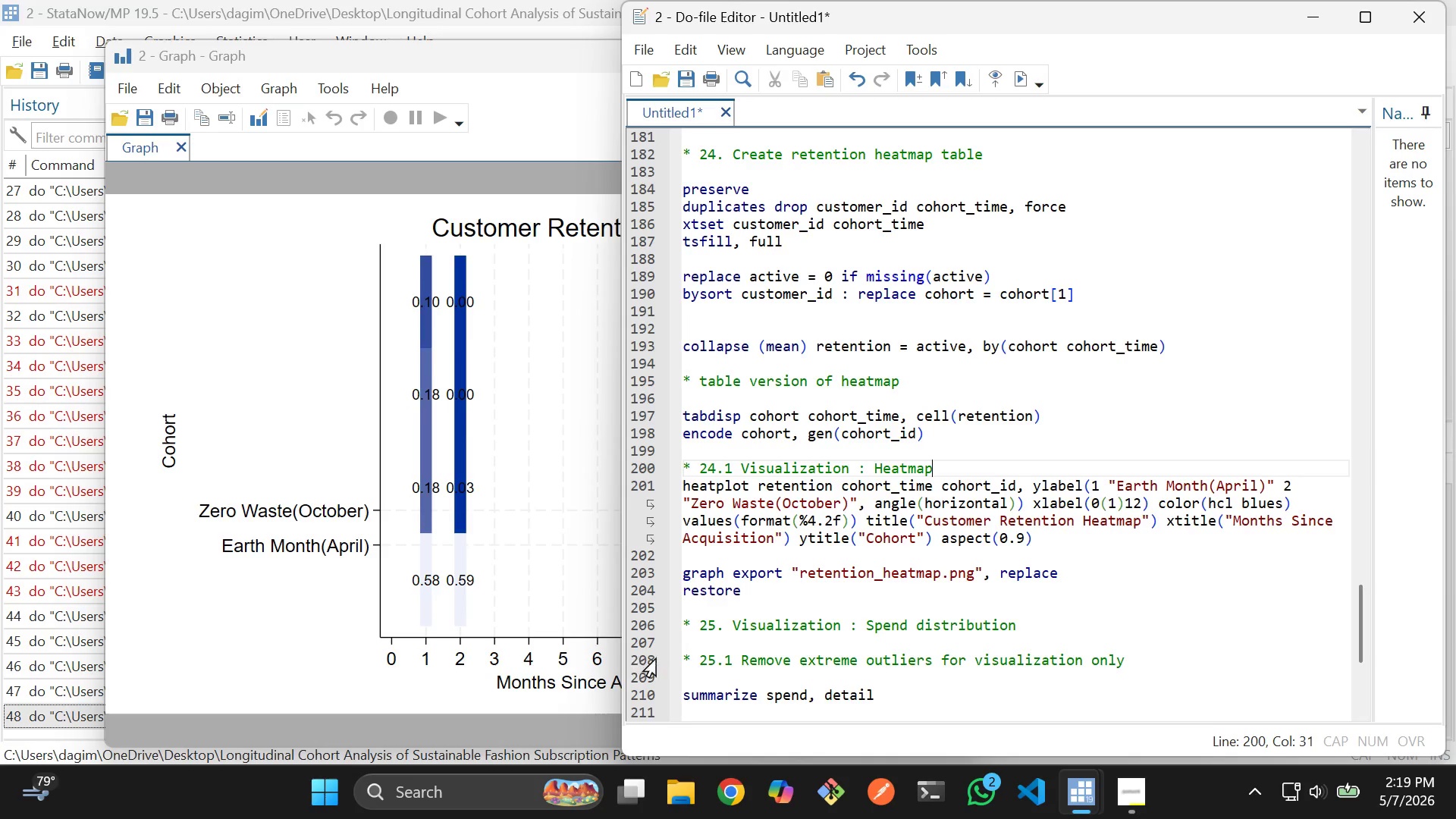 
left_click([1050, 521])
 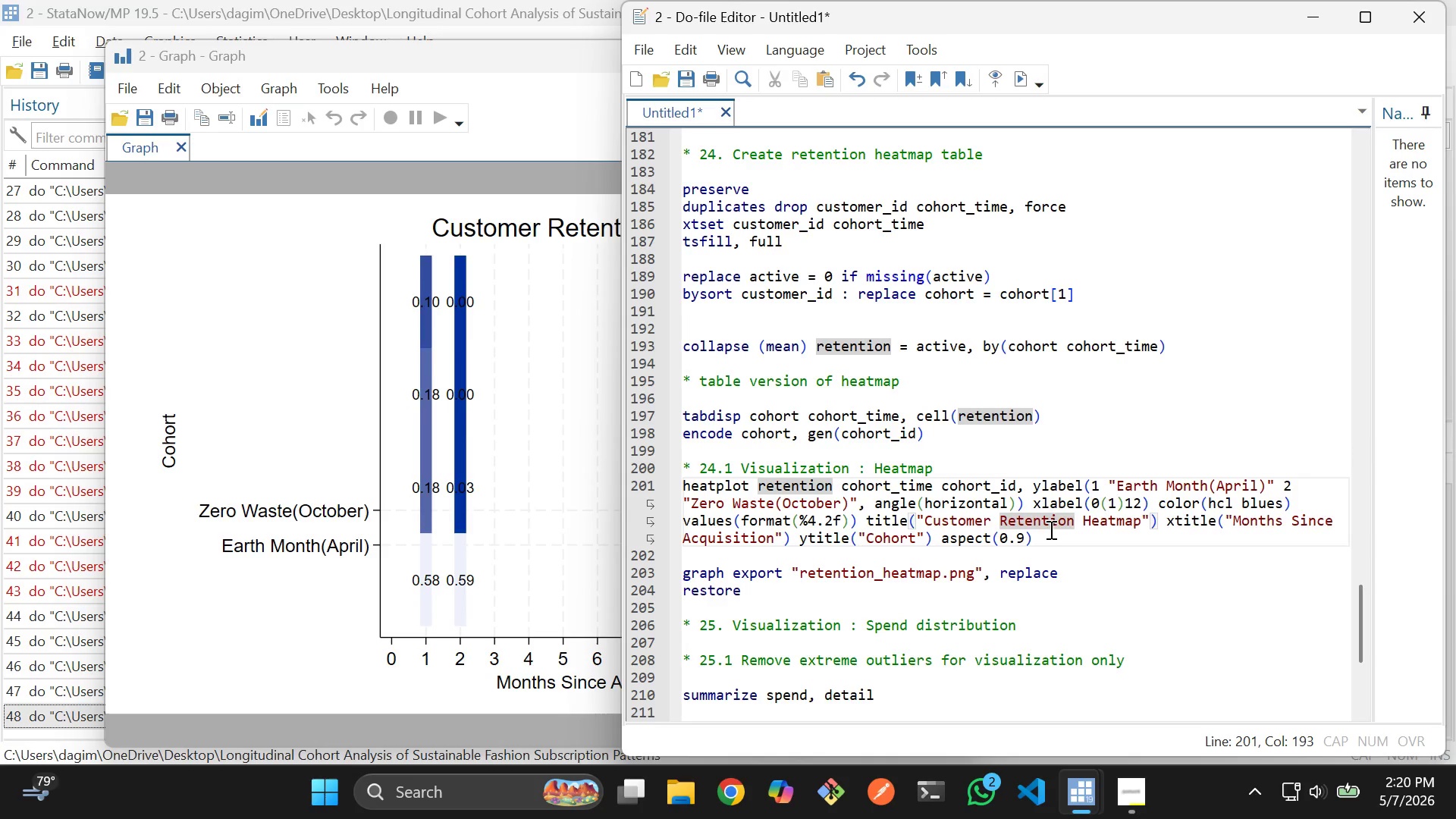 
left_click([1050, 529])
 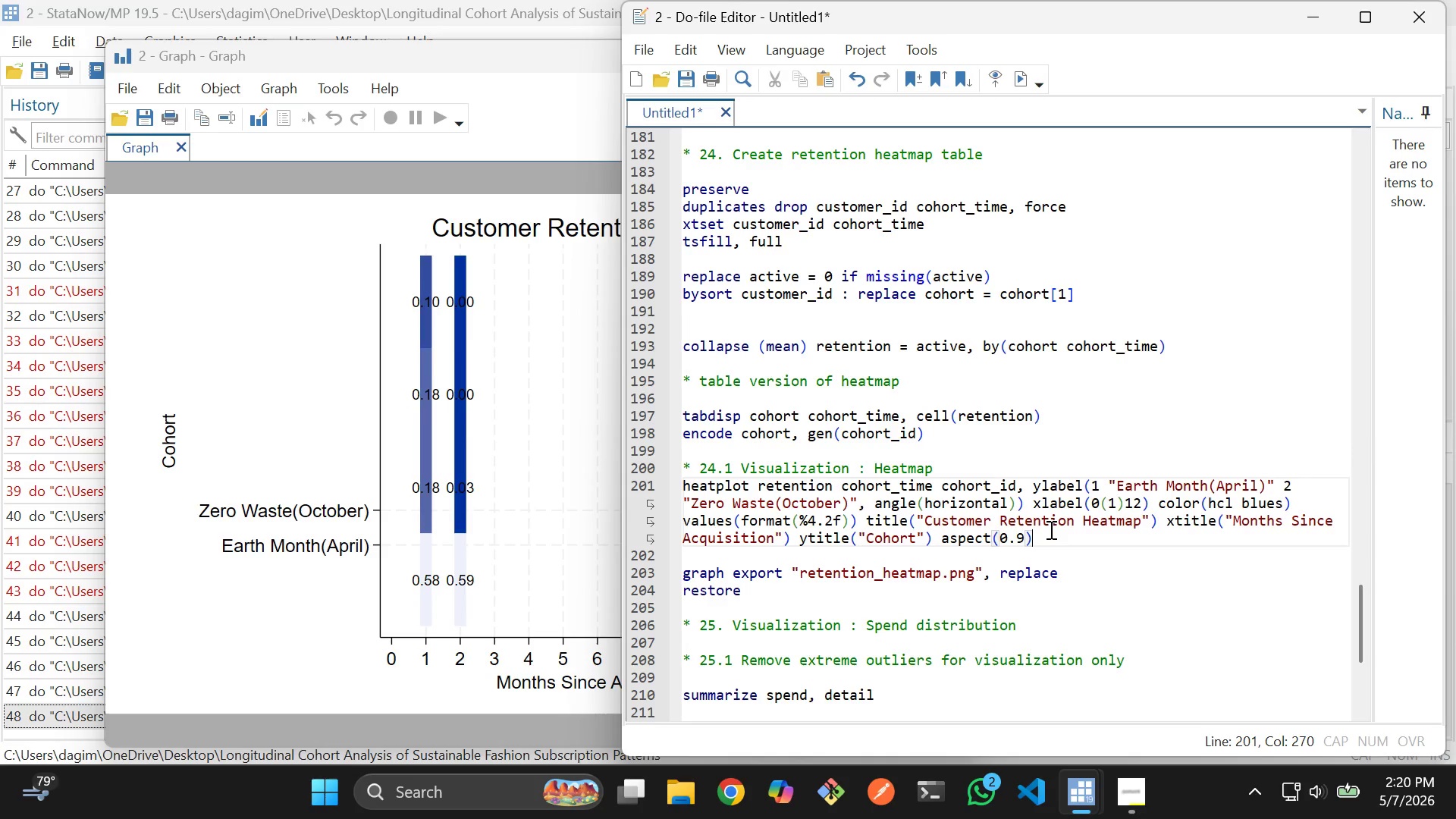 
type( xsize(14)
 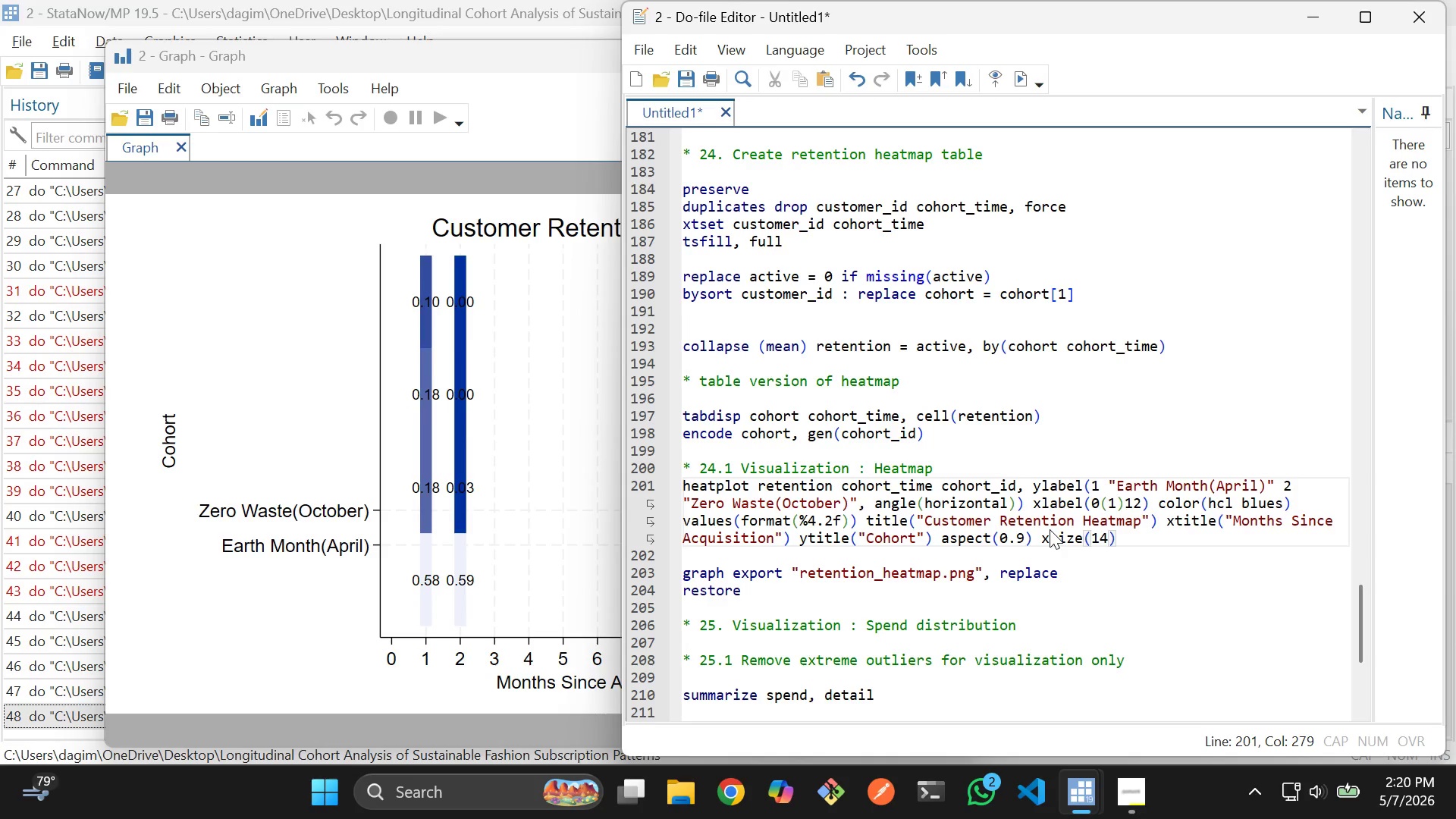 
key(ArrowRight)
 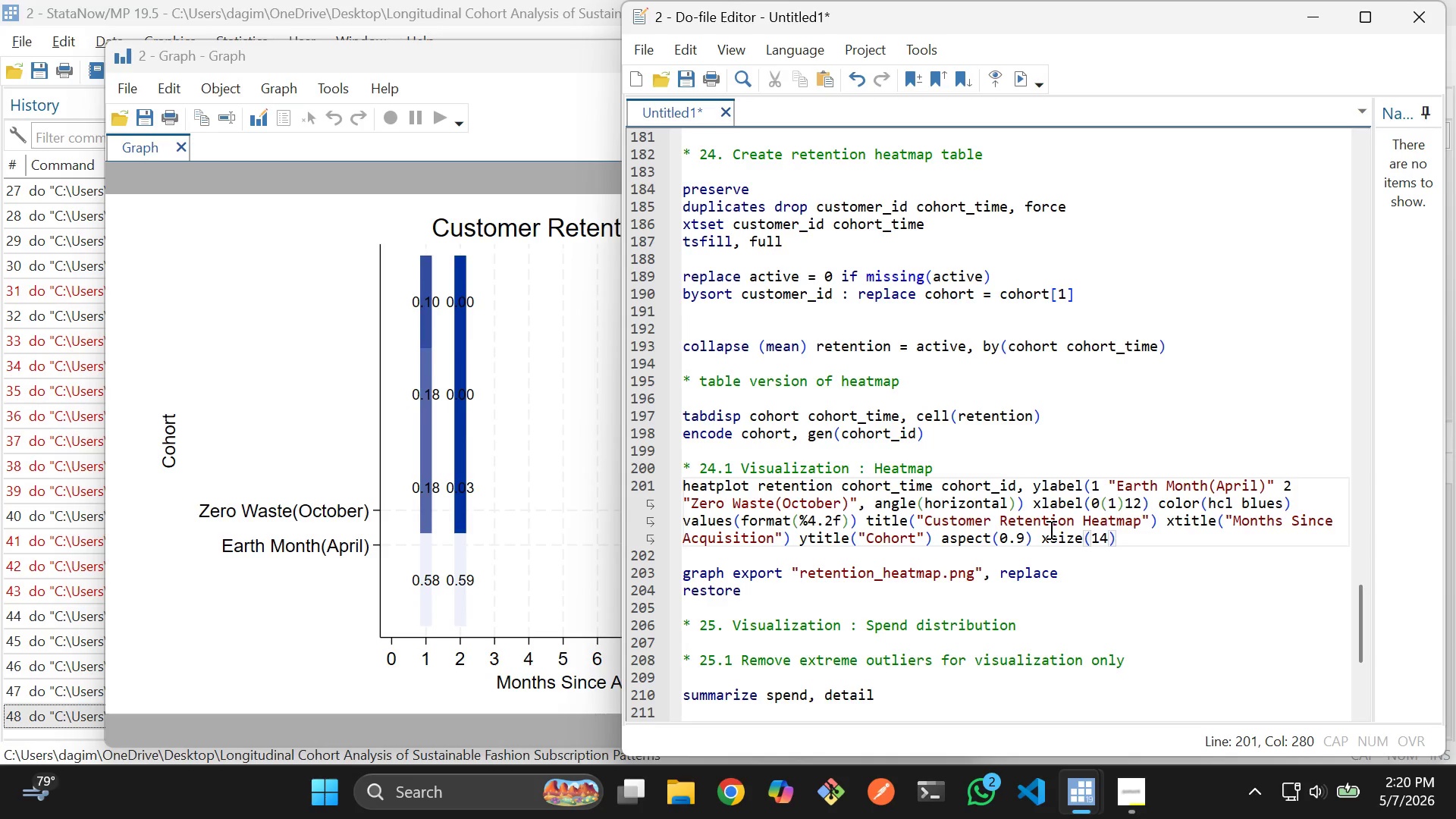 
type( ysize(4)
 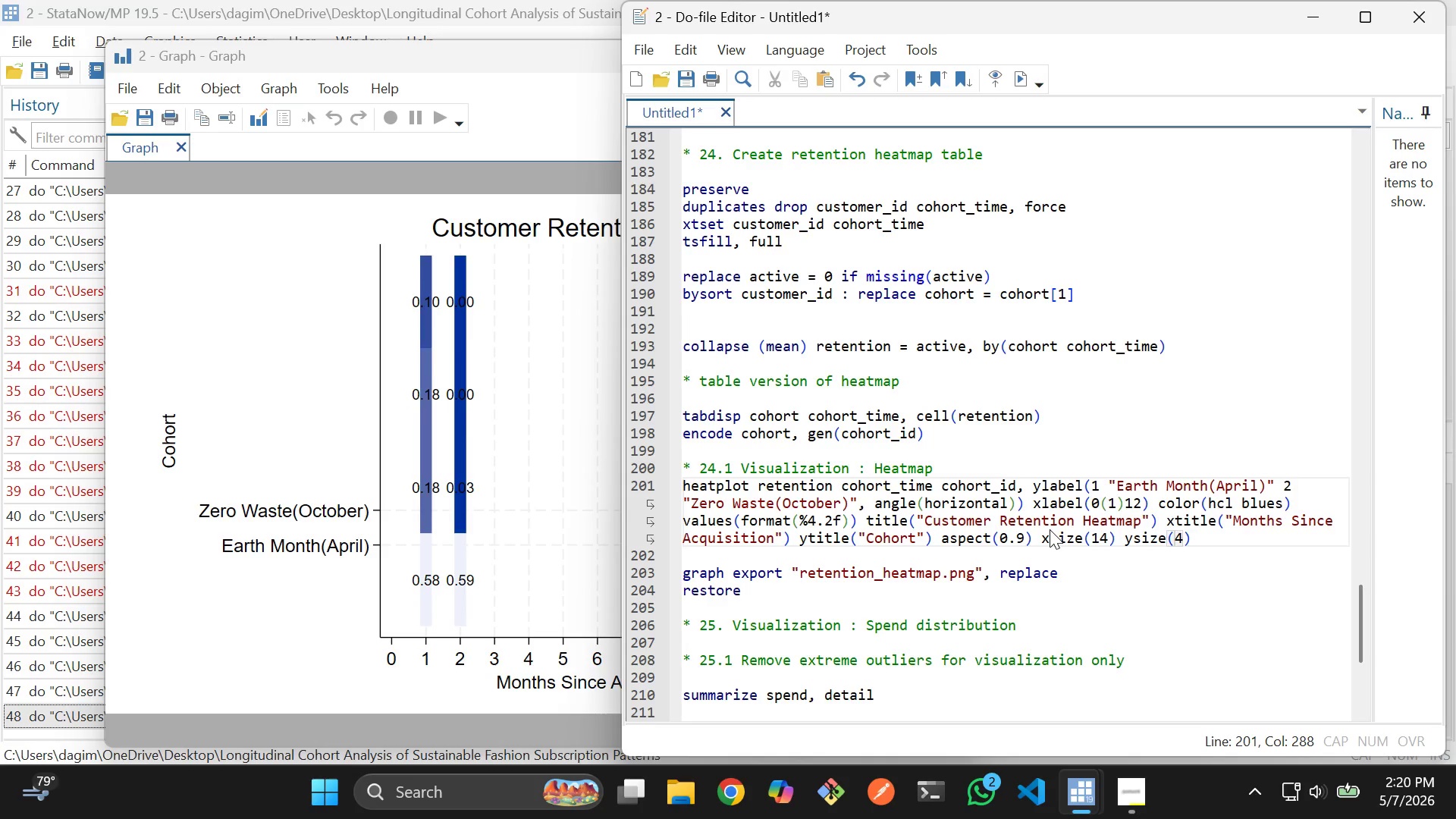 
left_click([822, 172])
 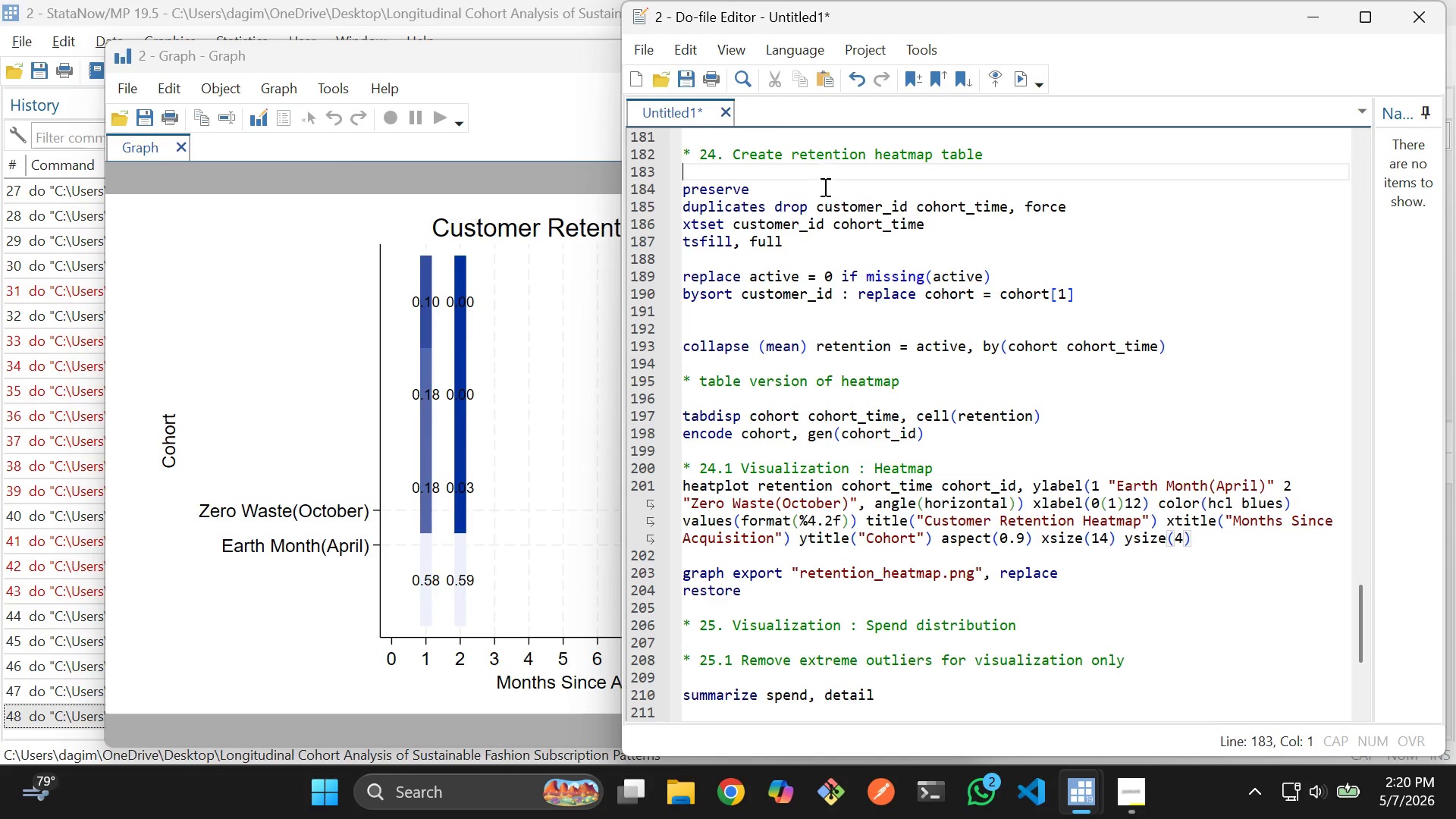 
hold_key(key=ShiftLeft, duration=1.09)
left_click([793, 596])
 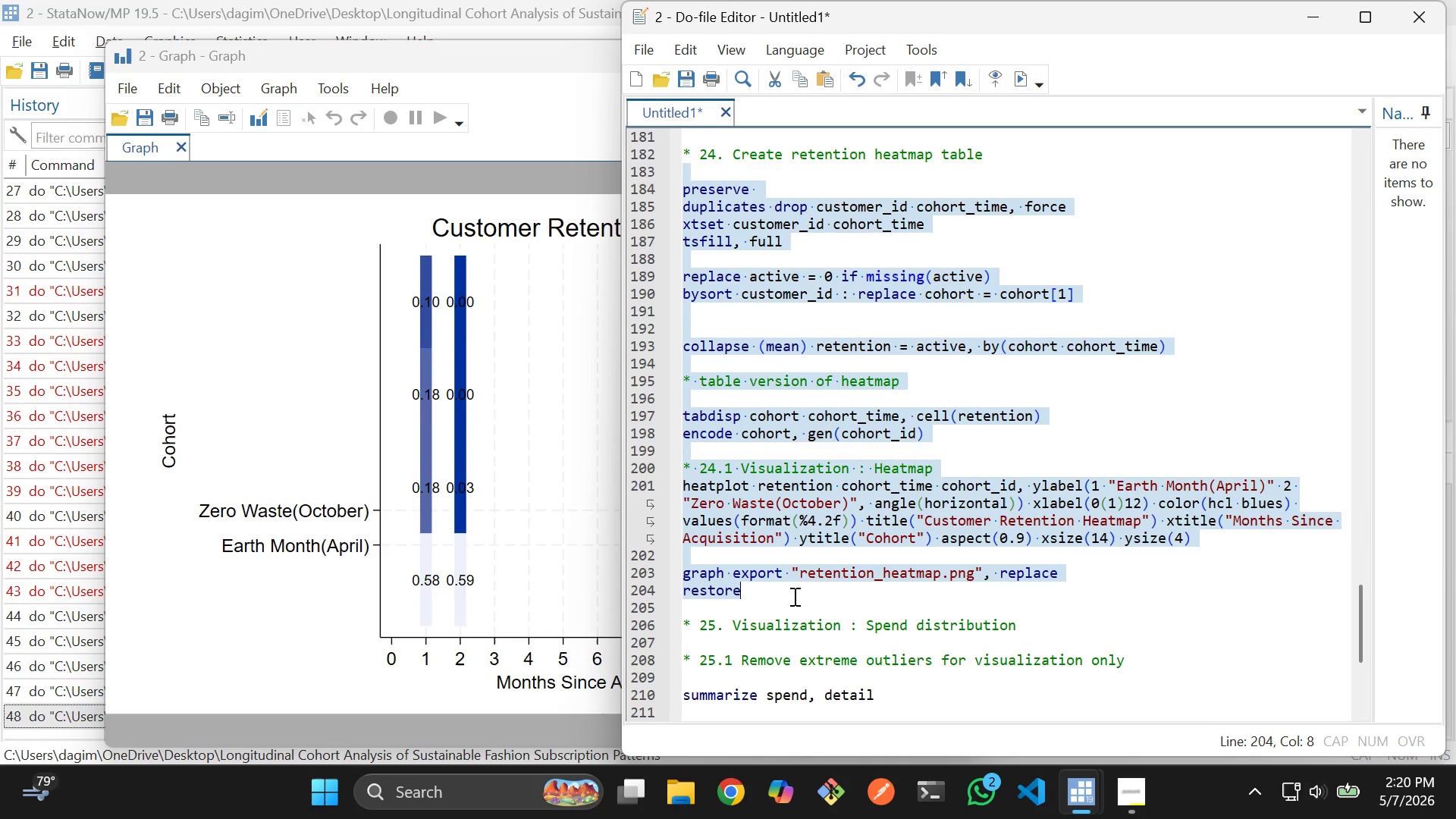 
key(Control+D)
 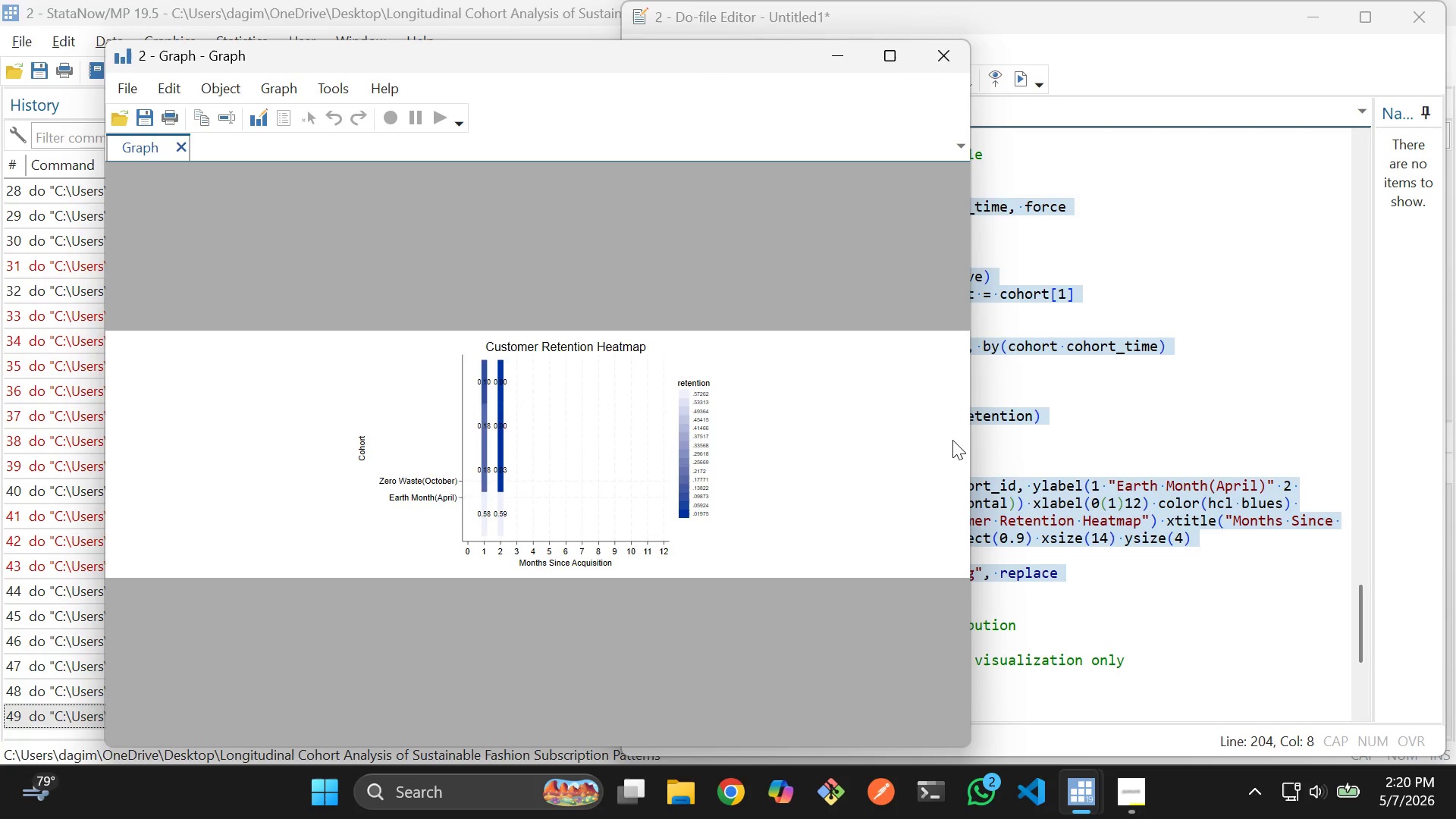 
wait(6.52)
 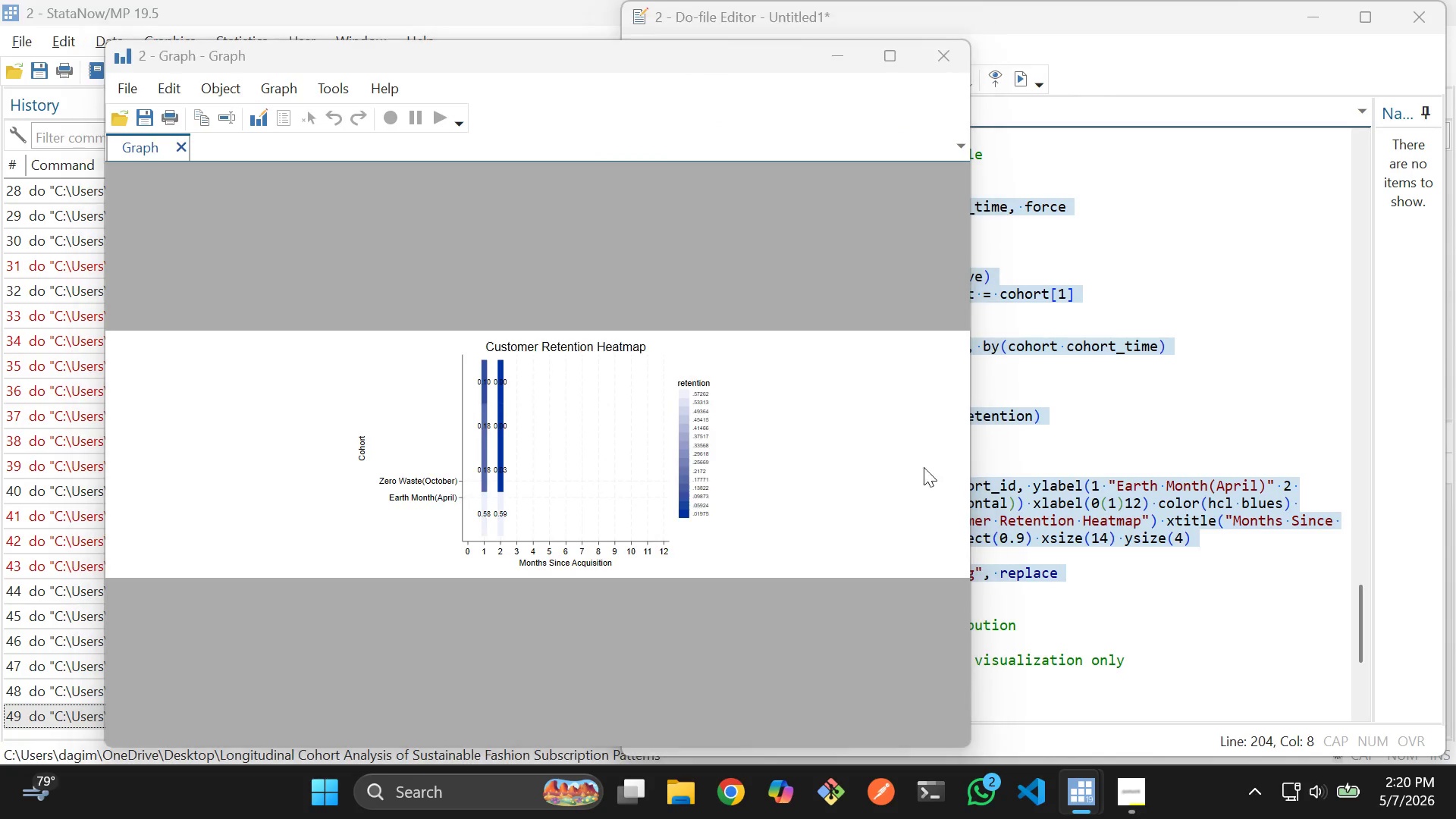 
left_click([1183, 329])
 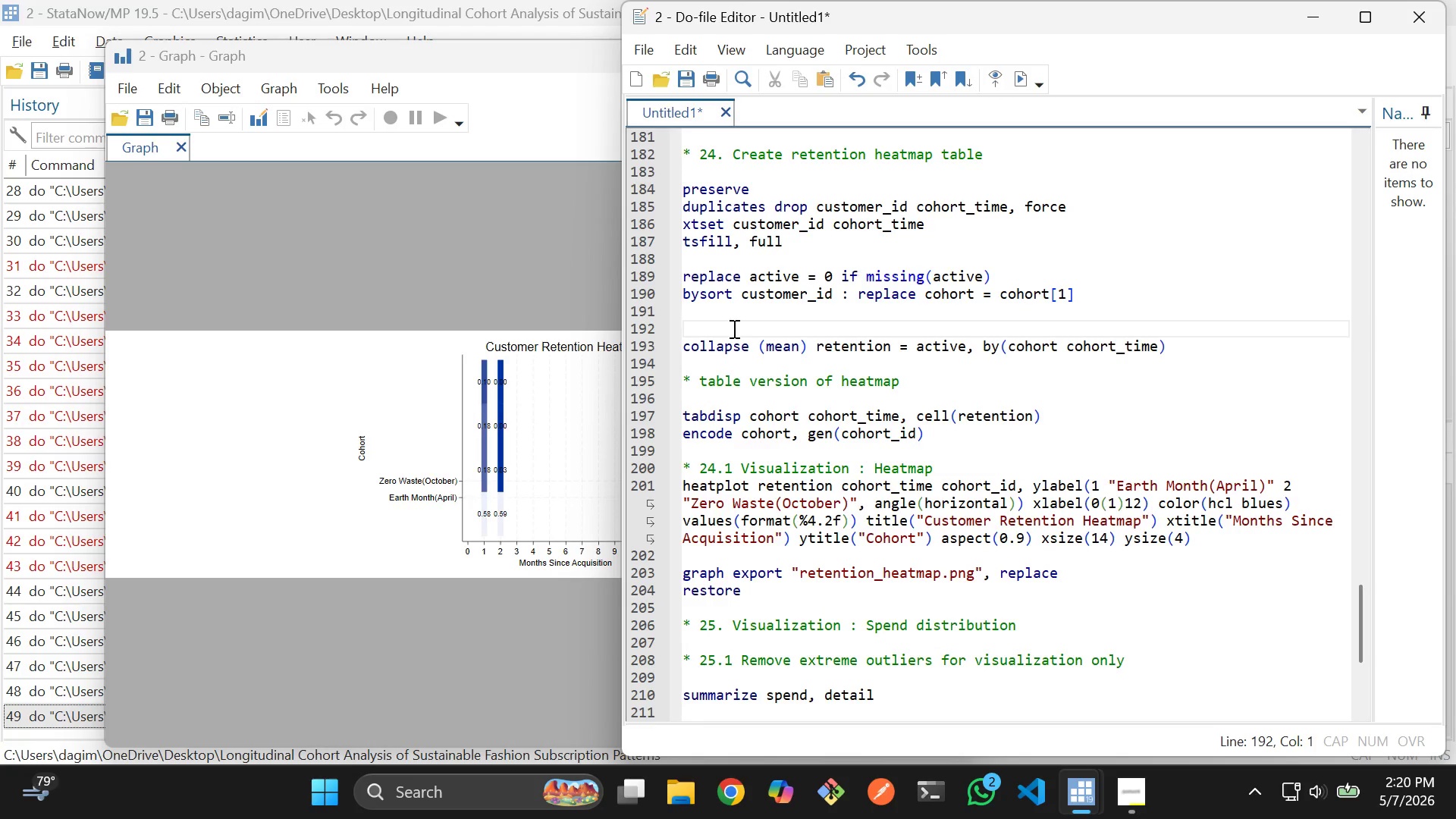 
left_click([521, 399])
 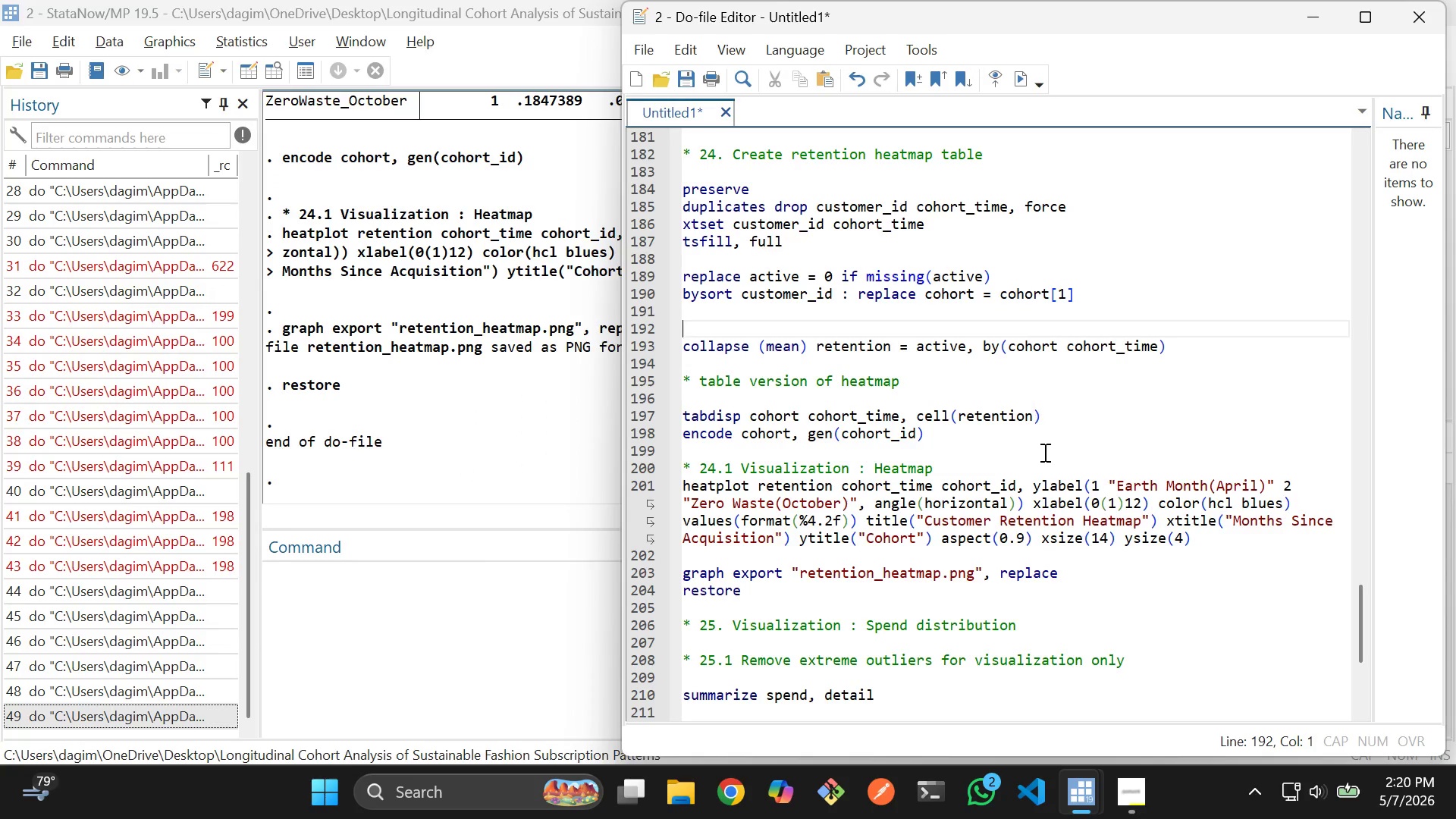 
key(Control+Z)
 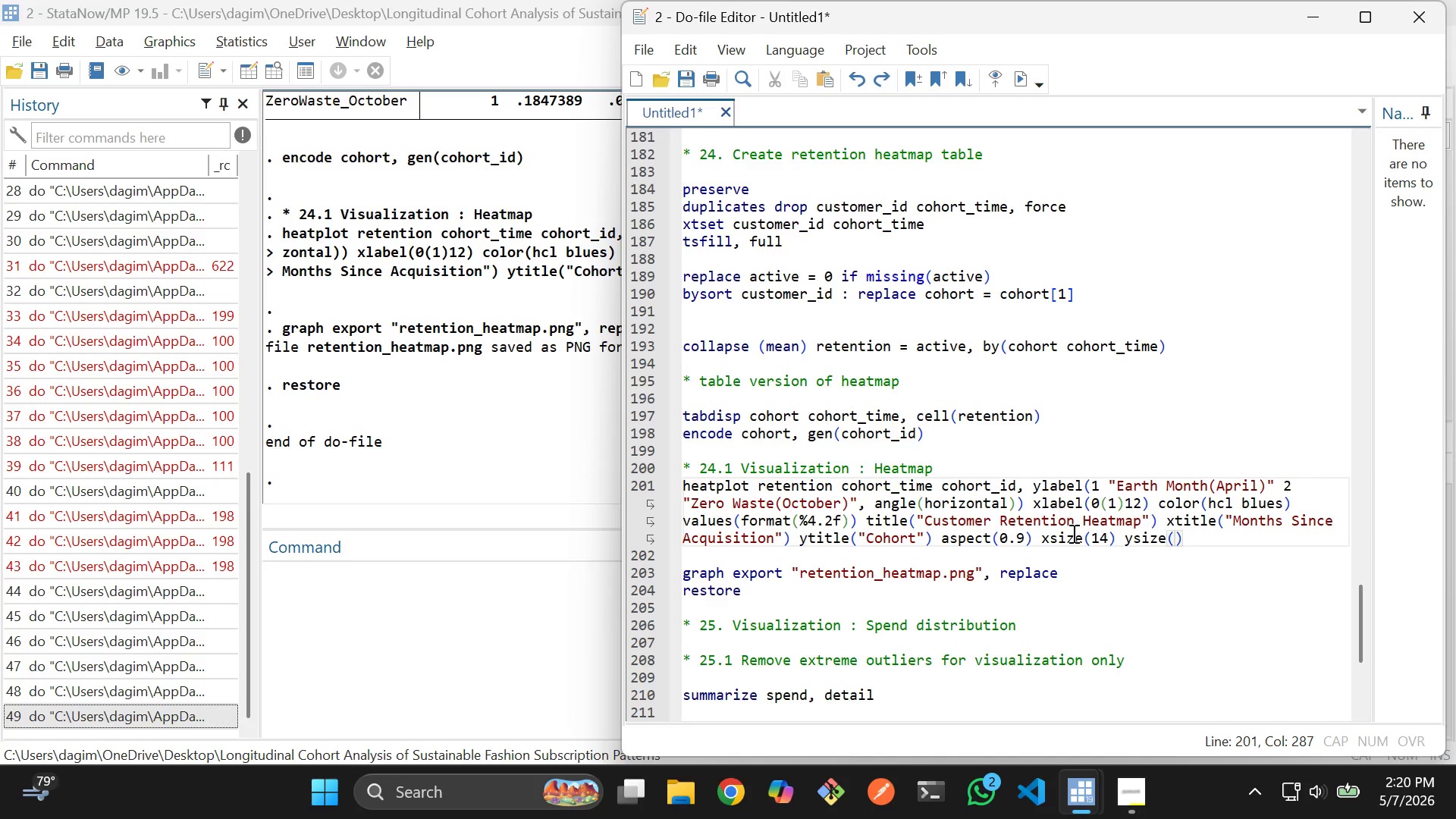 
key(Control+Z)
 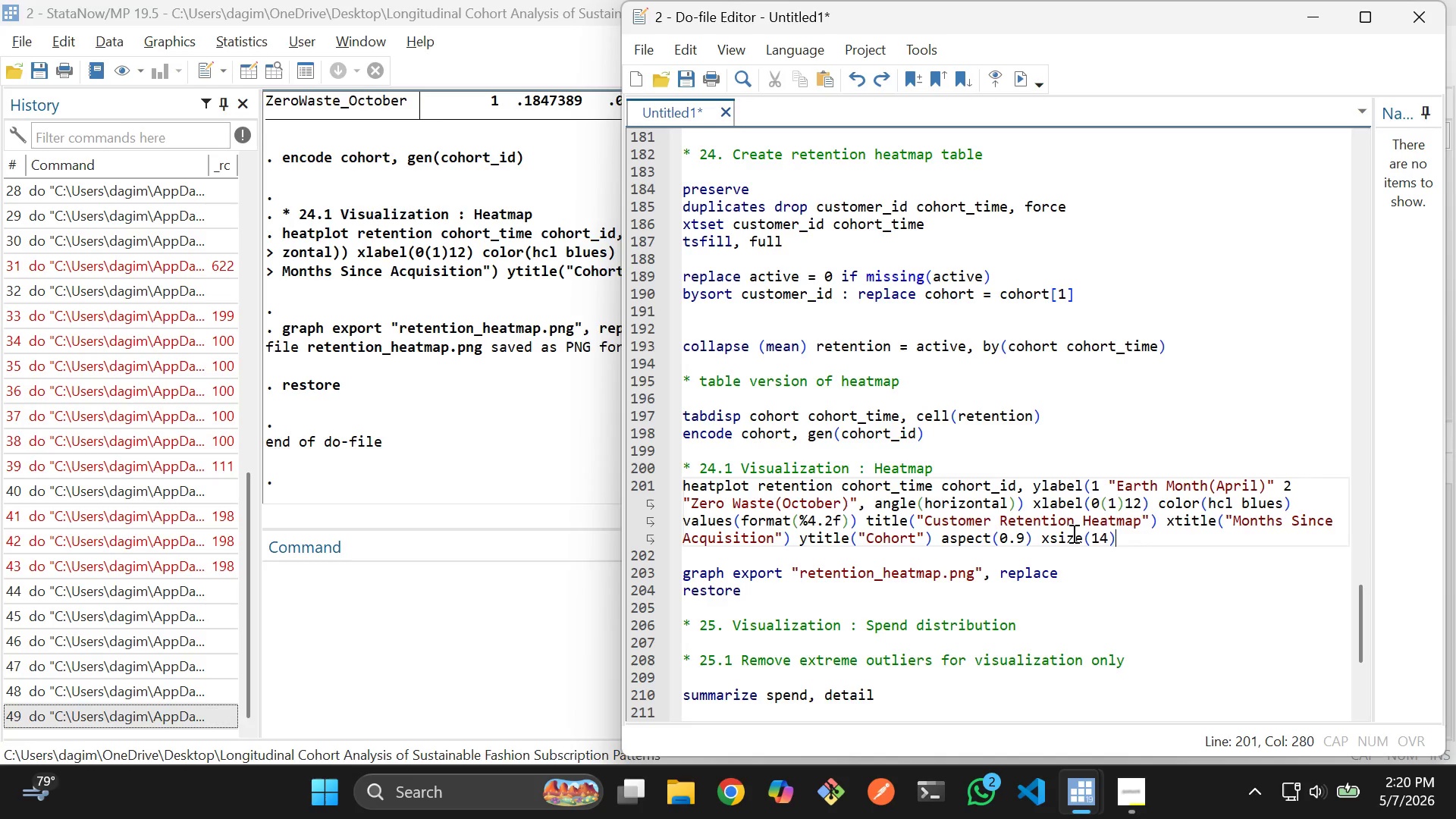 
key(Control+Z)
 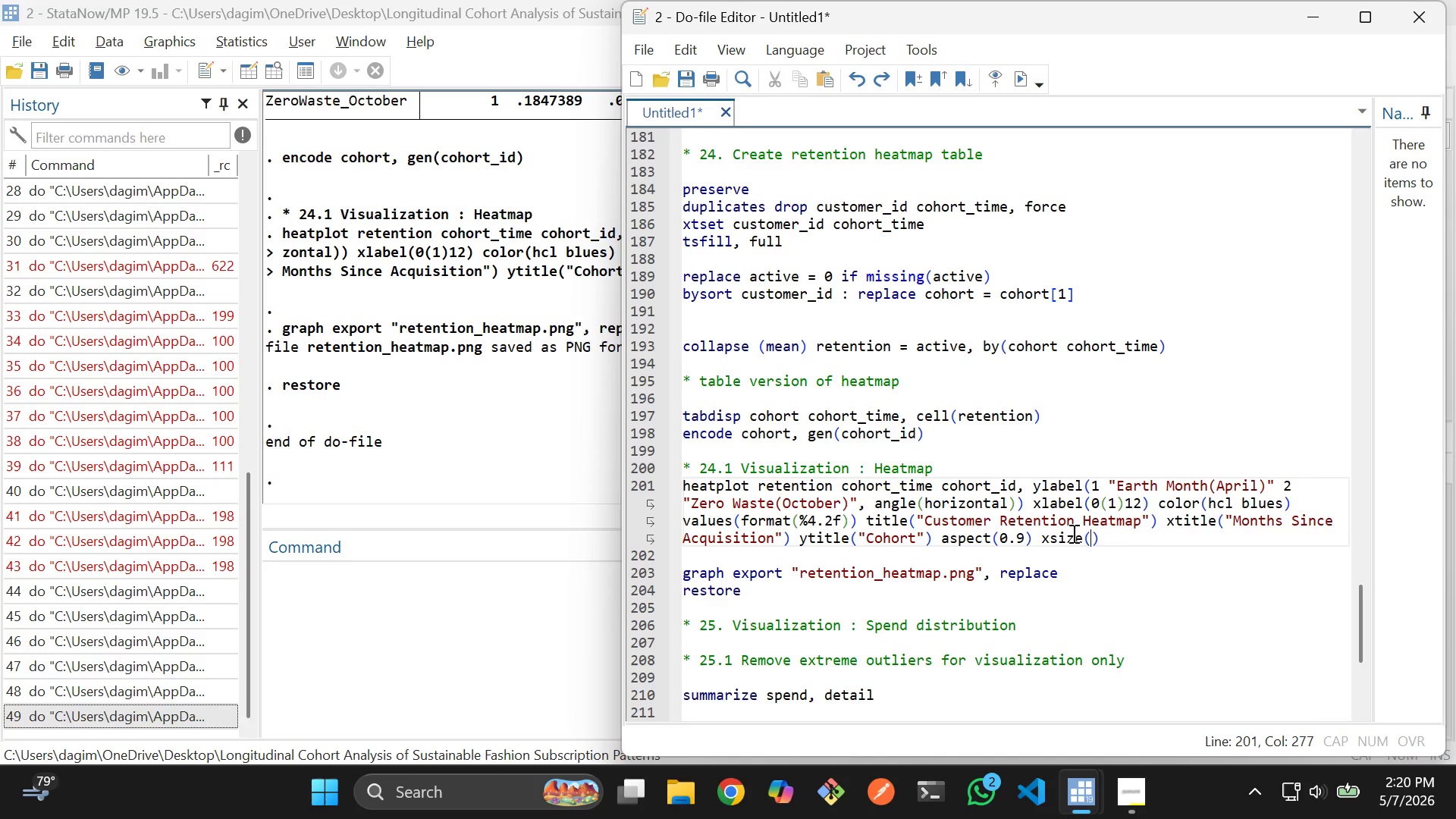 
key(Control+Z)
 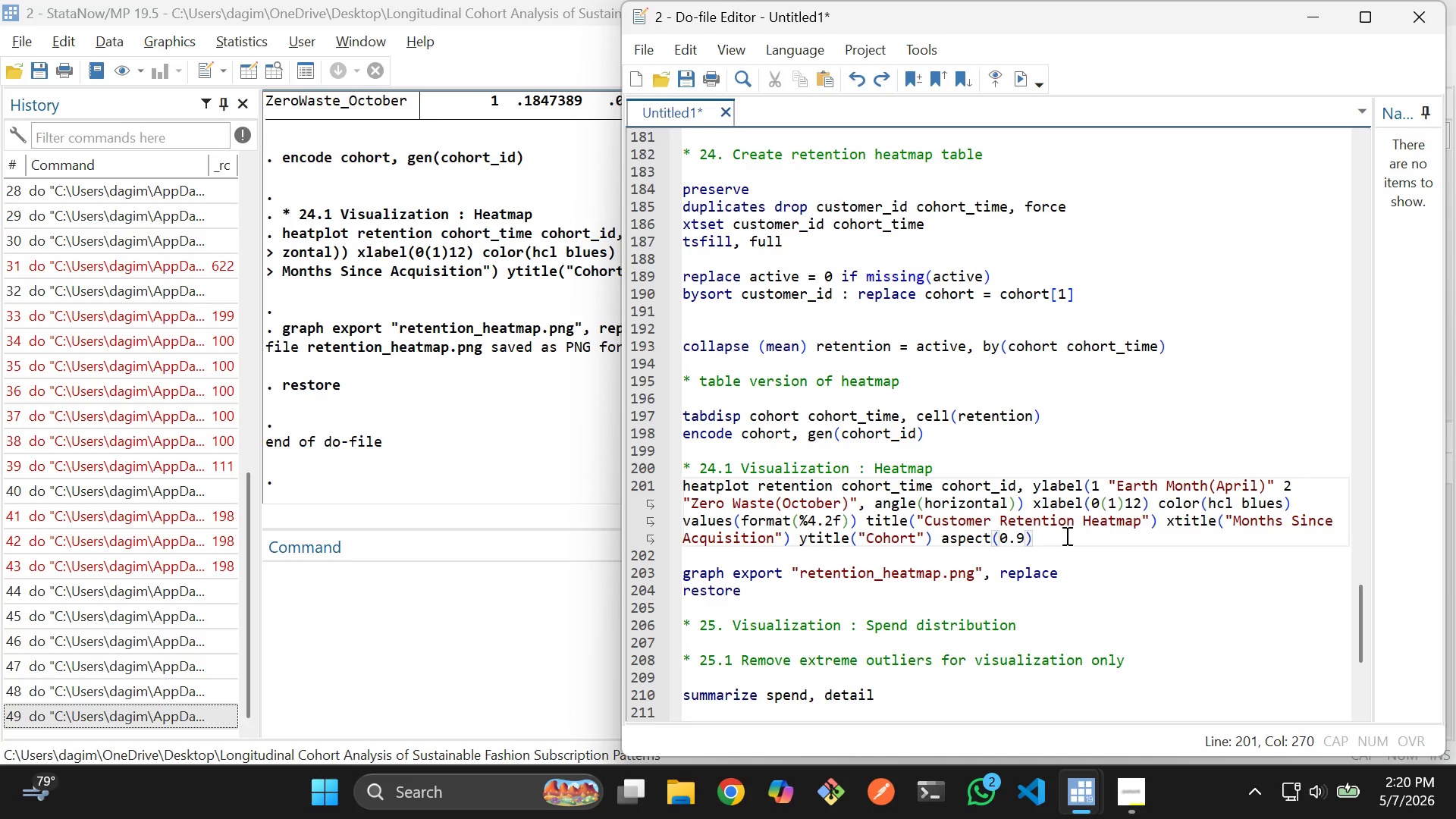 
left_click([1065, 535])
 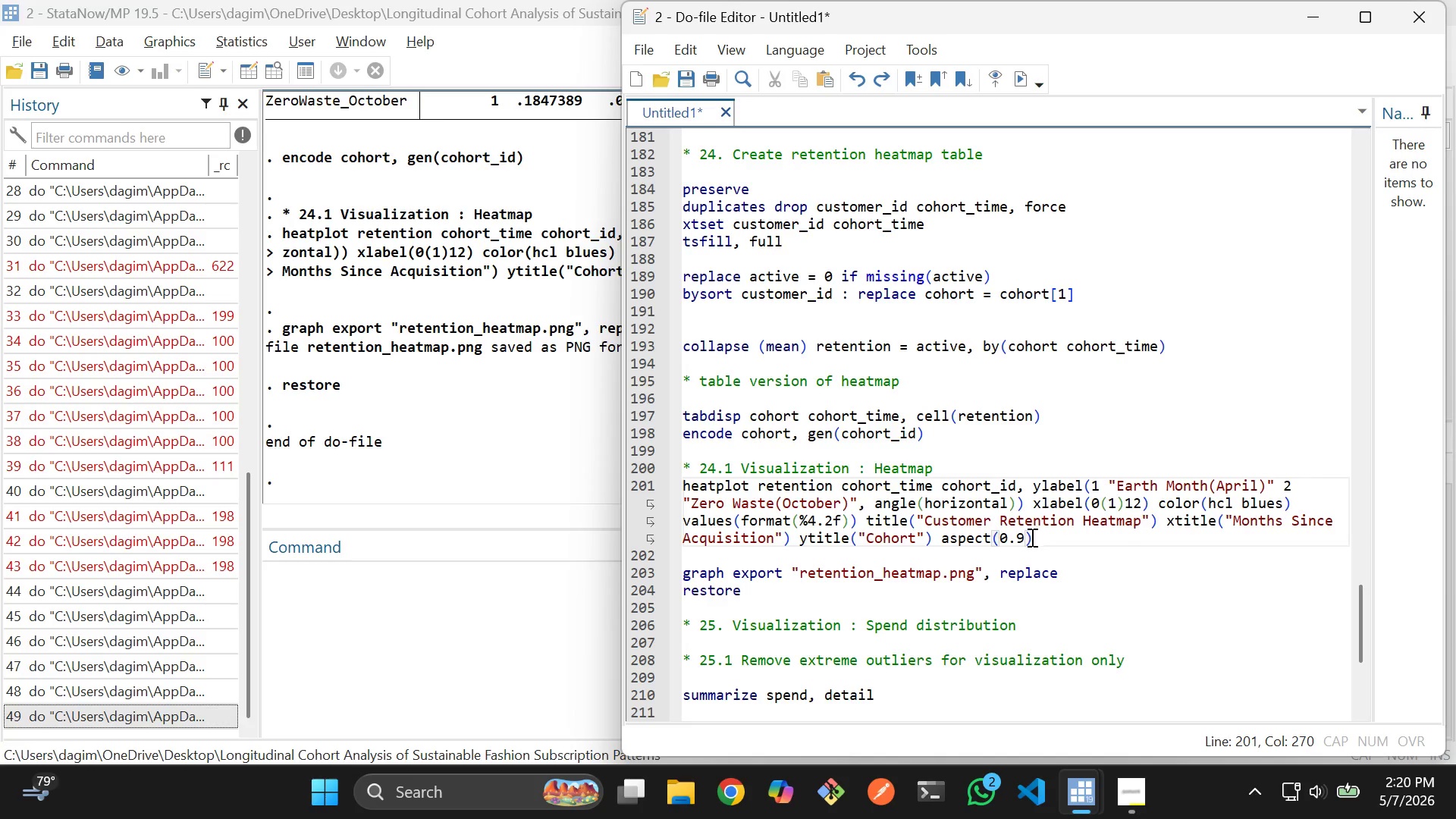 
left_click([1030, 537])
 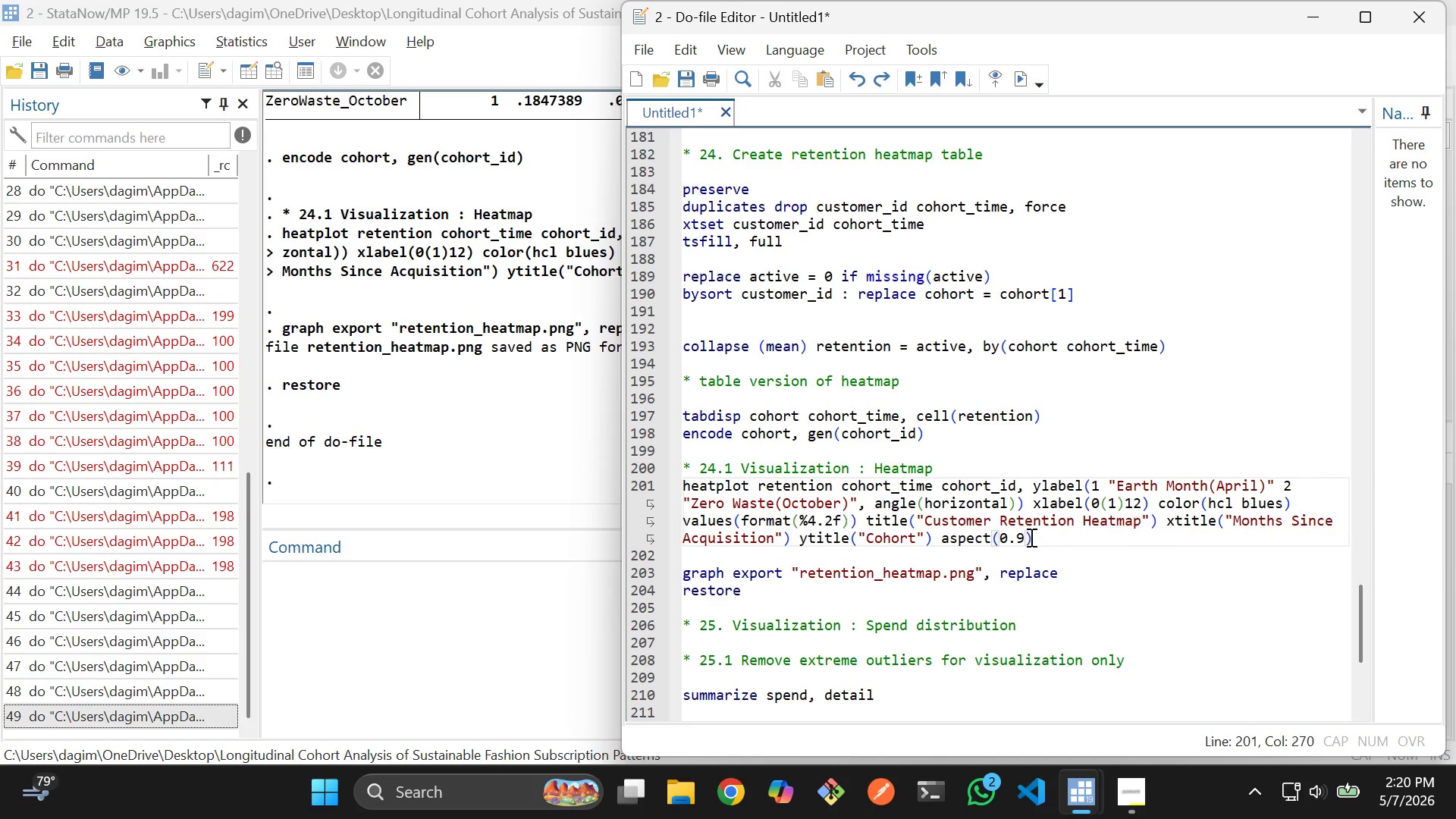 
key(ArrowLeft)
 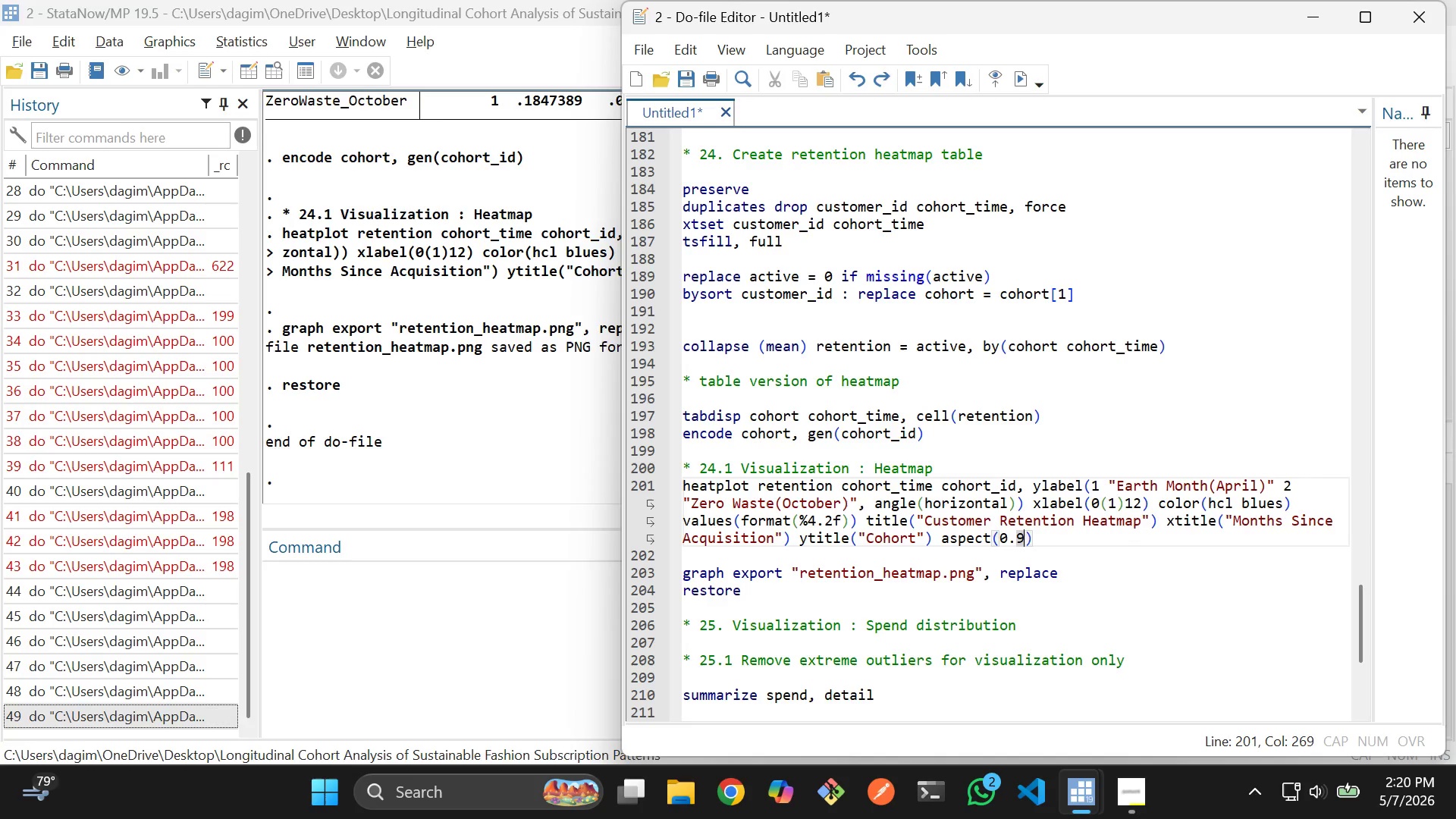 
key(Backspace)
type(08)
 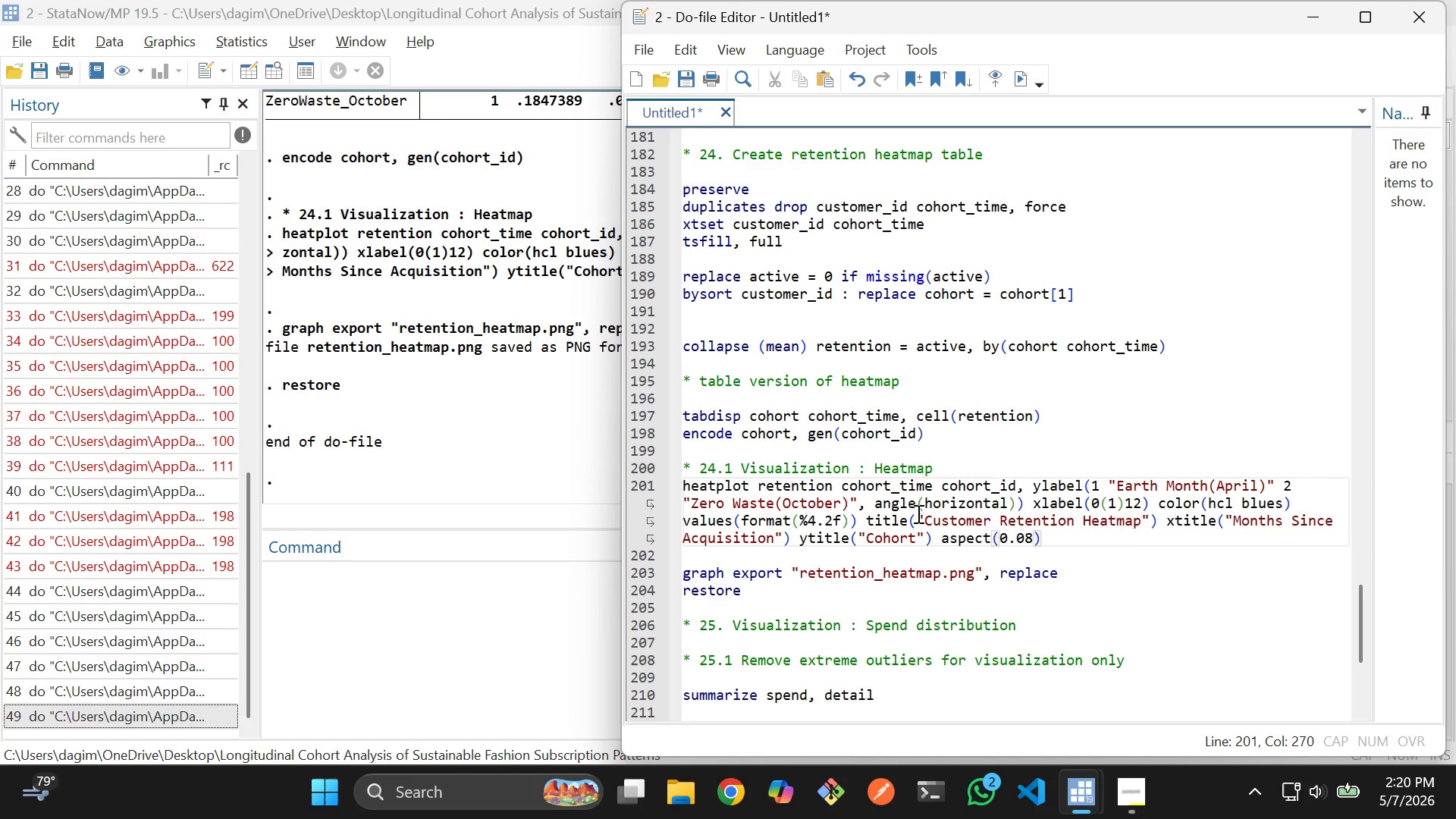 
key(Control+Z)
 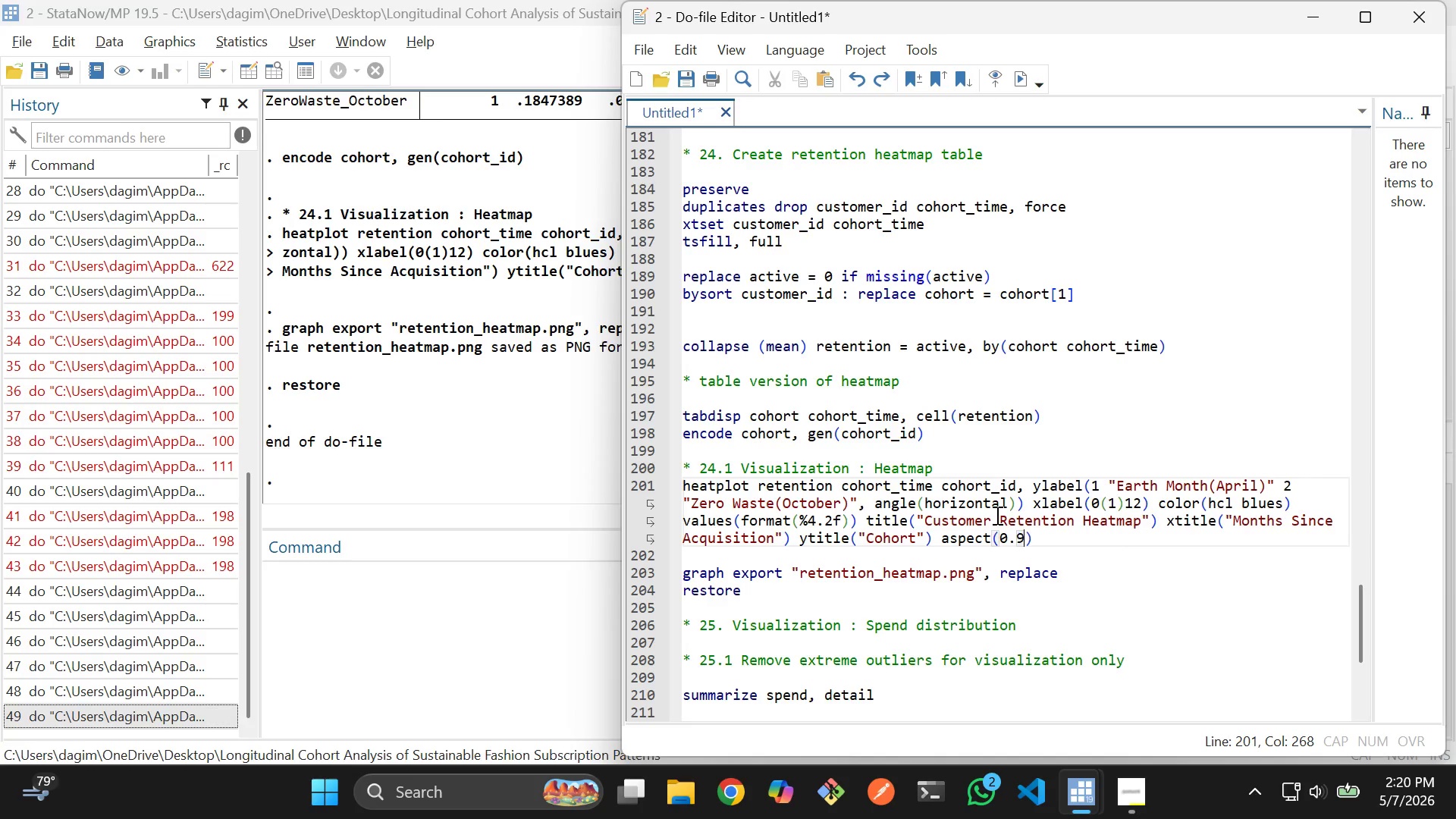 
key(Control+Z)
 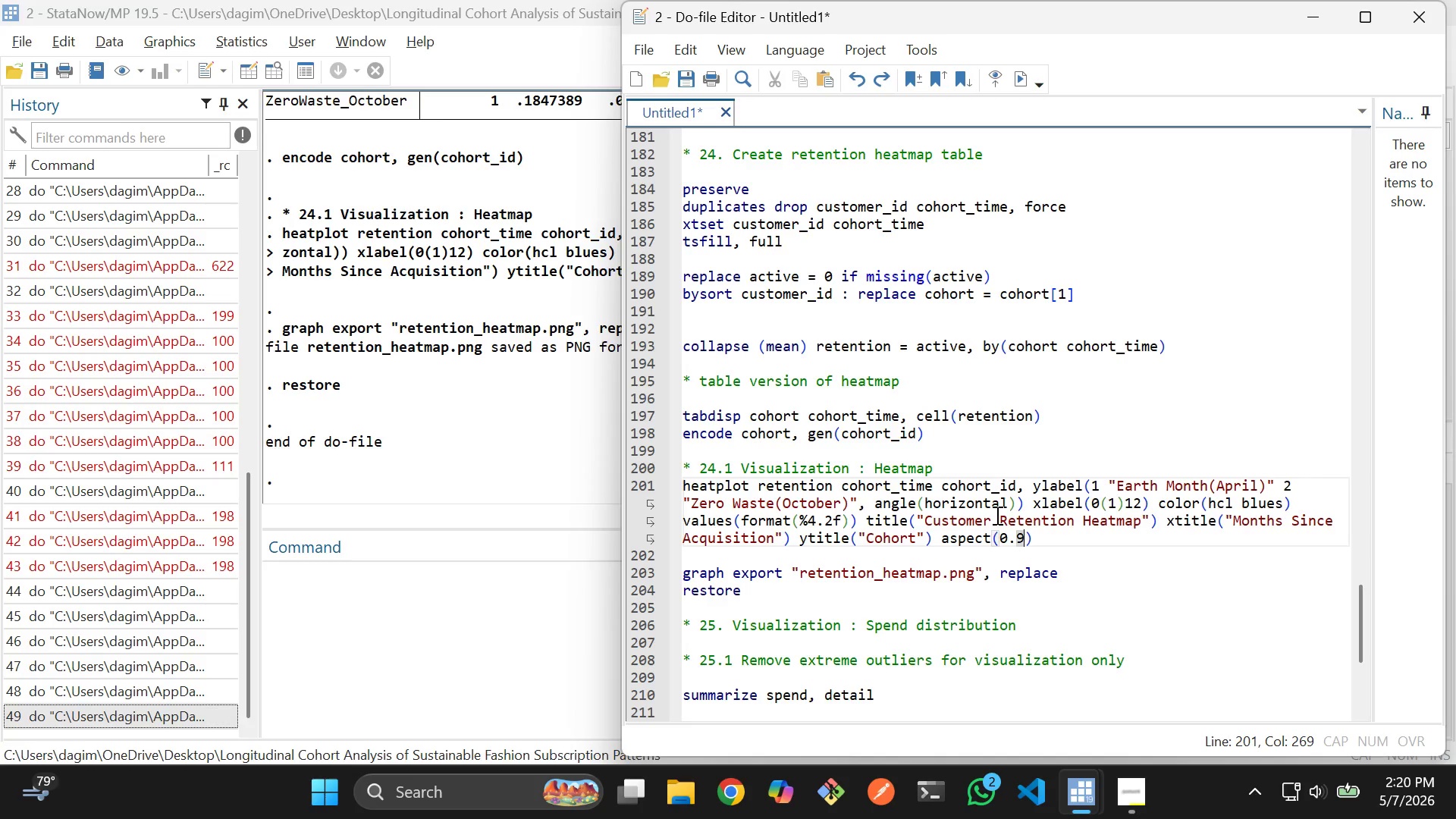 
key(Control+Z)
 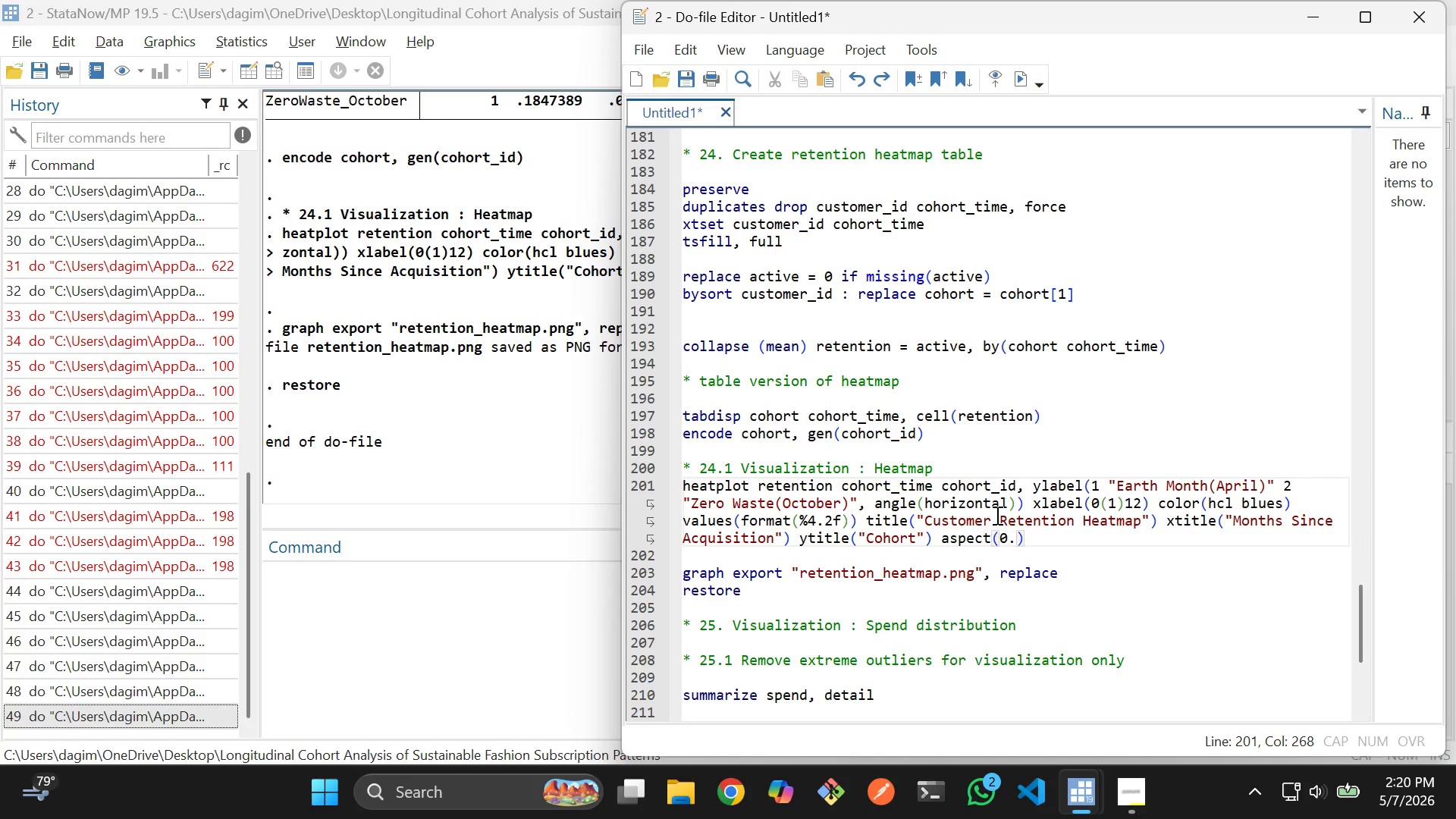 
key(Control+Z)
 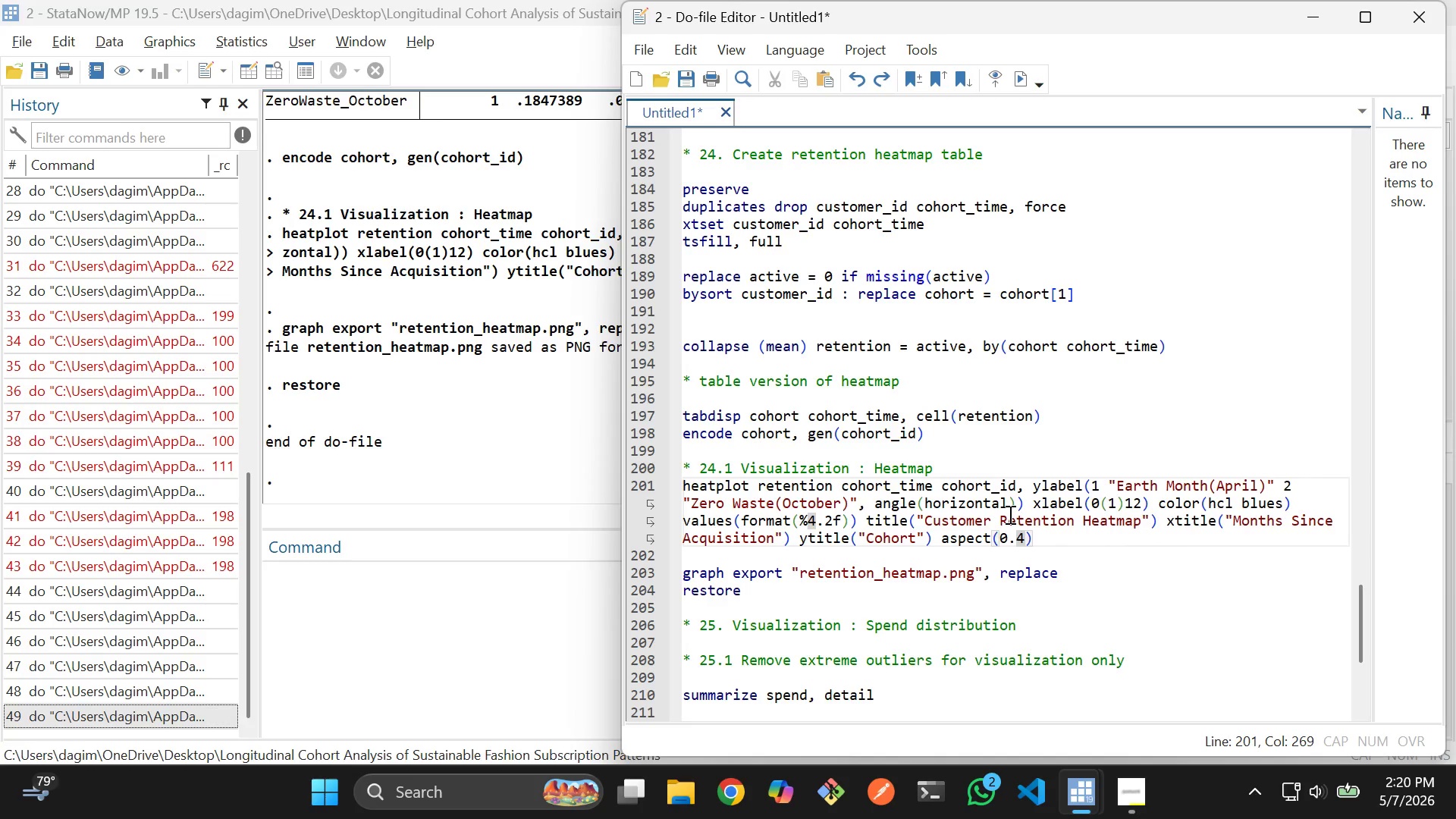 
key(Backspace)
type(08)
 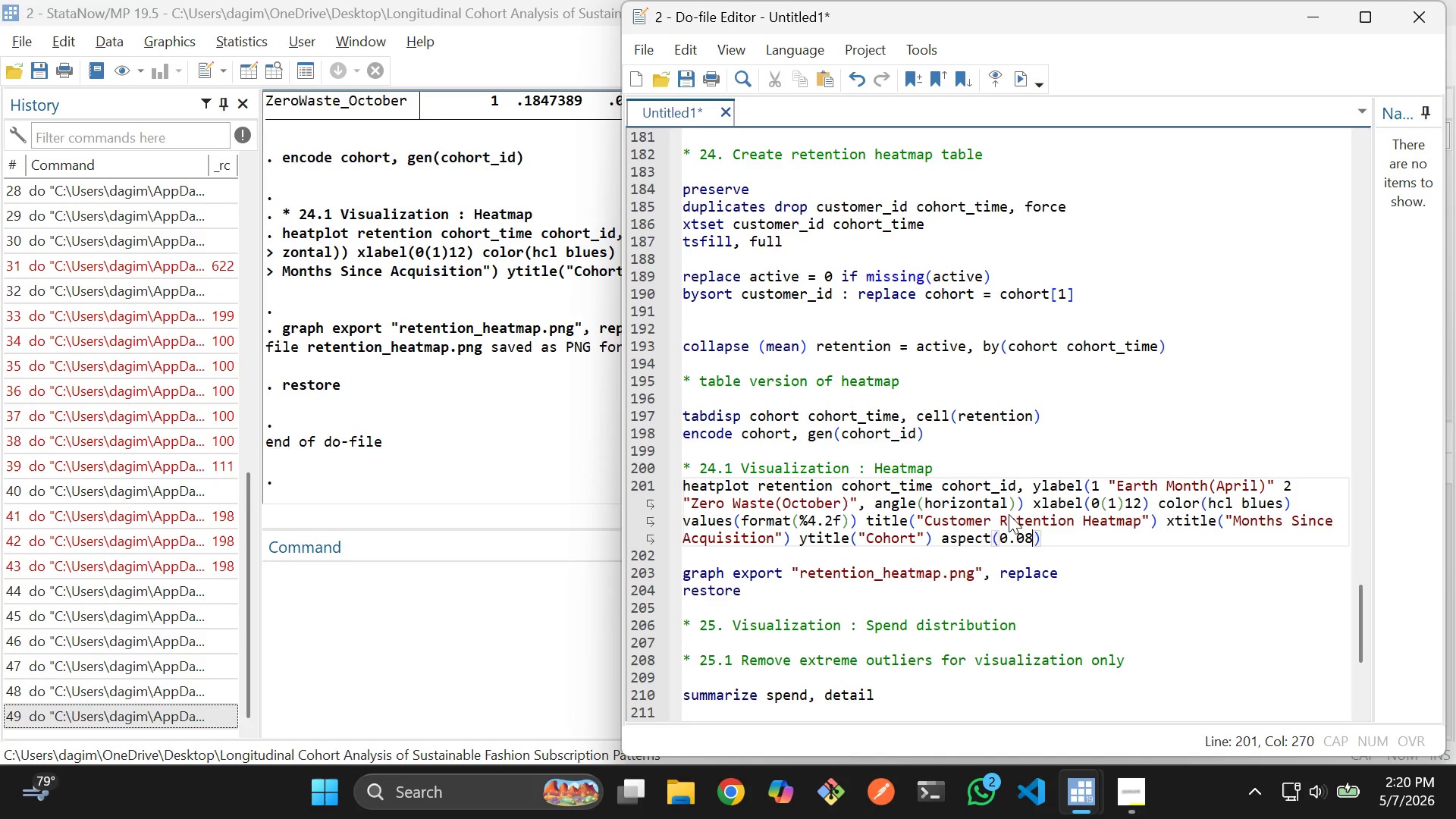 
key(ArrowRight)
 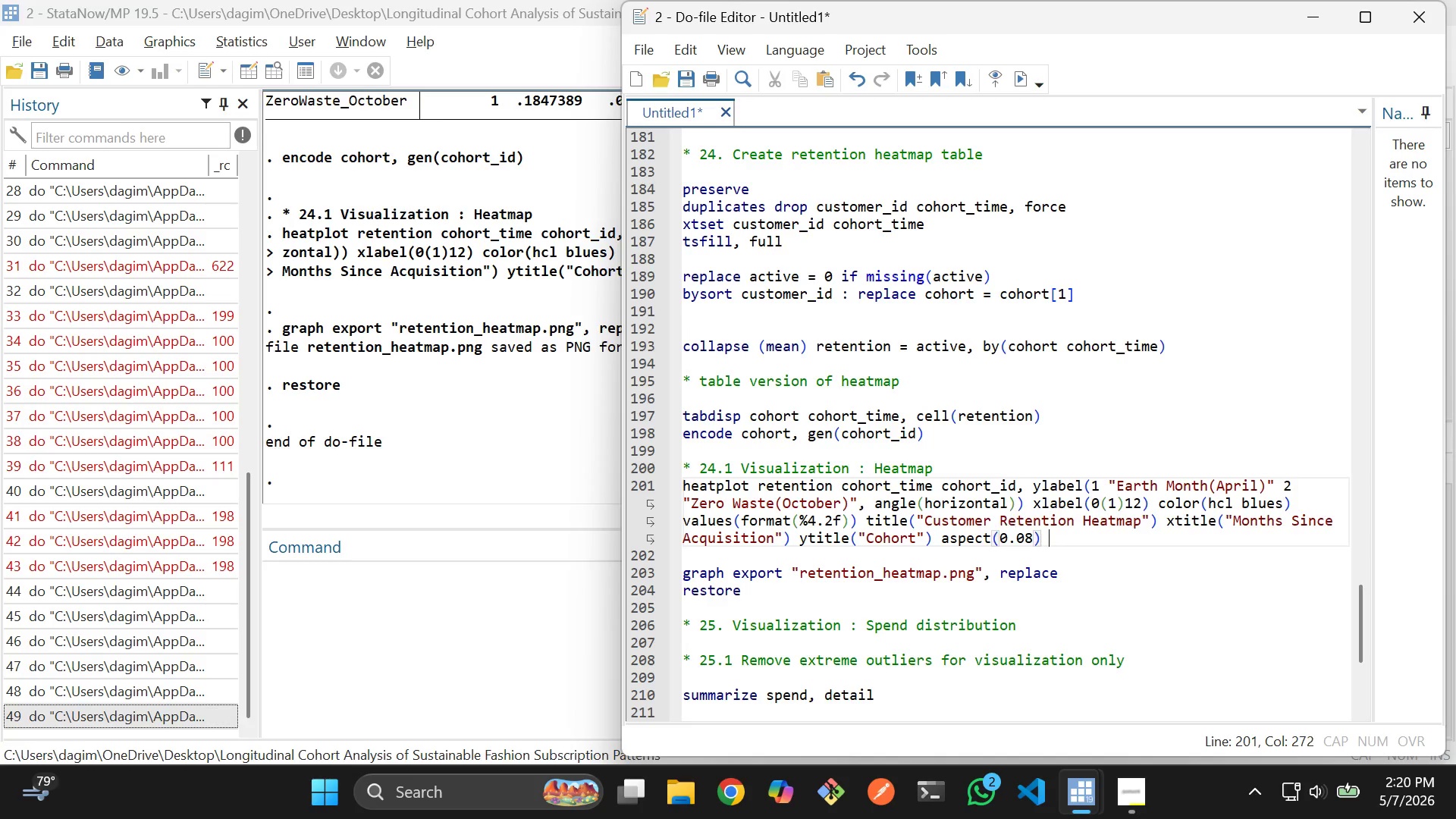 
type( xsoze(14)
 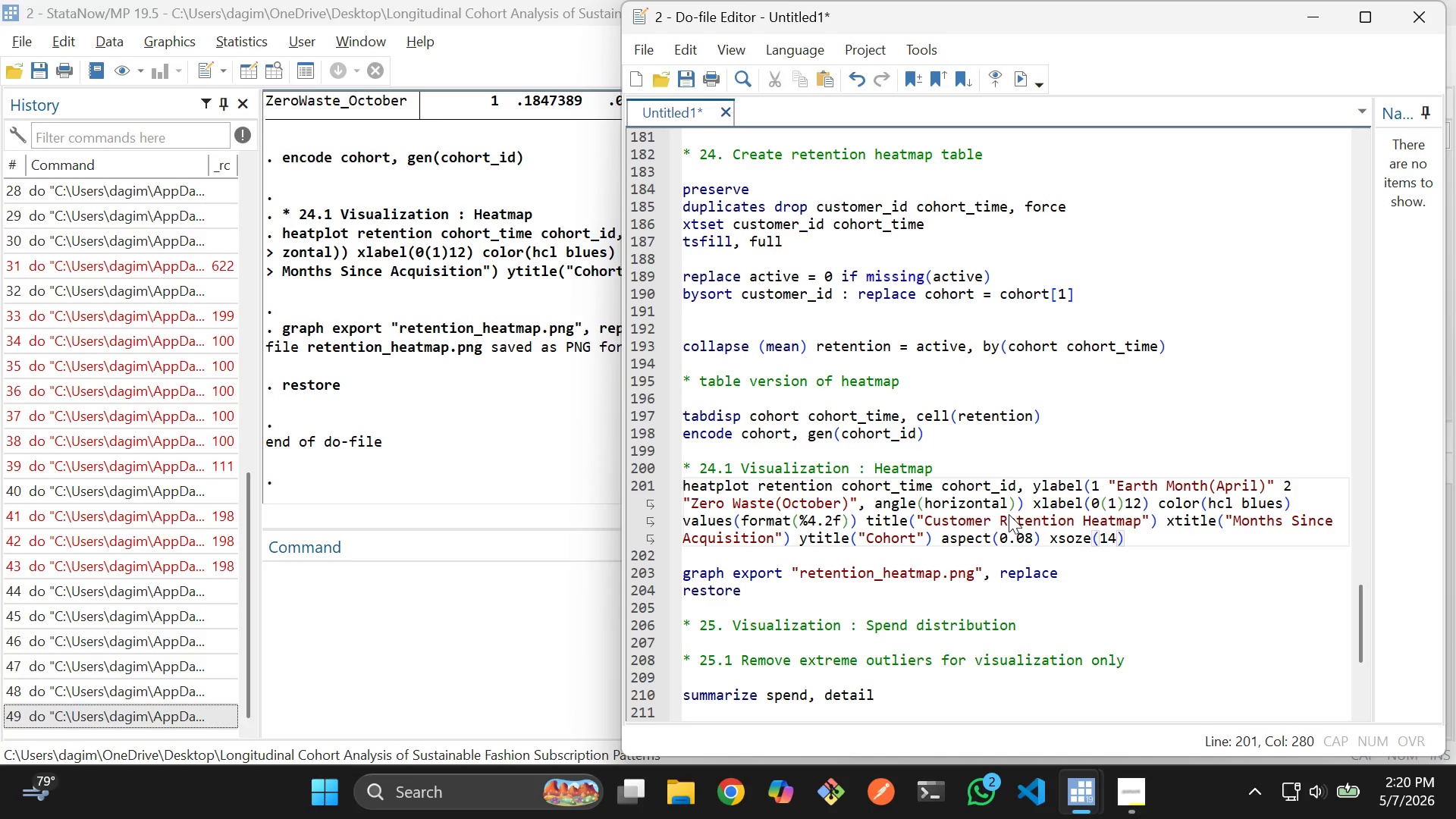 
key(ArrowRight)
 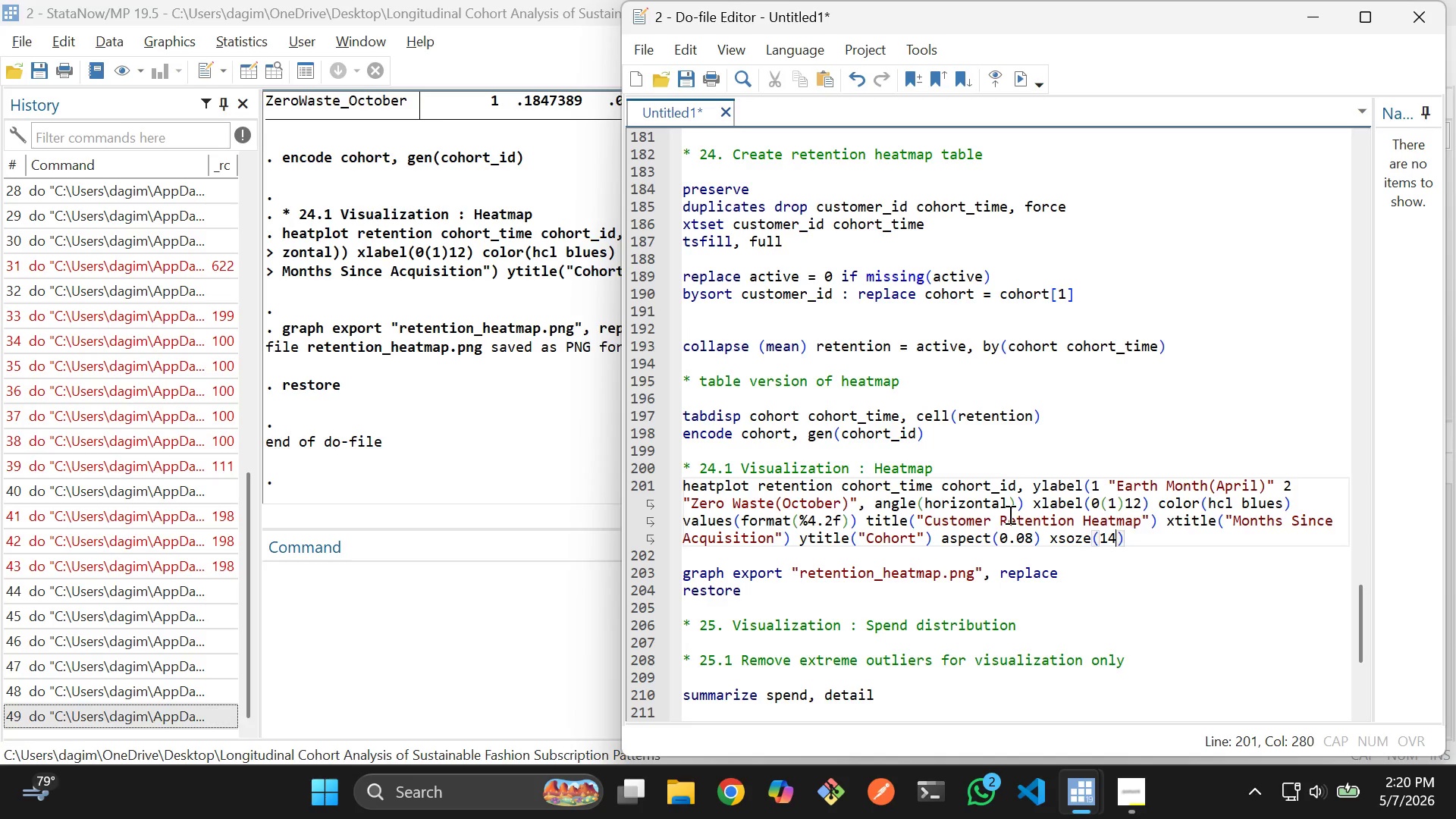 
key(ArrowLeft)
 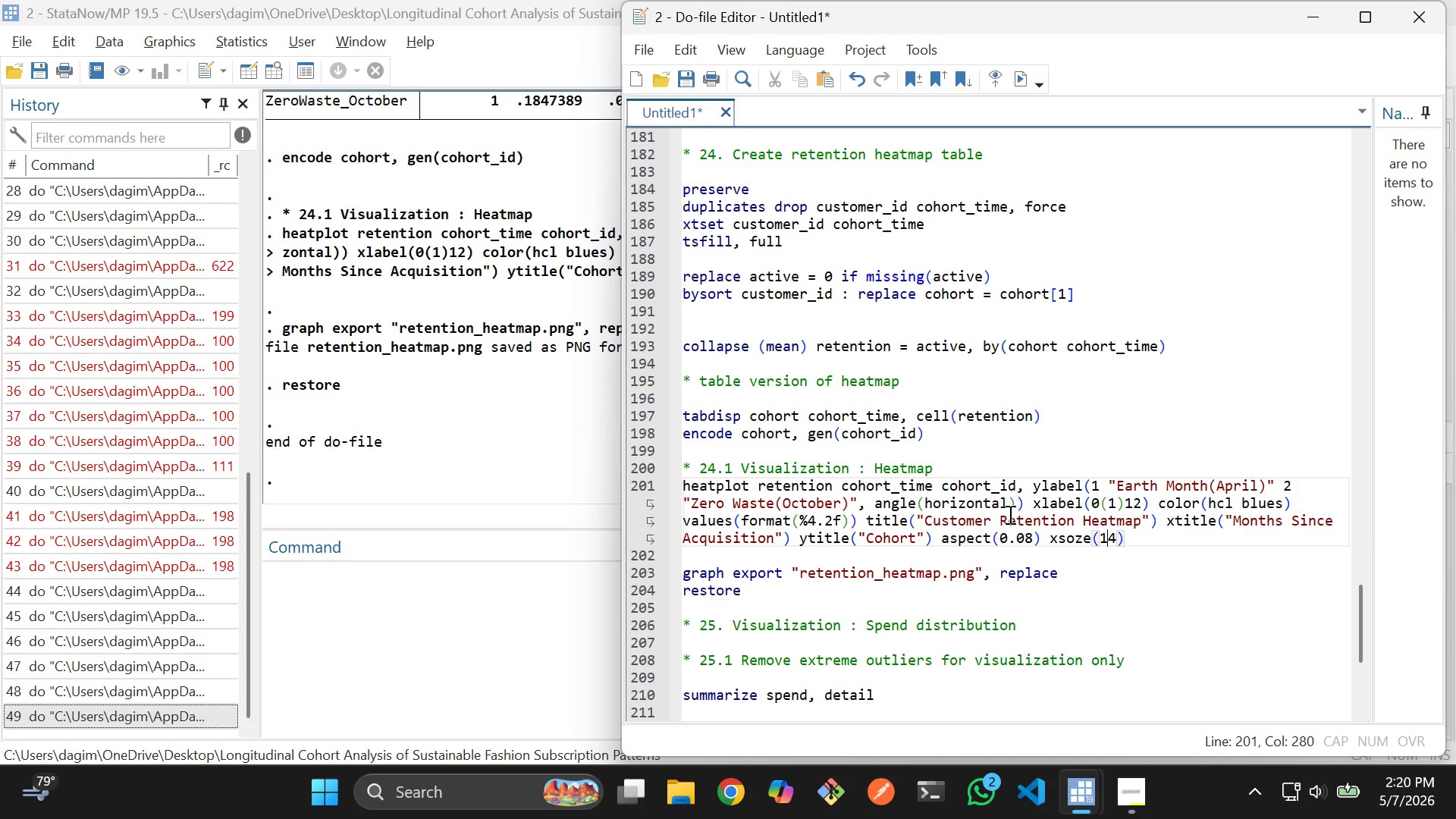 
key(ArrowLeft)
 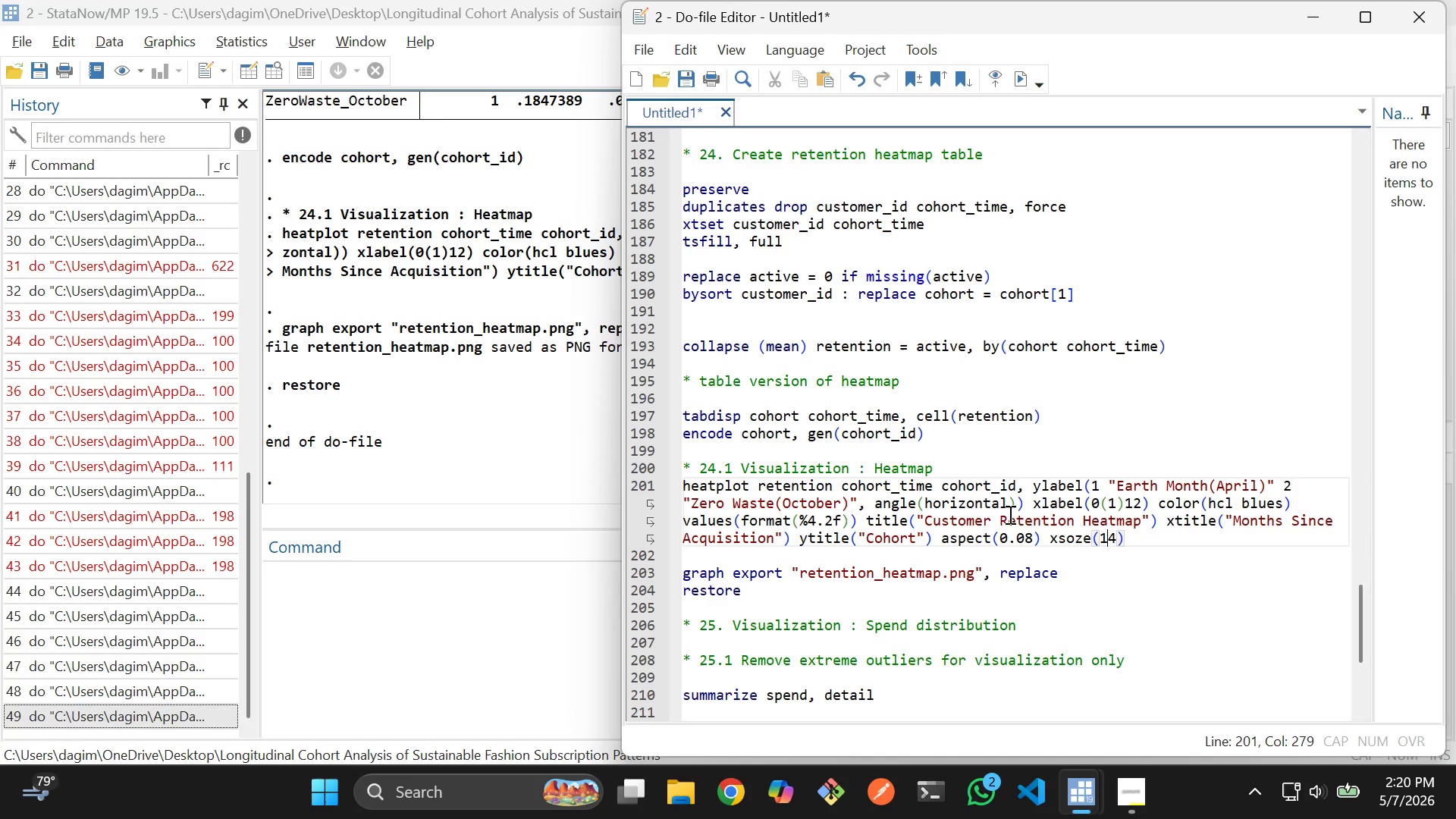 
key(ArrowLeft)
 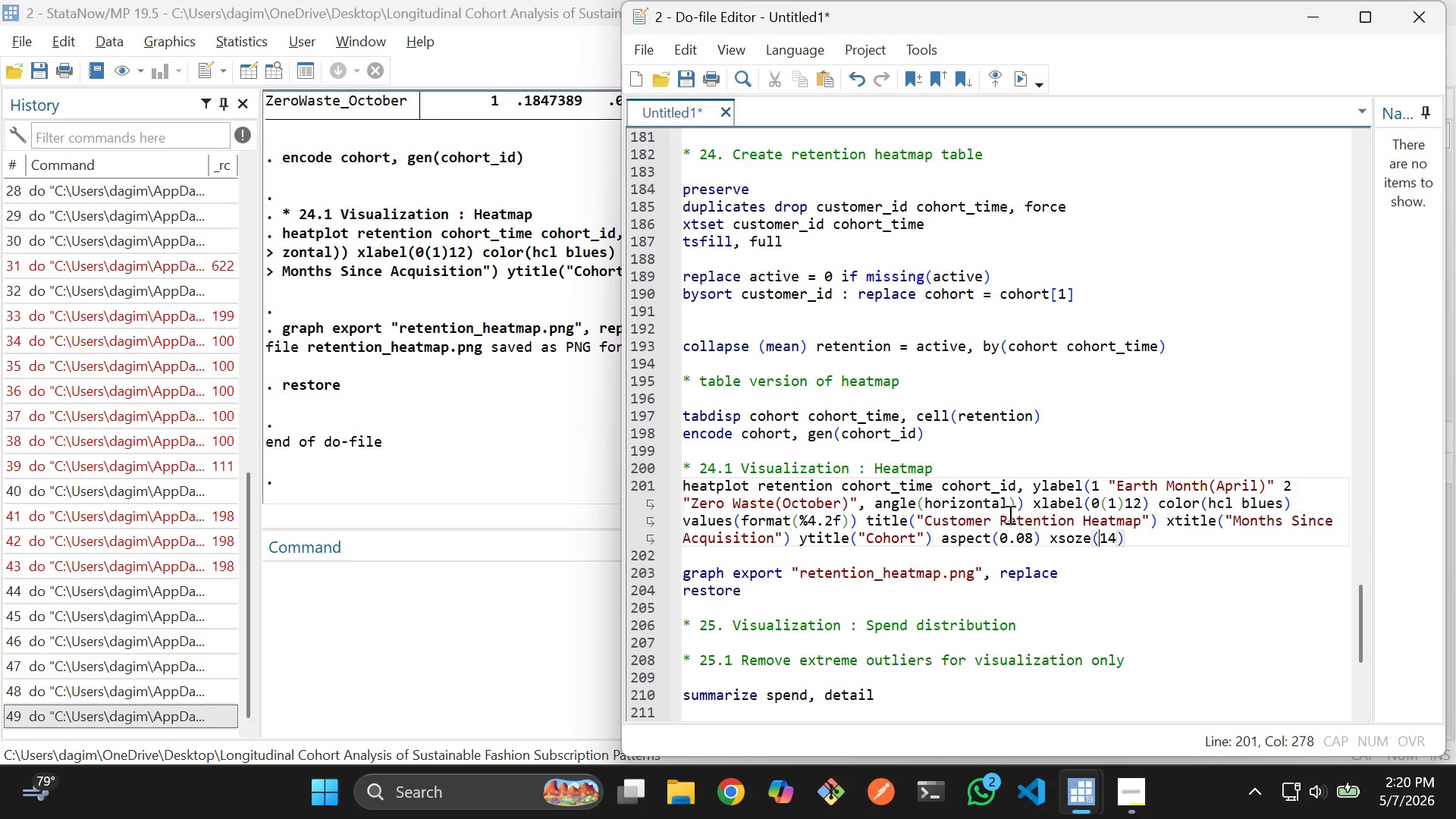 
key(ArrowLeft)
 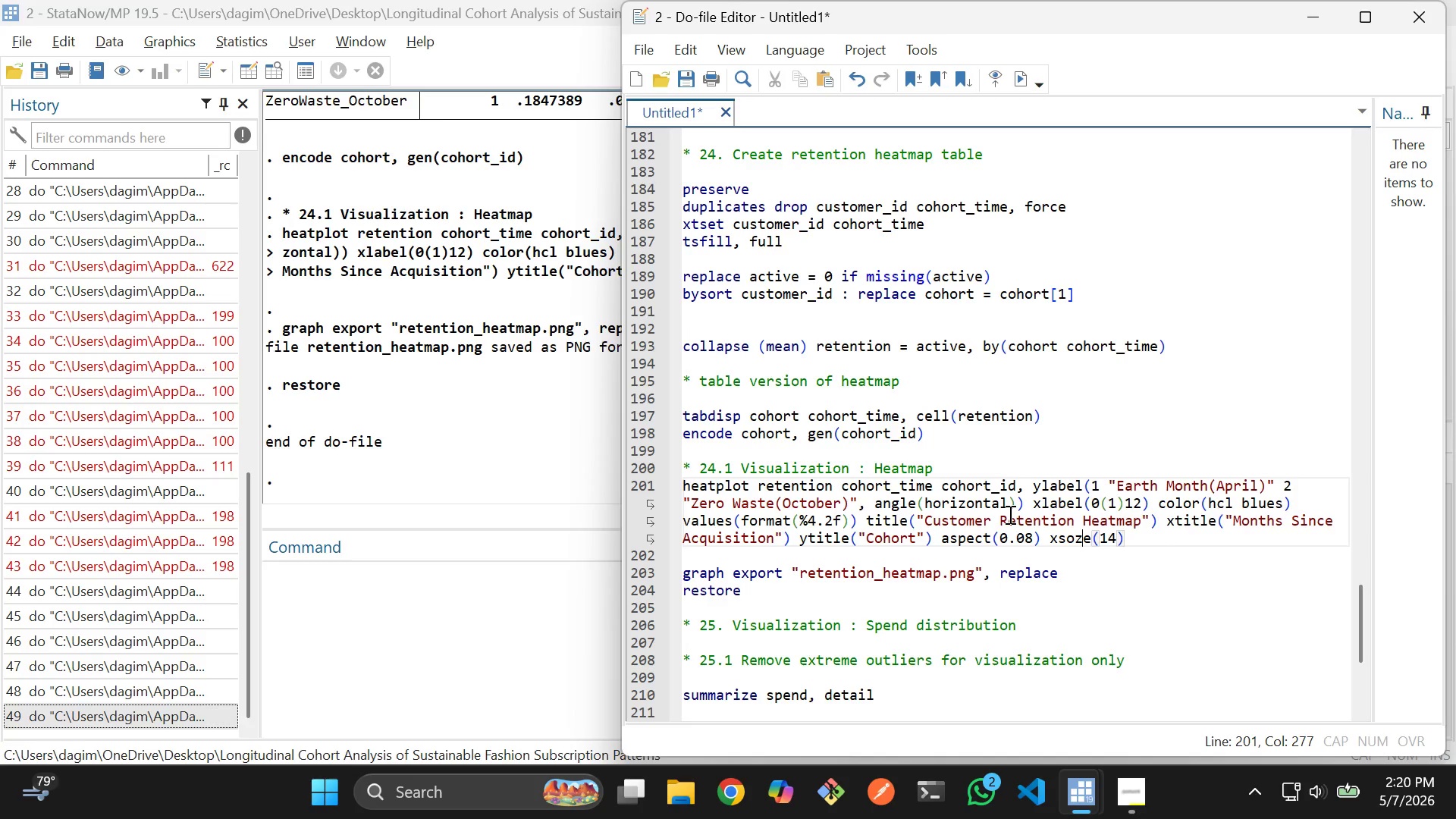 
key(ArrowLeft)
 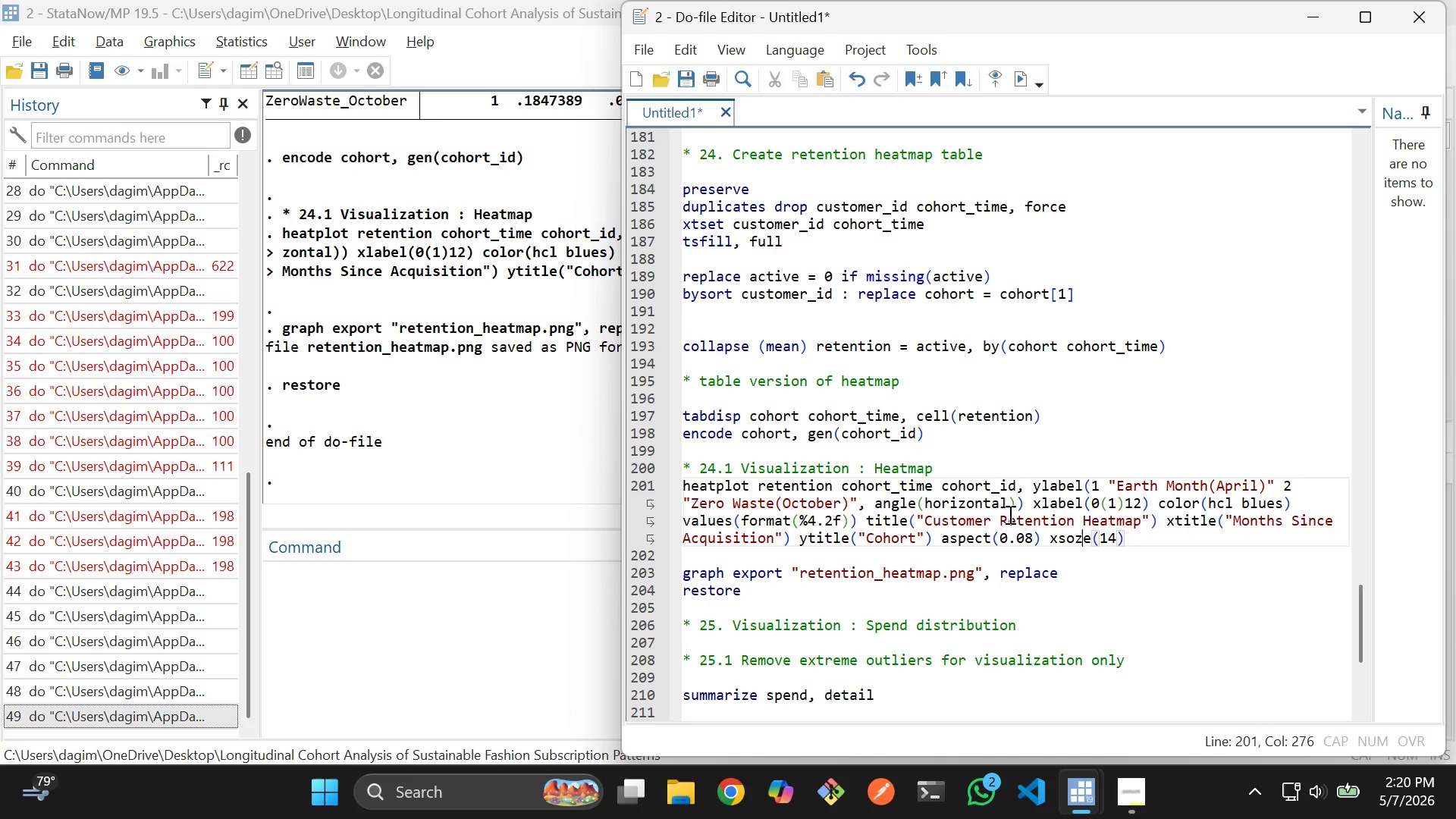 
key(ArrowLeft)
 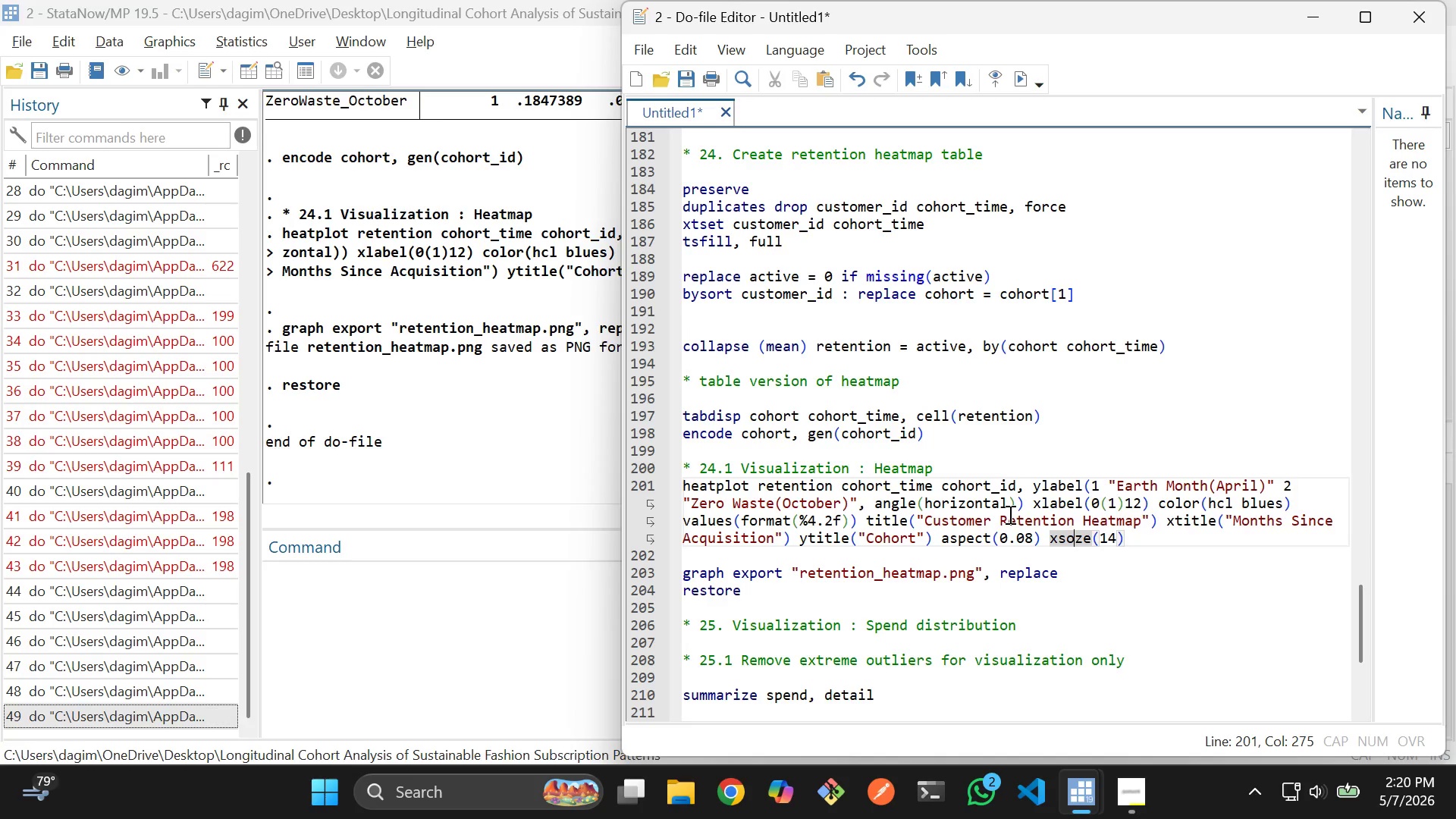 
key(Backspace)
 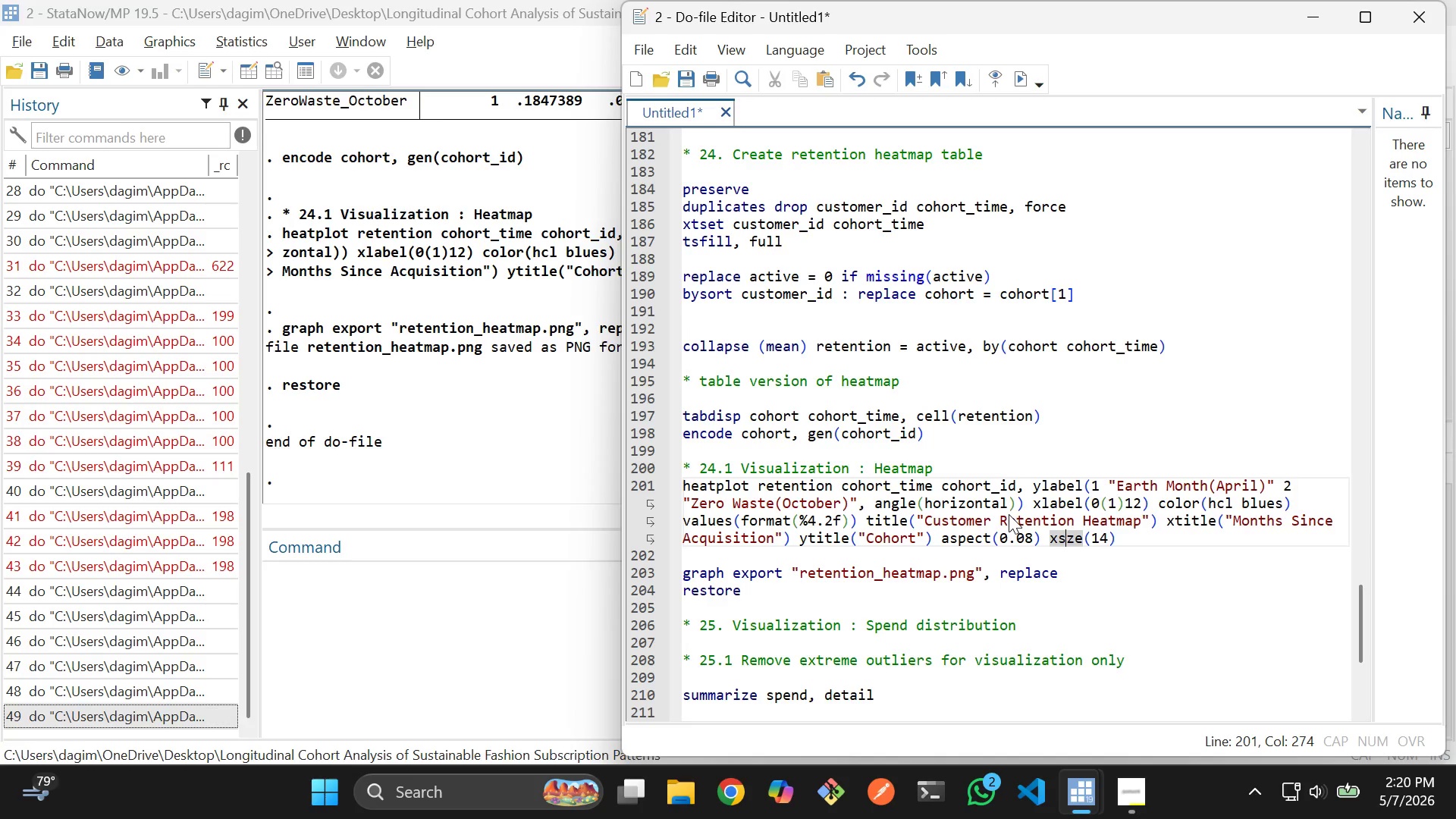 
key(I)
 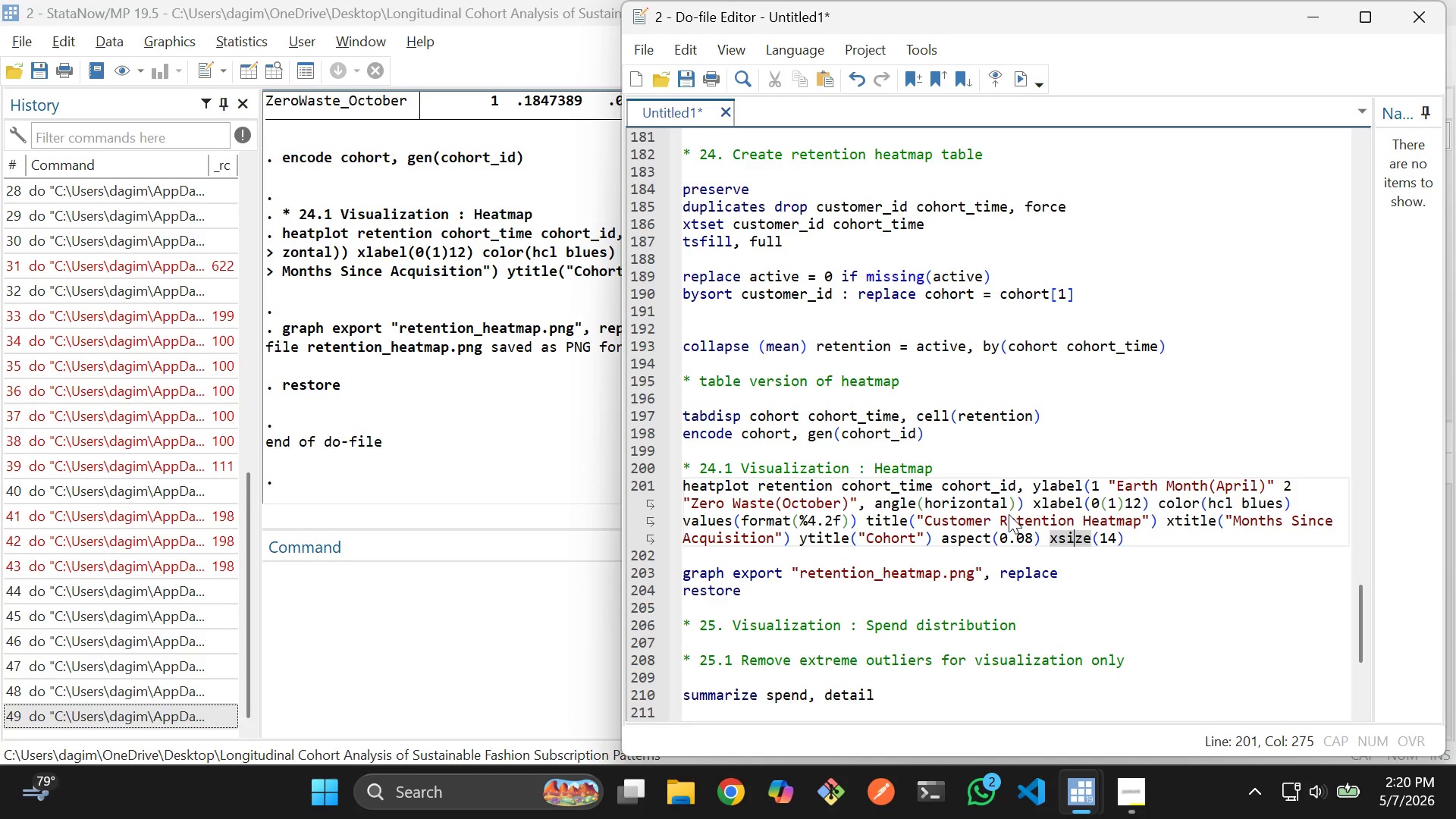 
key(ArrowRight)
 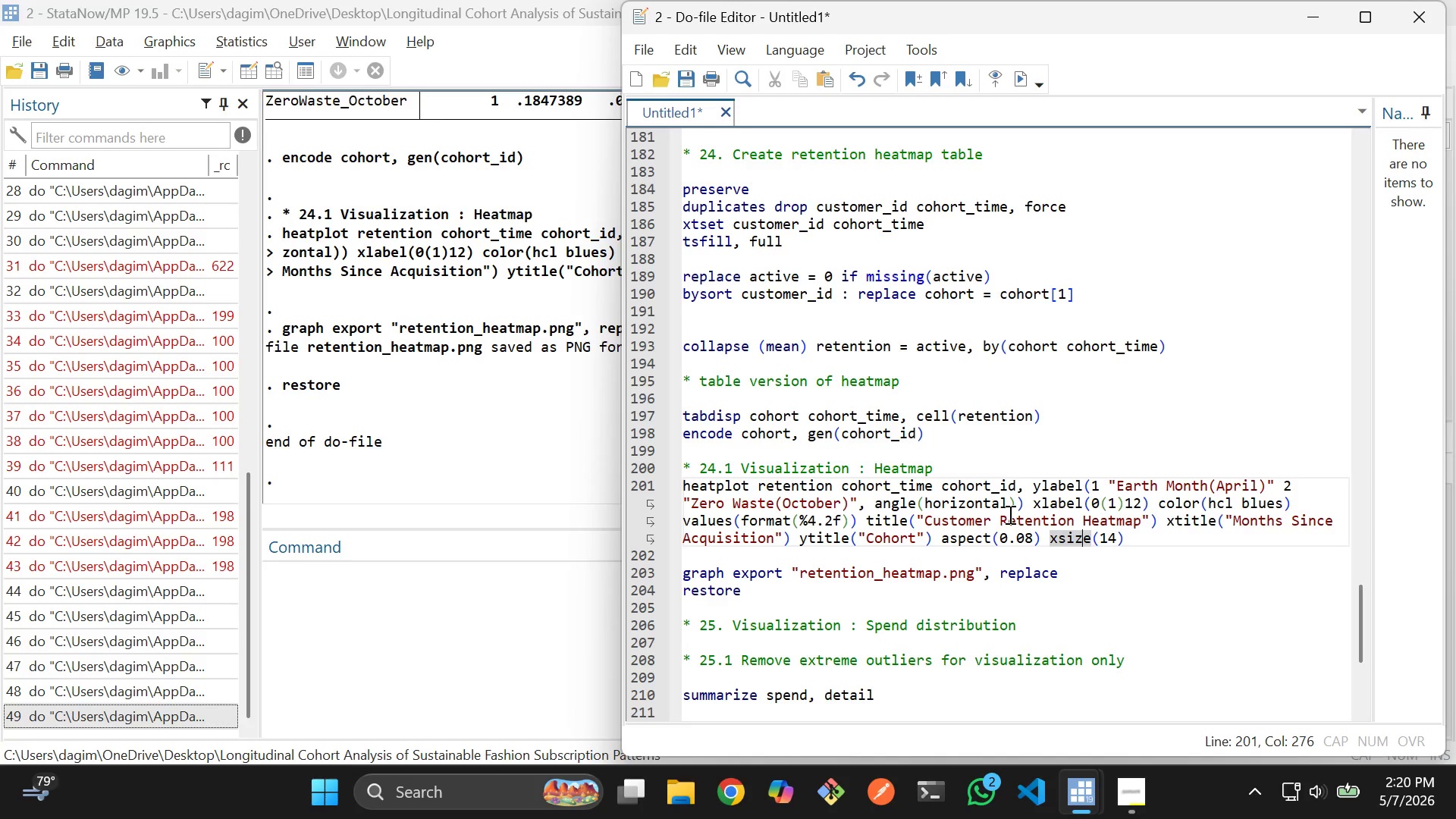 
key(ArrowRight)
 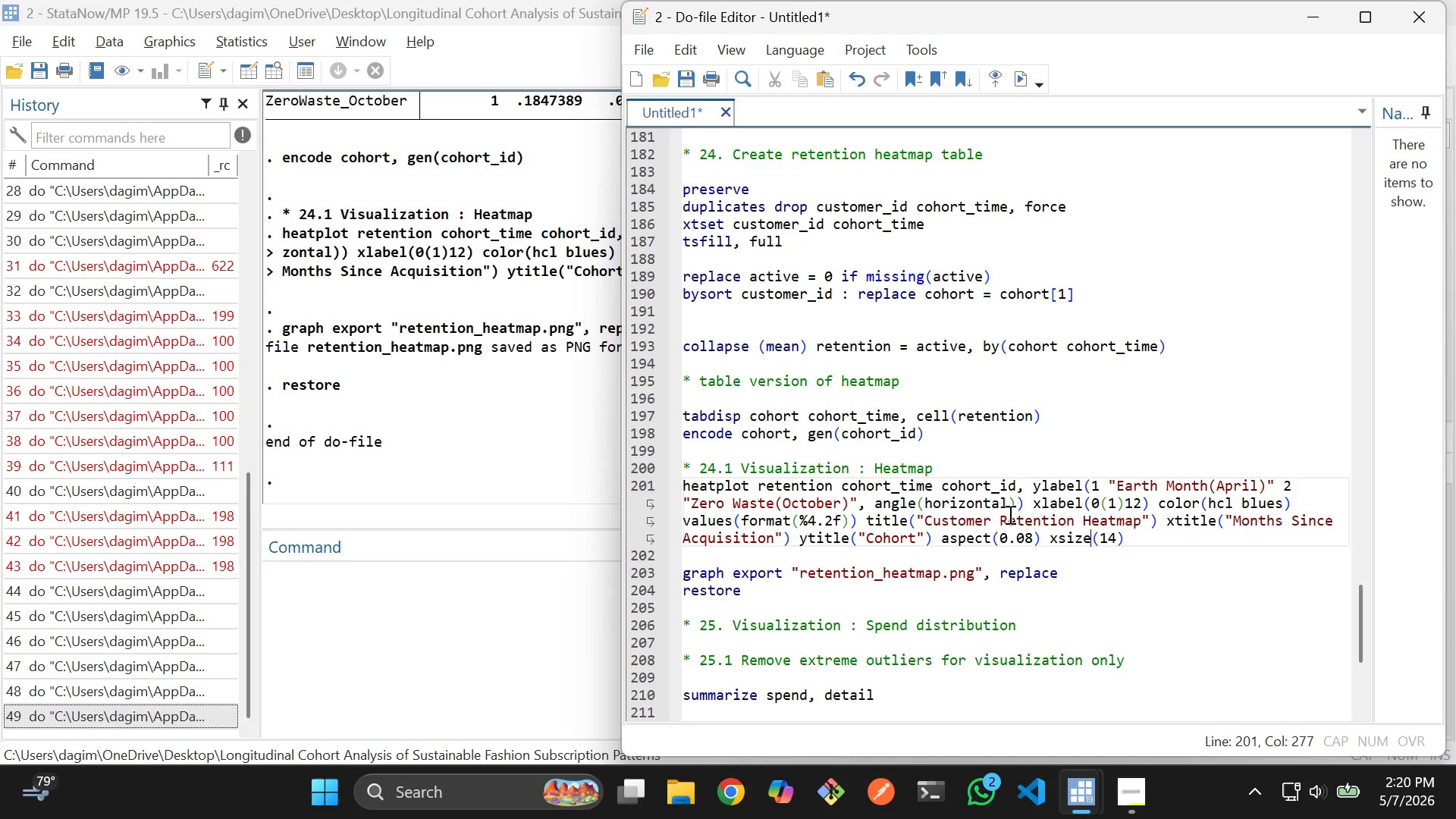 
key(ArrowRight)
 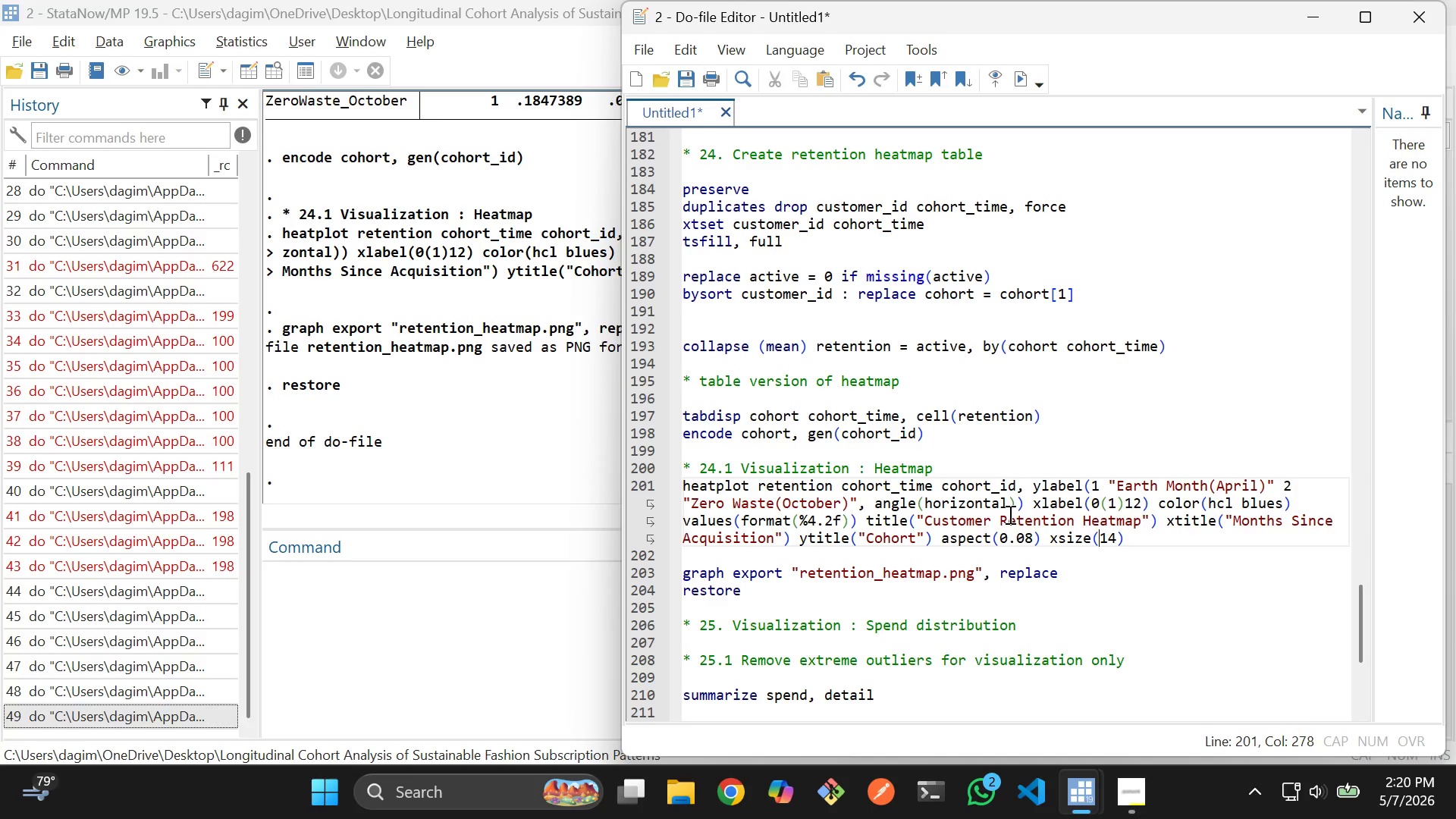 
key(ArrowRight)
 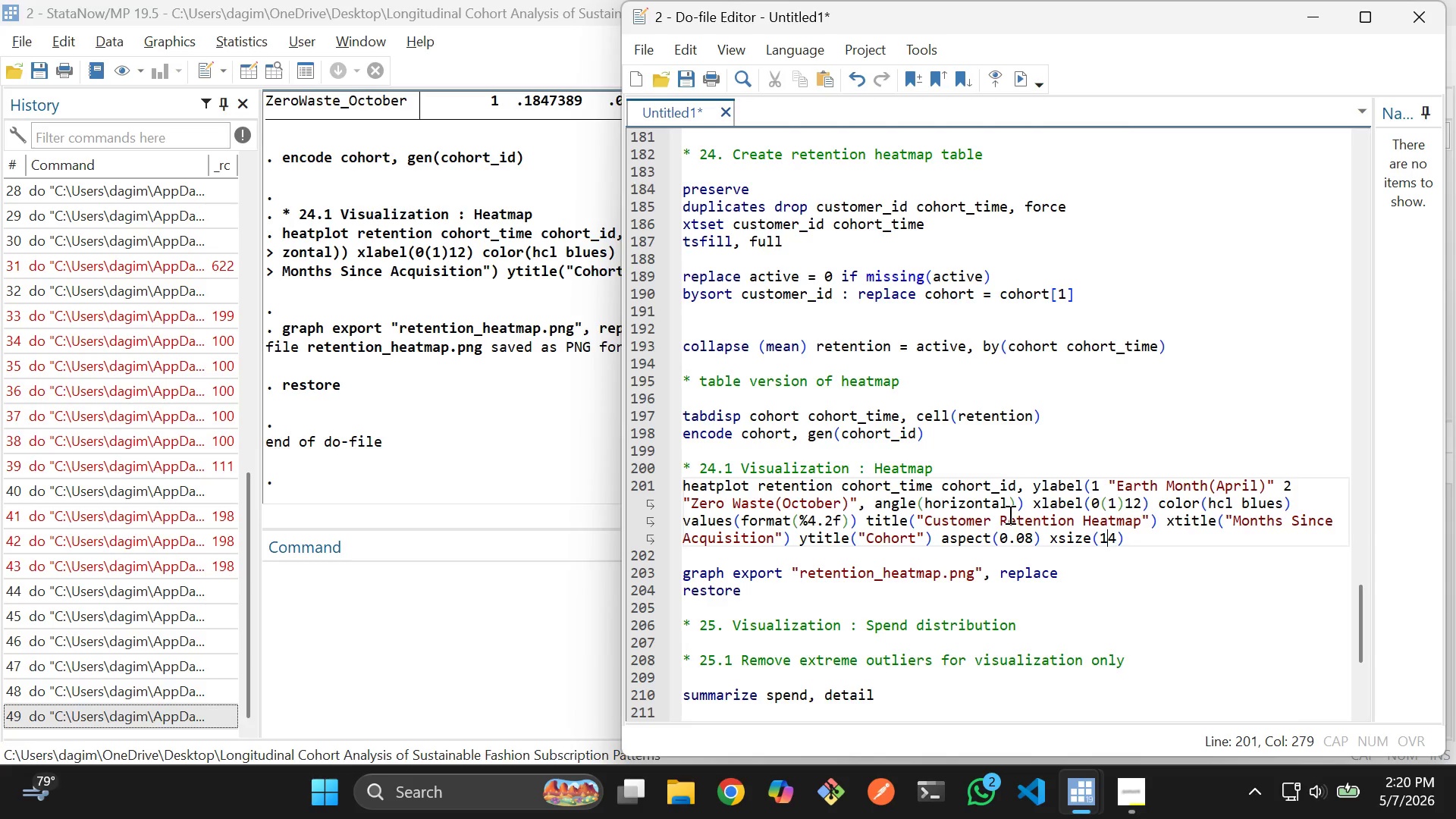 
key(ArrowRight)
 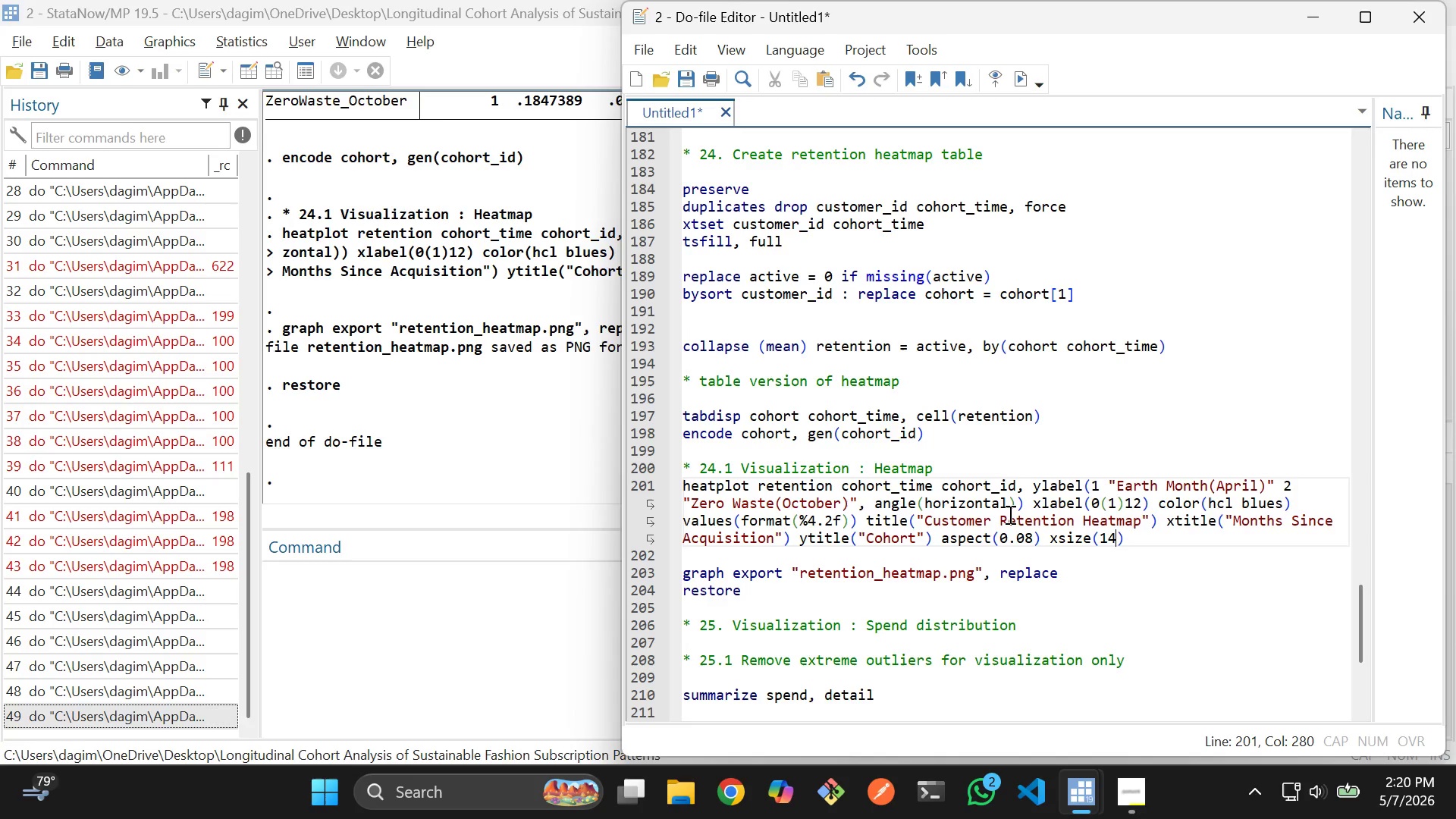 
key(ArrowRight)
 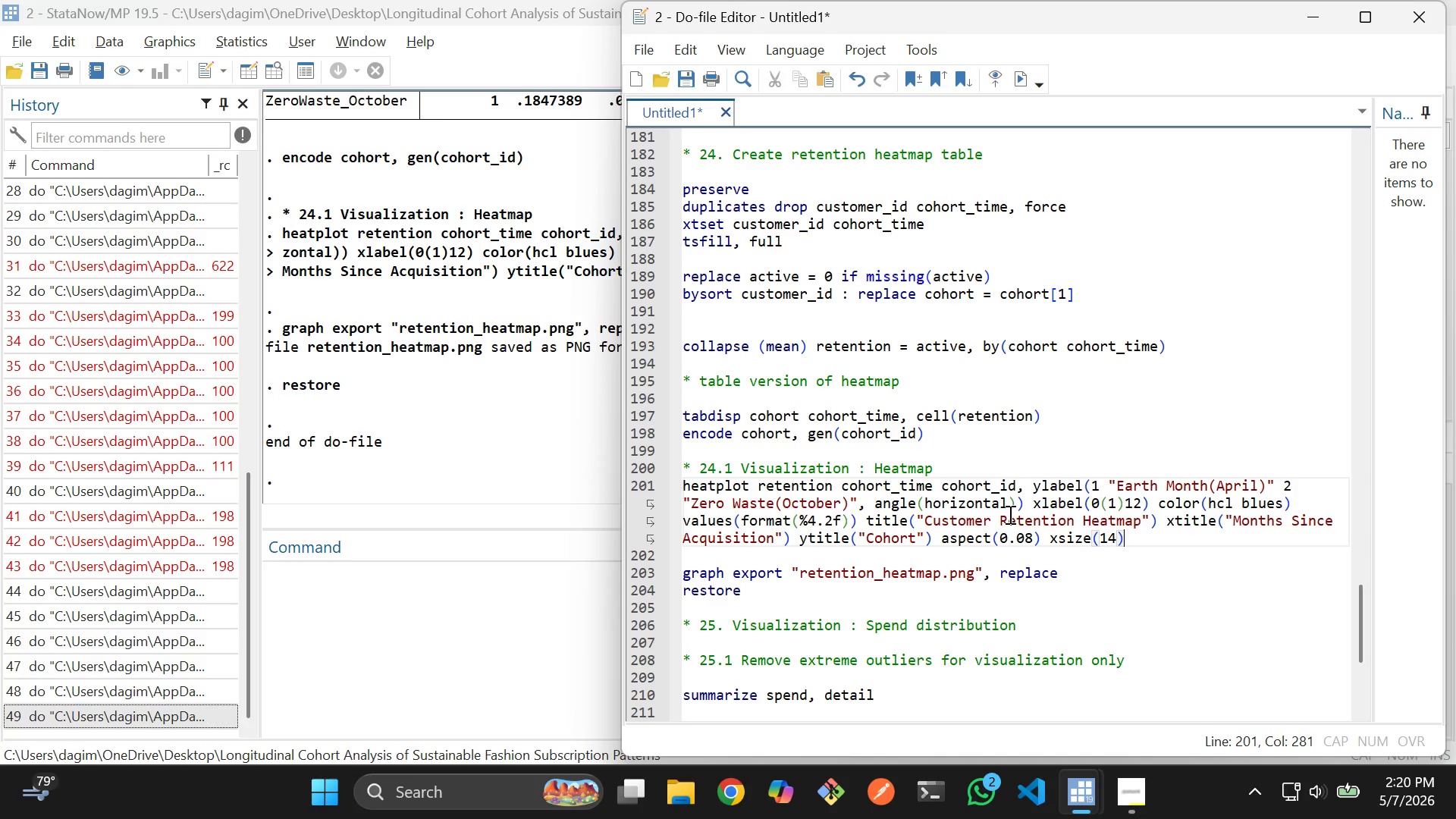 
type( ysize(4)
 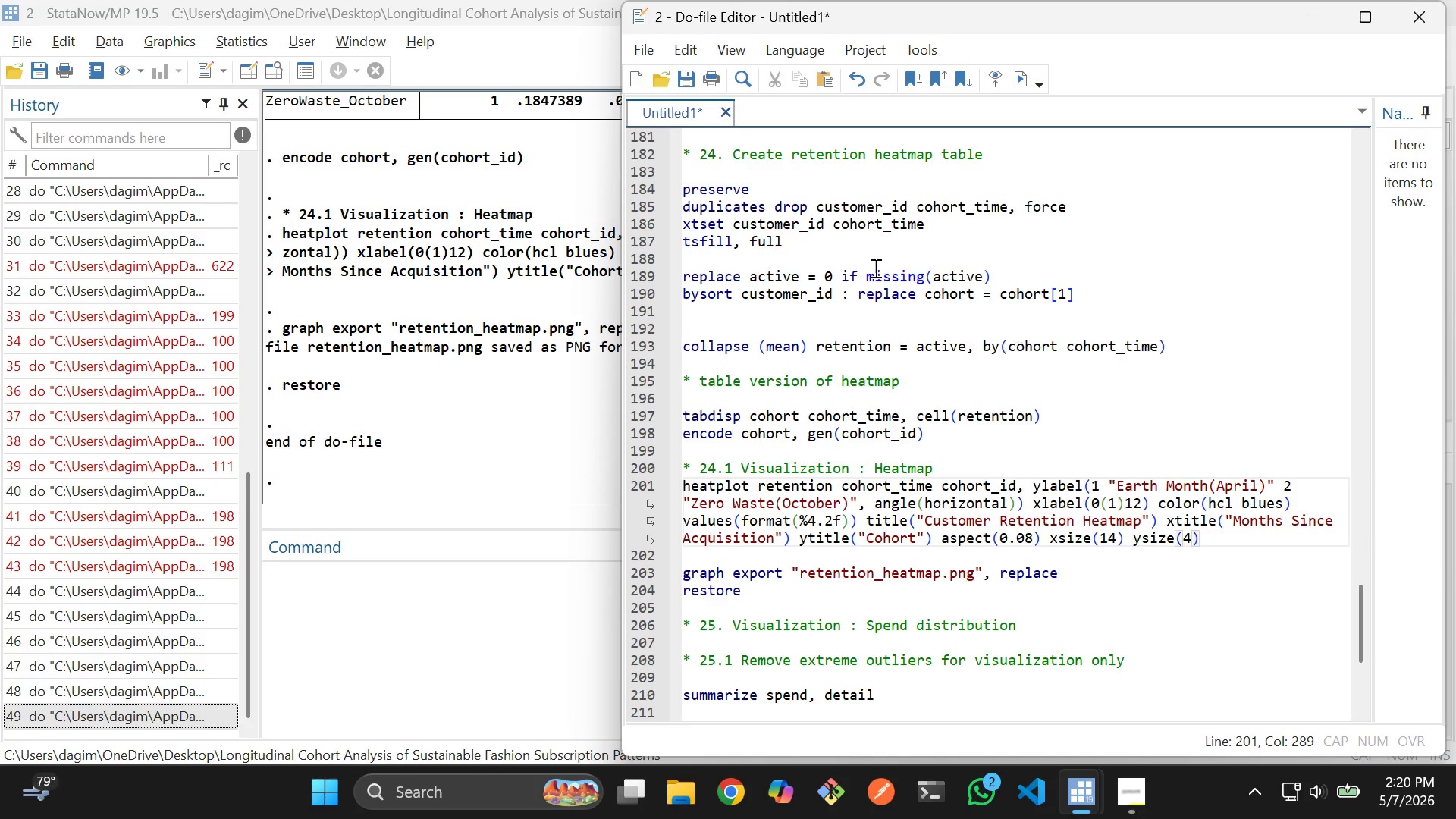 
left_click([793, 167])
 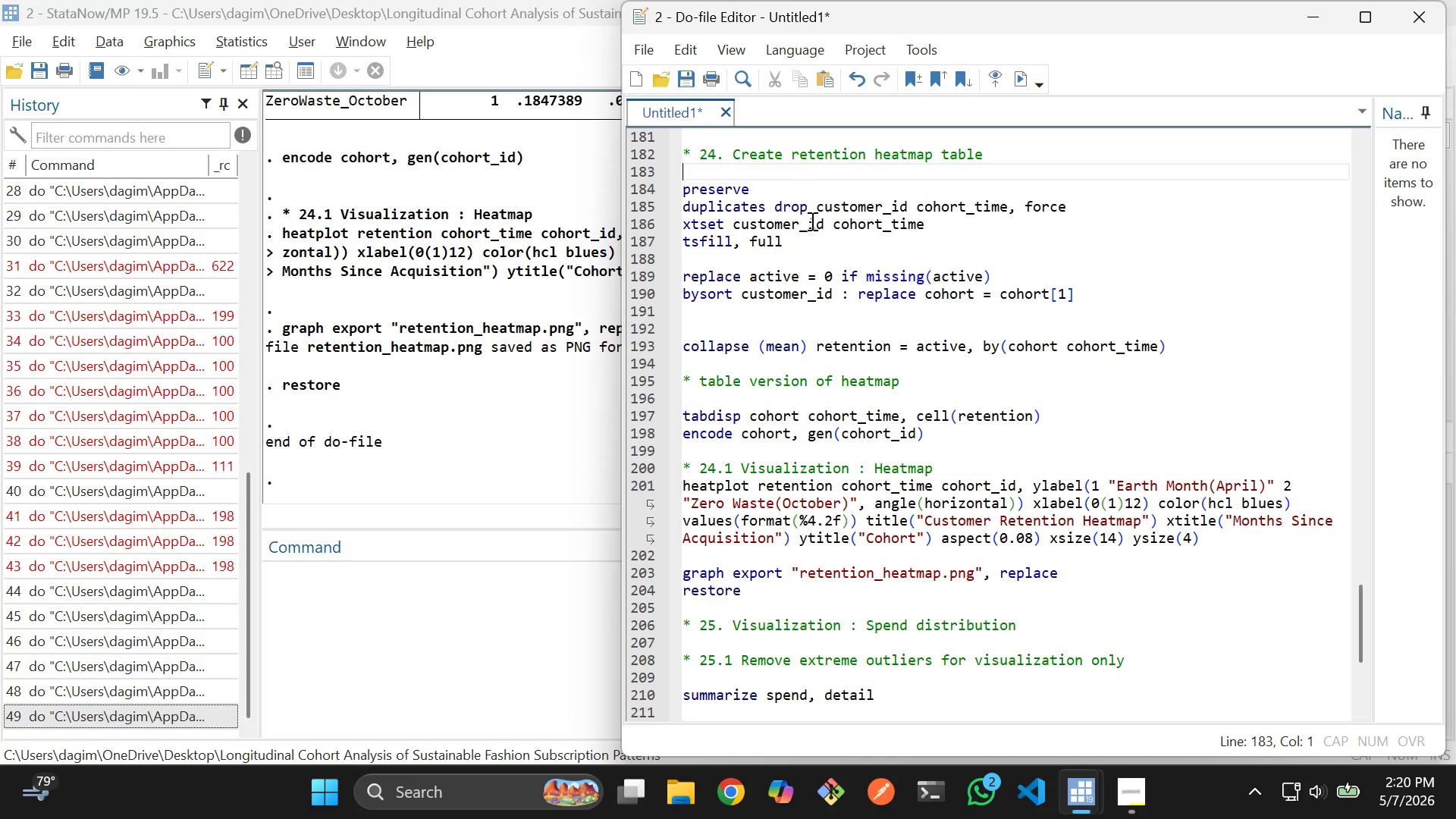 
hold_key(key=ShiftLeft, duration=0.95)
left_click([802, 606])
 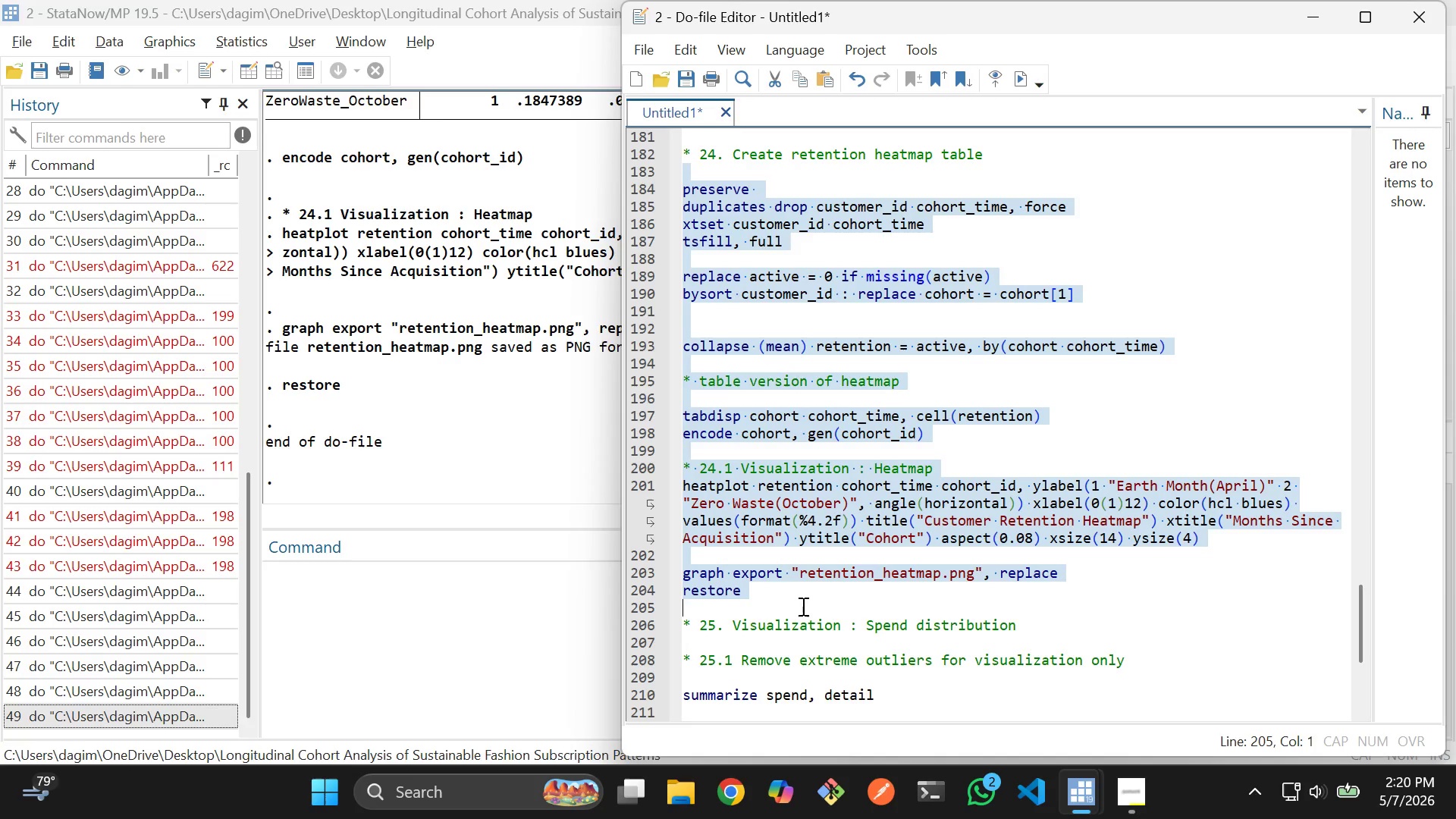 
key(Control+D)
 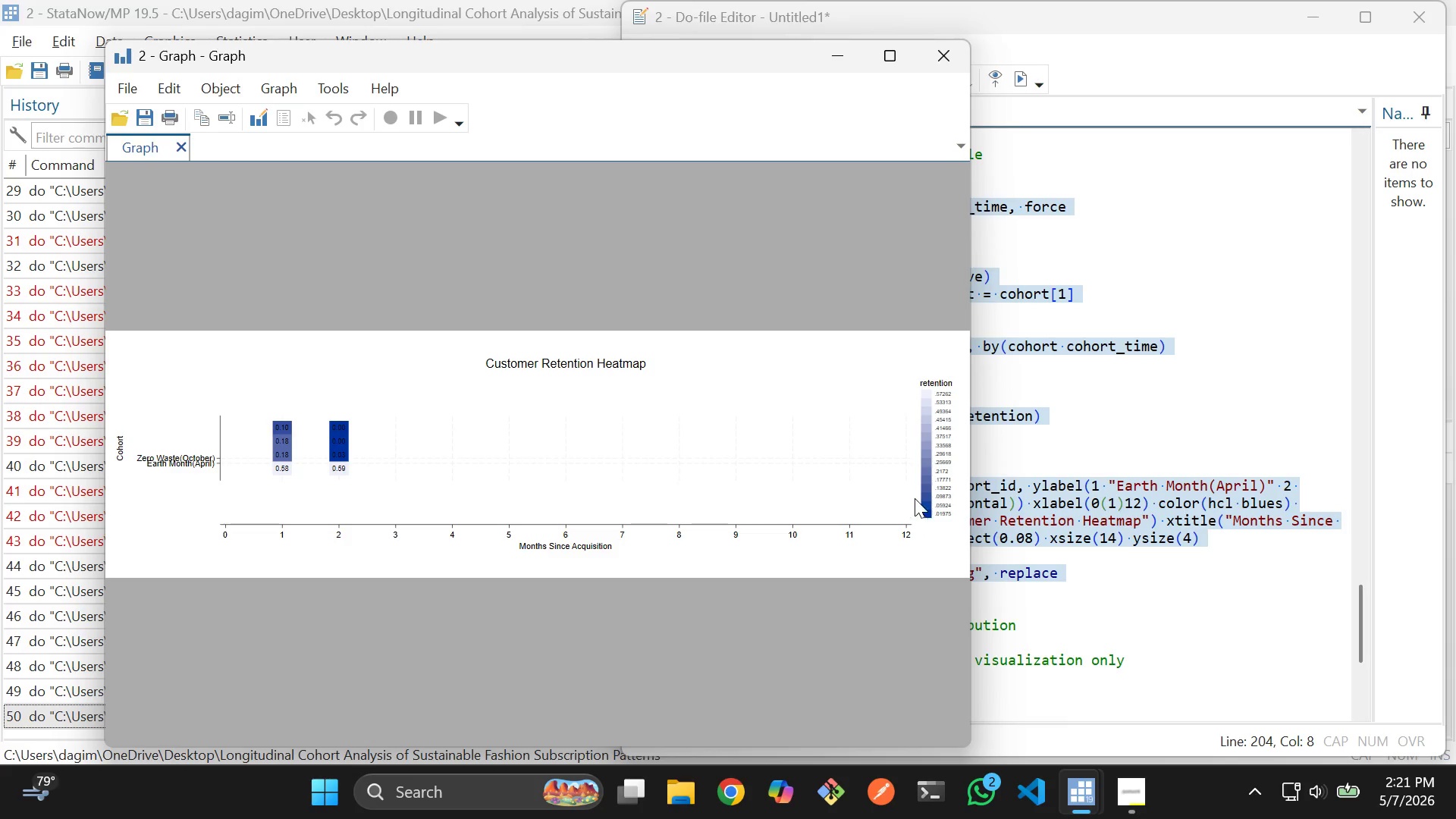 
wait(5.96)
 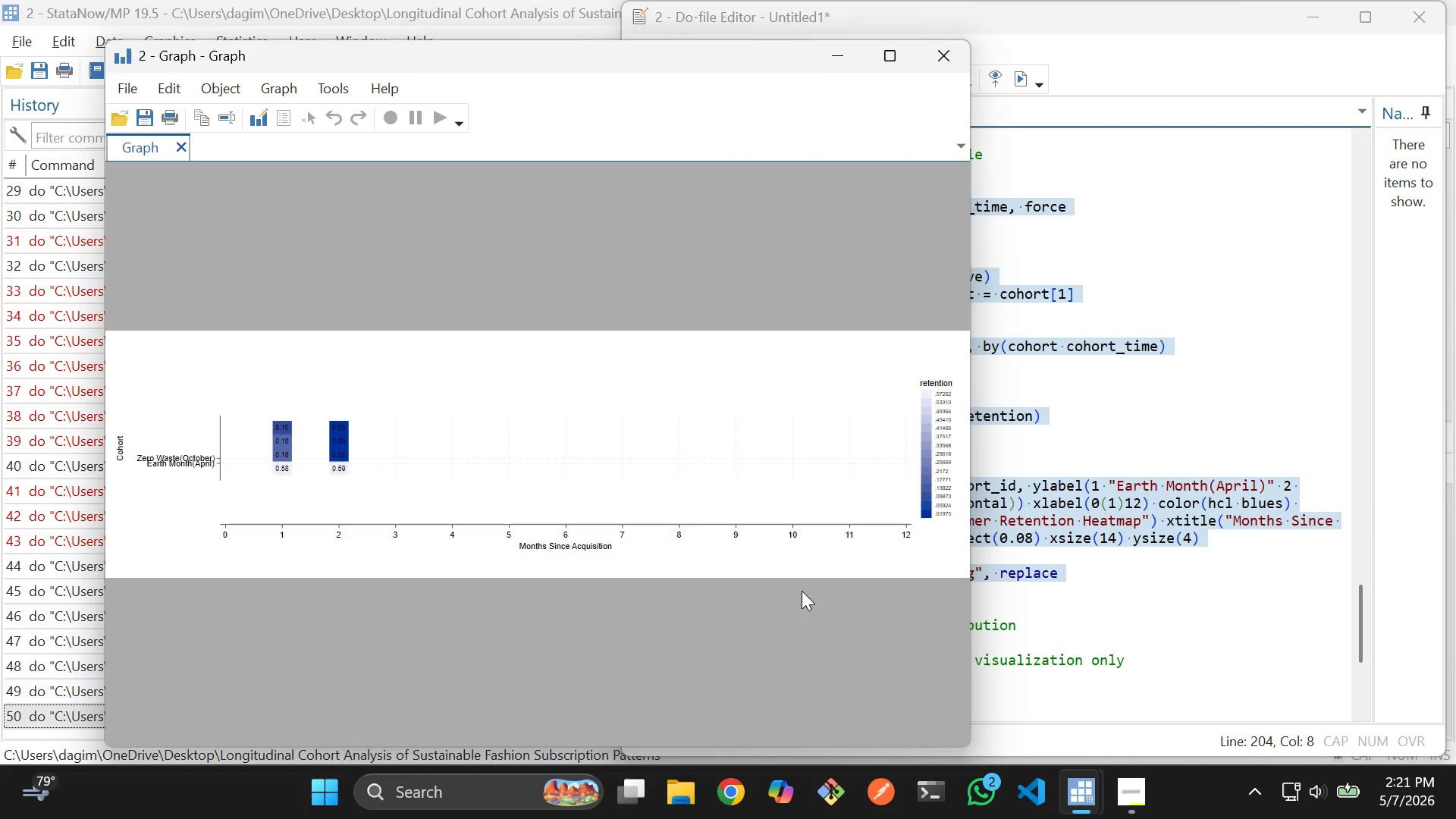 
mouse_move([952, 93])
 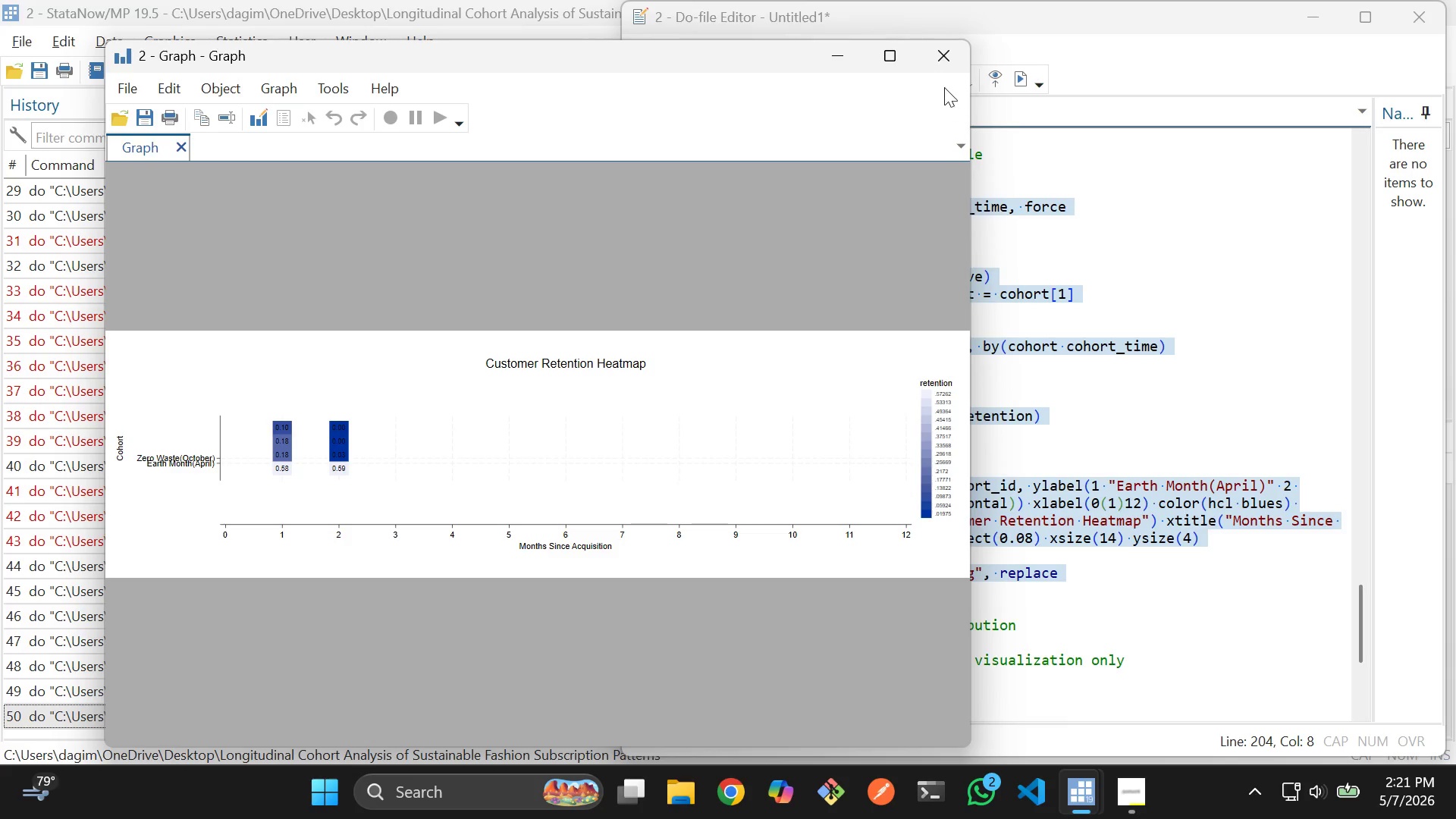 
left_click([943, 59])
 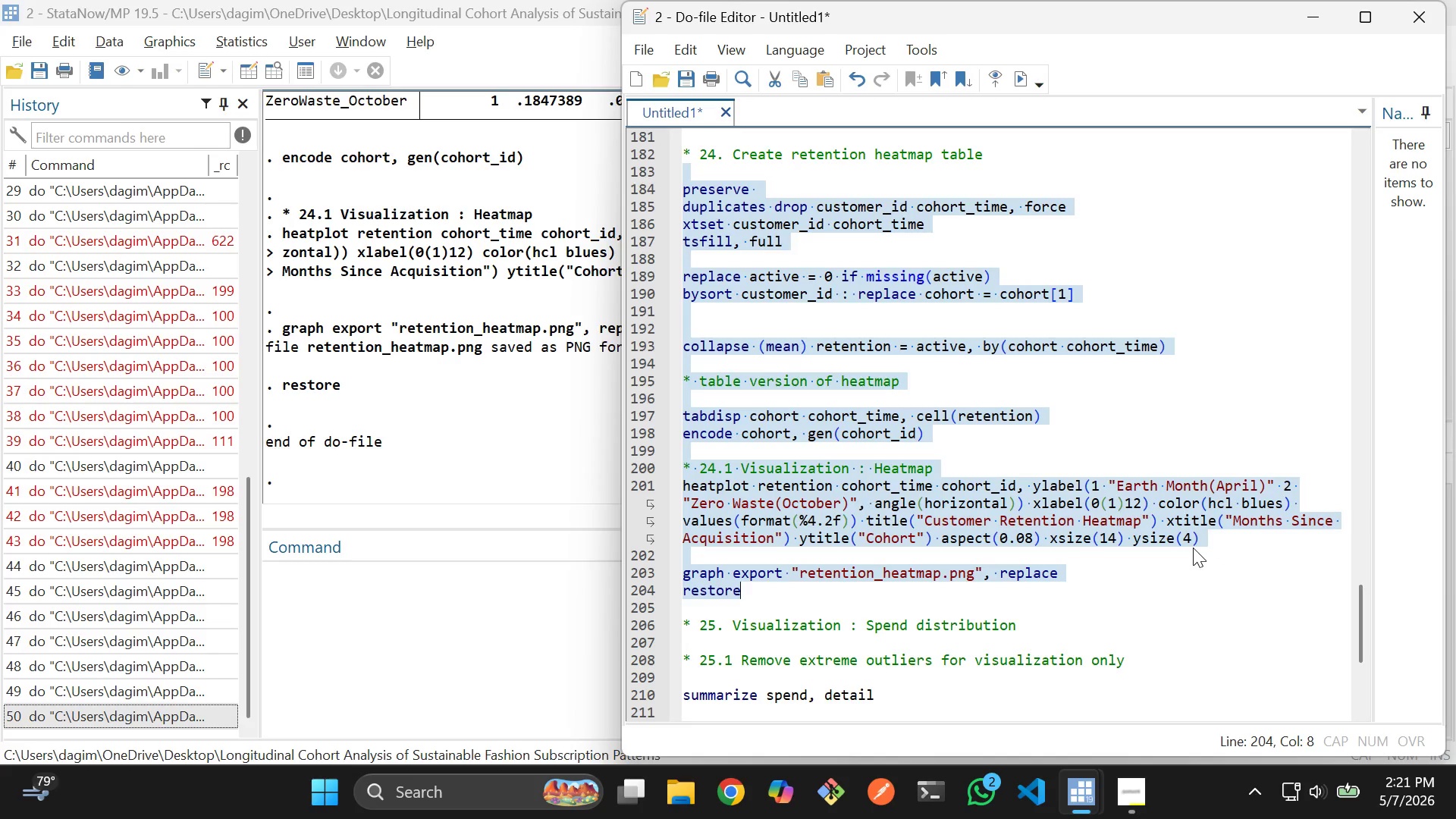 
double_click([1185, 538])
 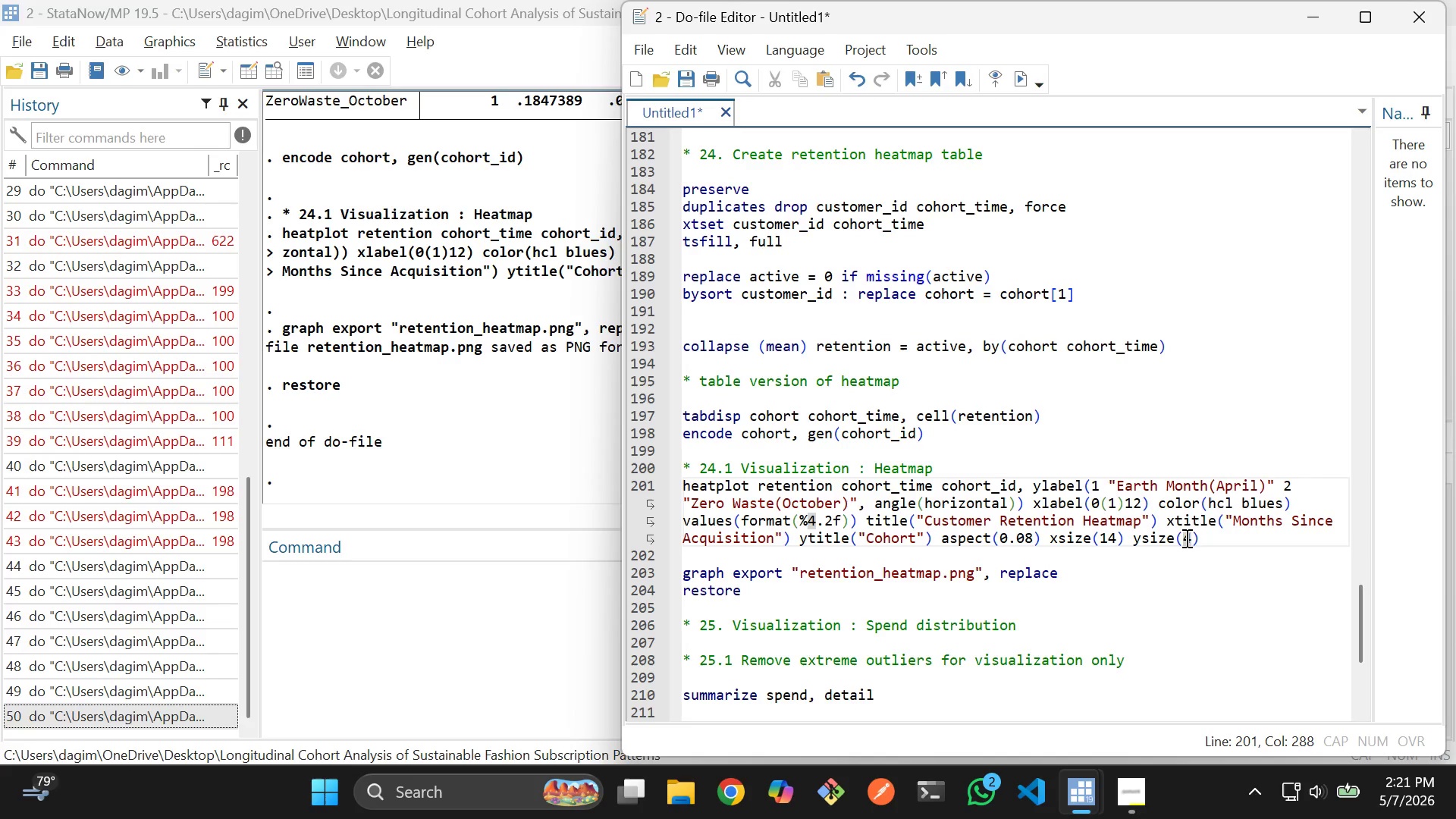 
key(1)
 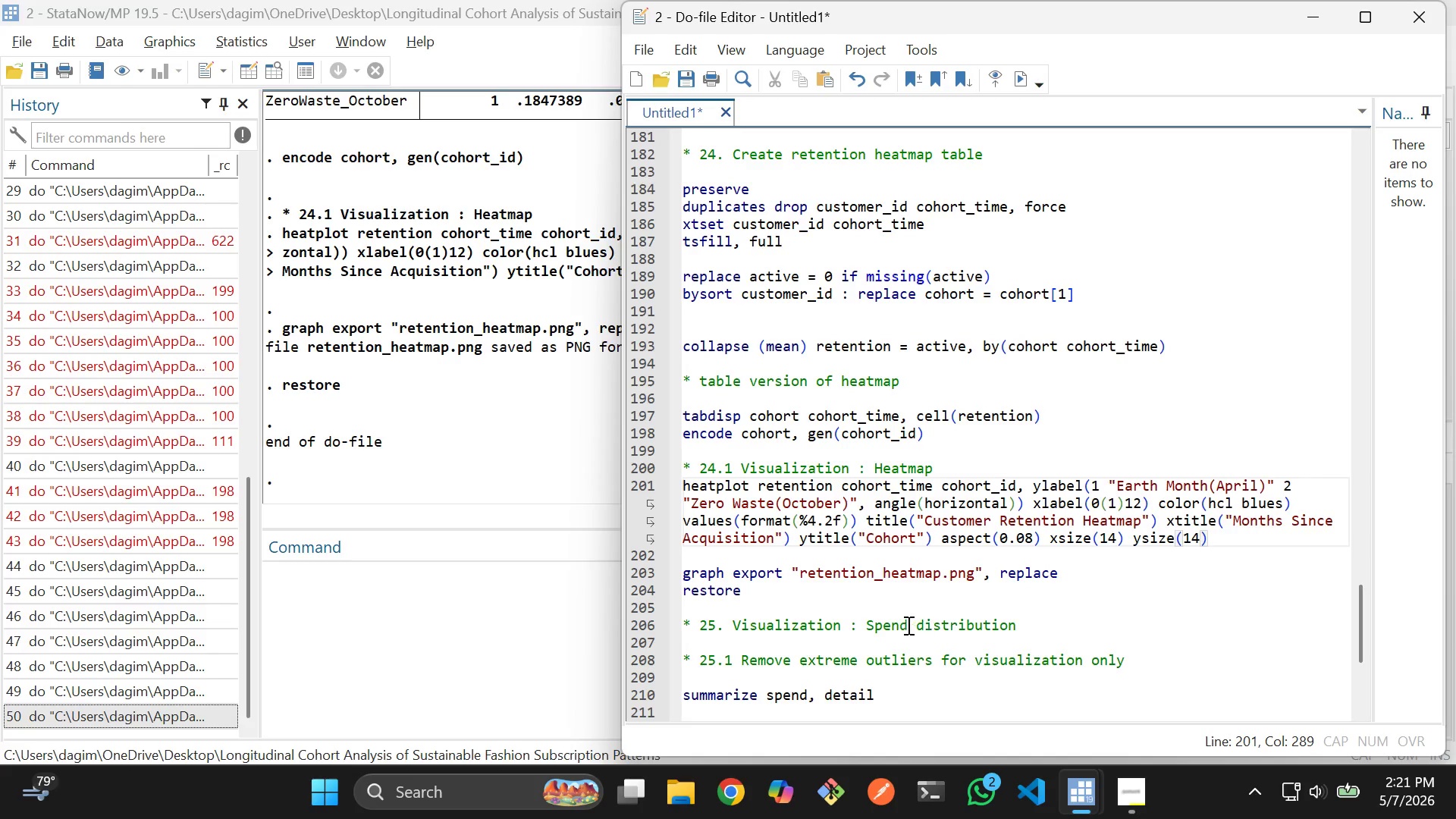 
left_click([871, 595])
 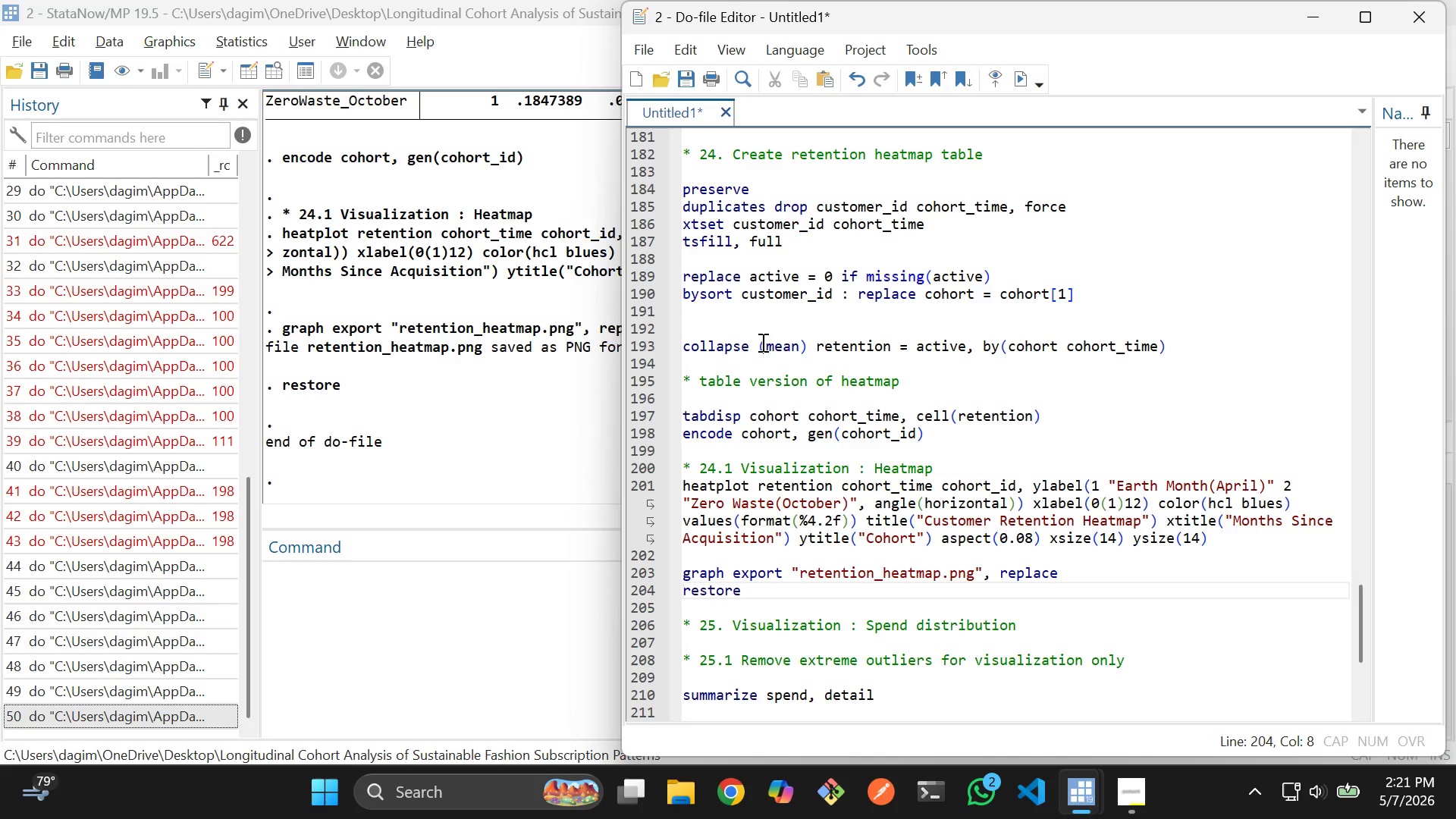 
hold_key(key=ShiftLeft, duration=0.59)
left_click([699, 168])
 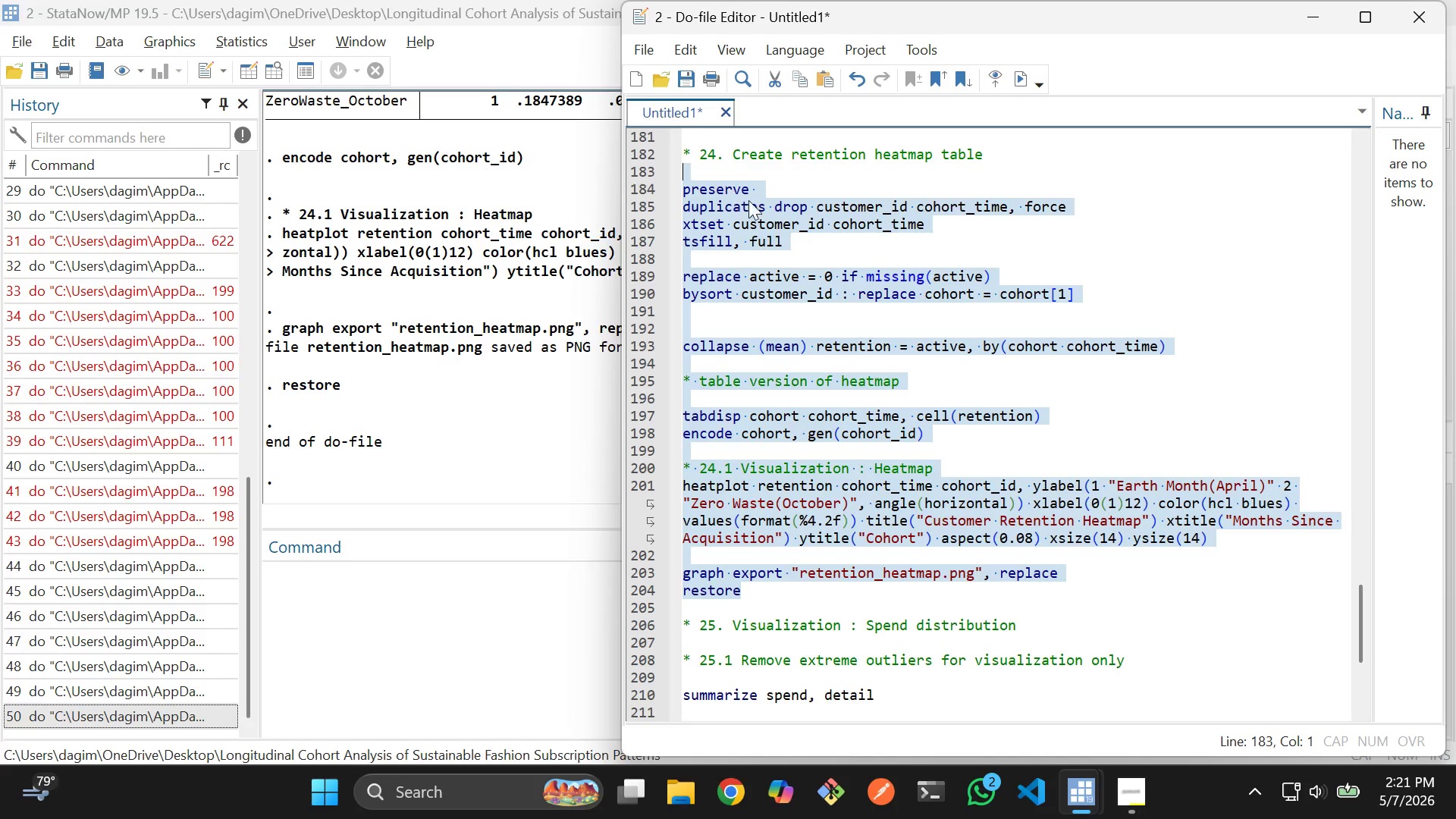 
key(Control+D)
 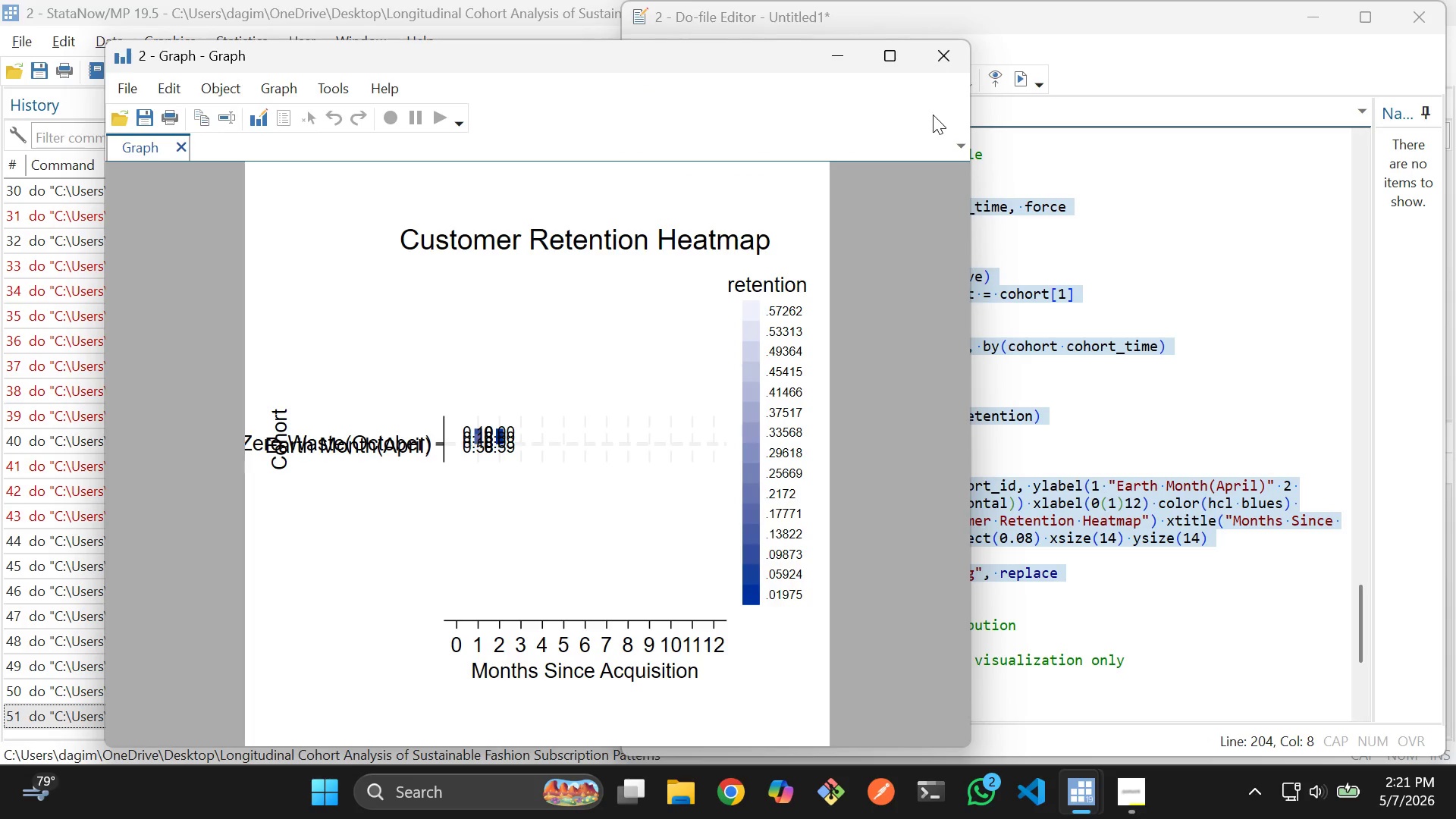 
wait(5.48)
 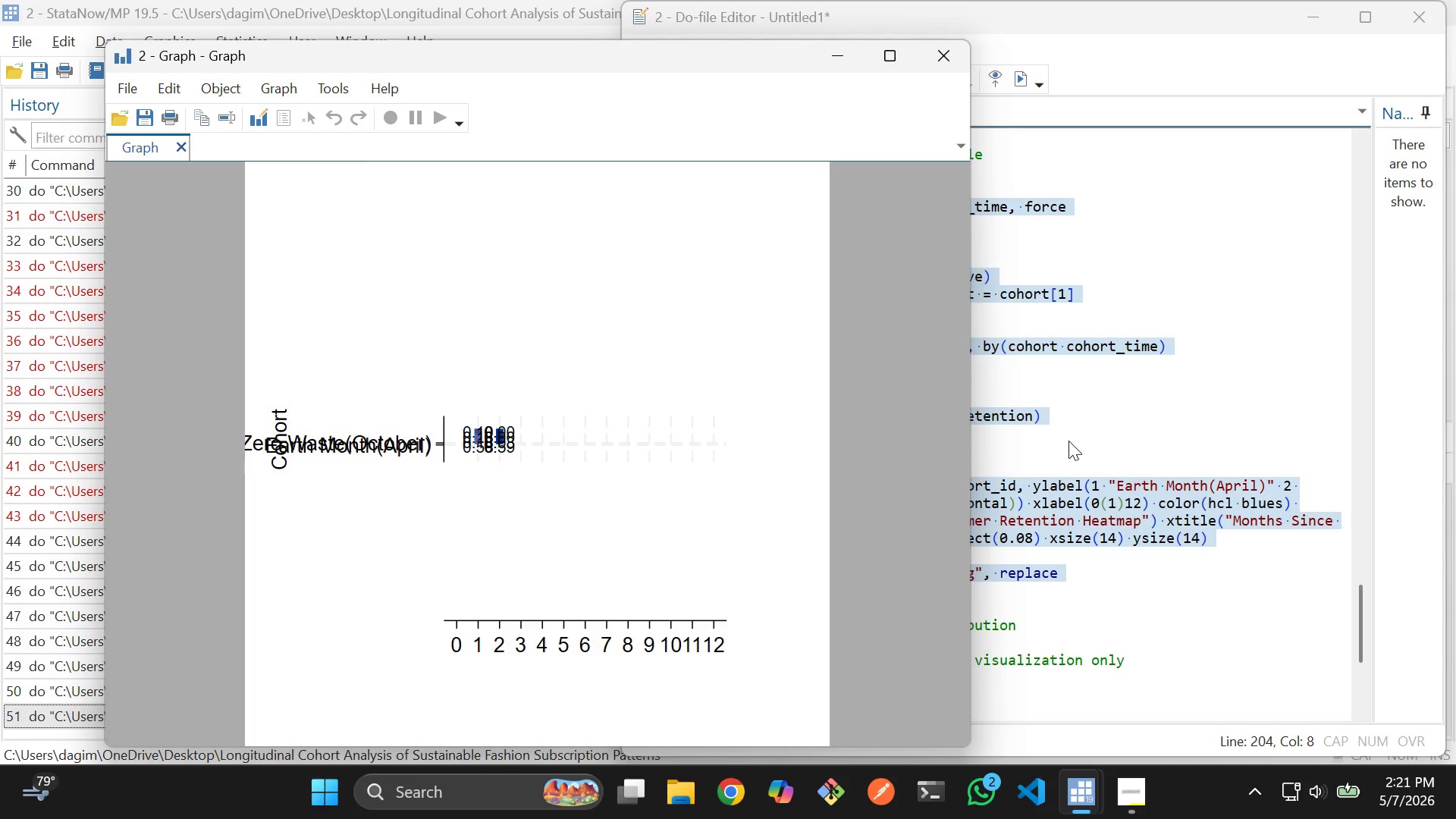 
left_click([941, 66])
 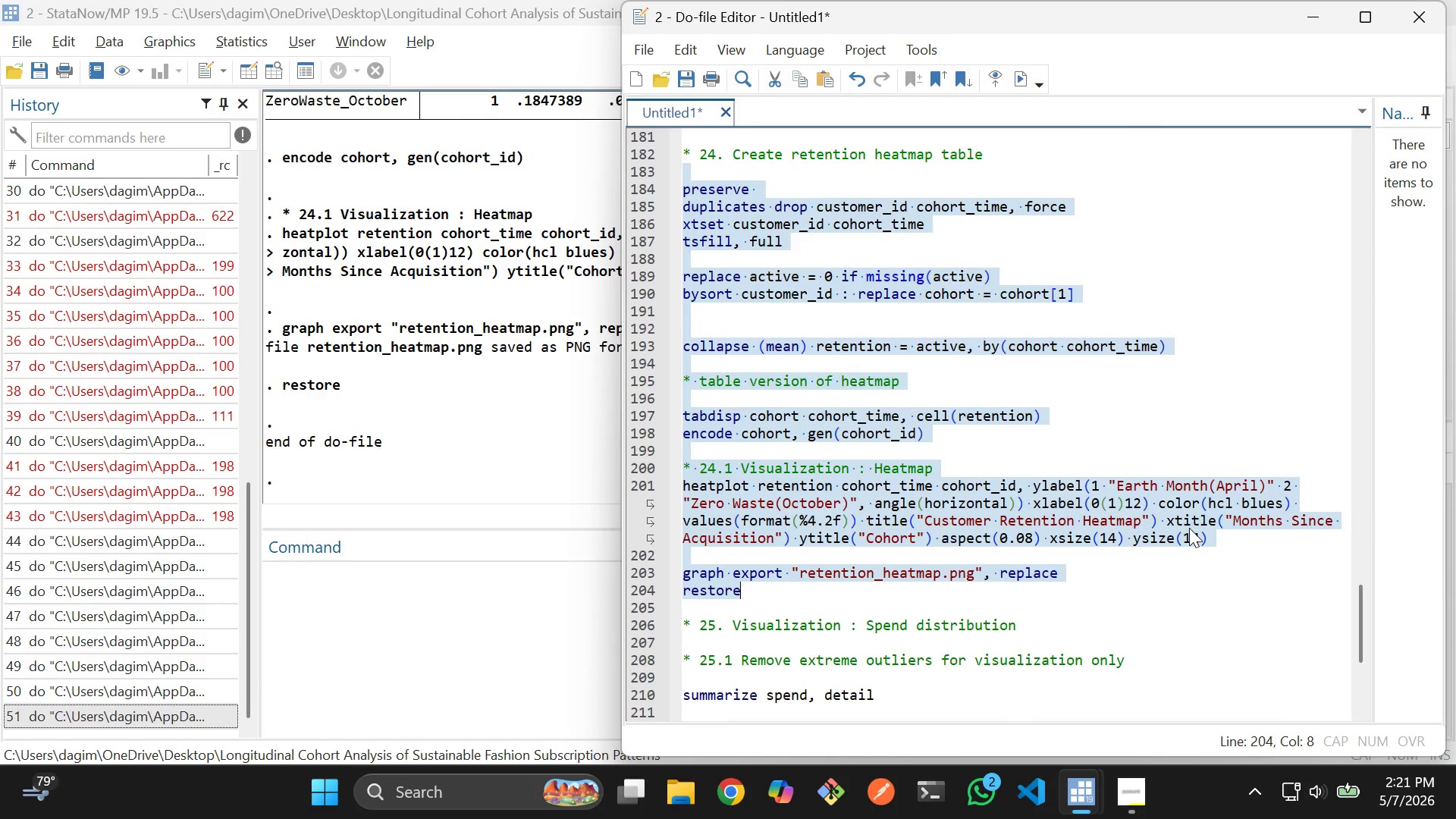 
double_click([1196, 538])
 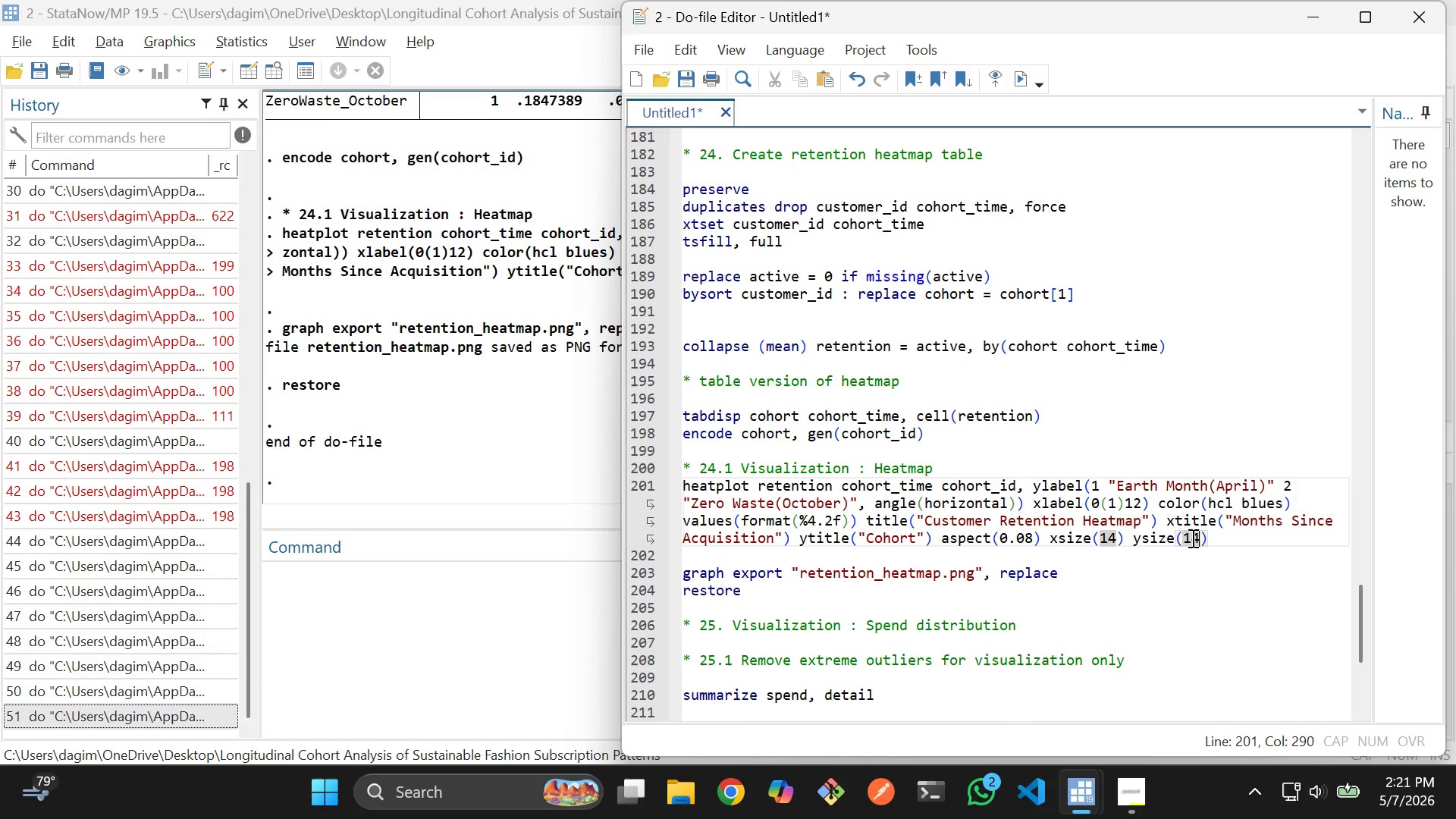 
left_click([1191, 538])
 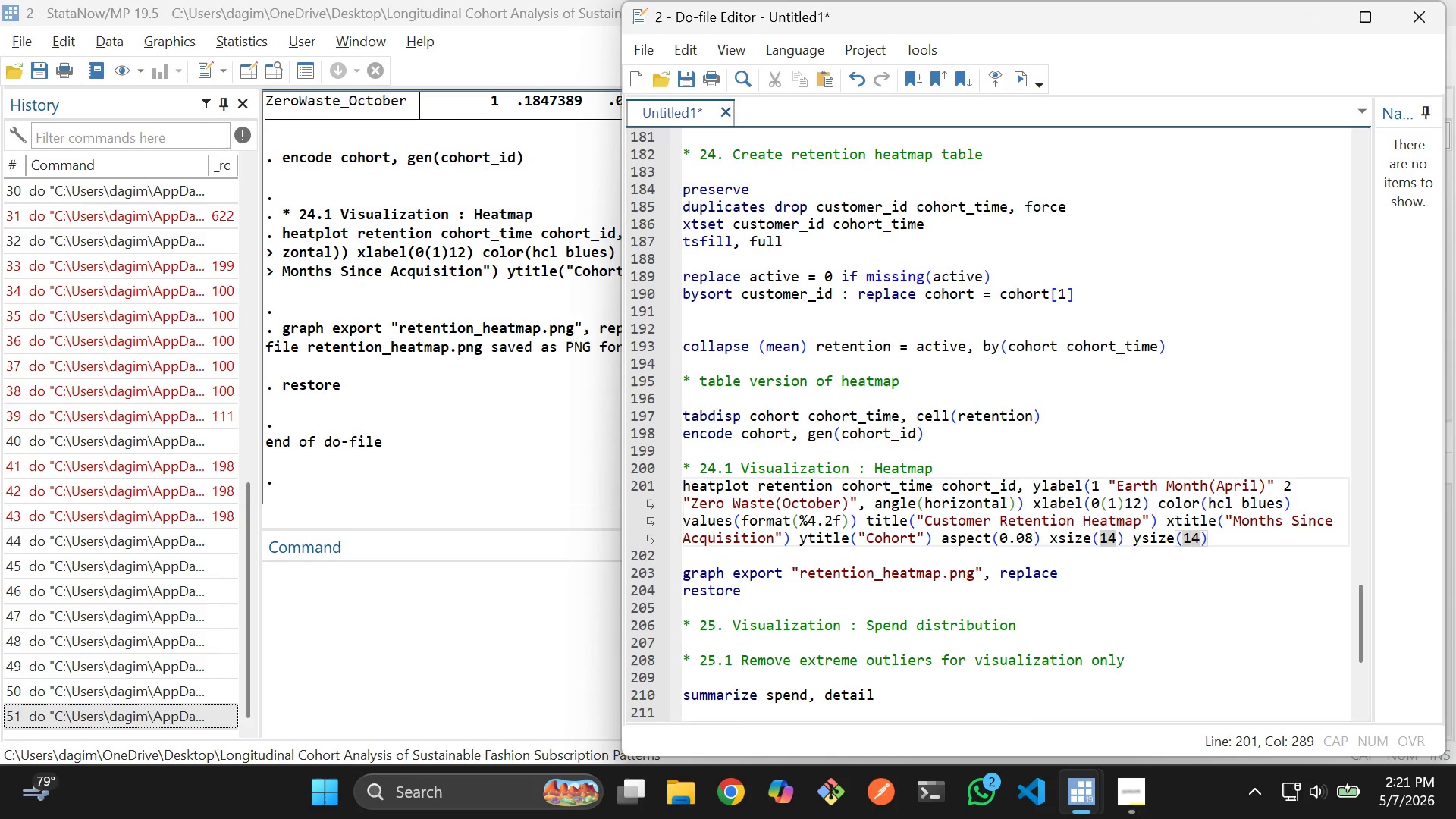 
key(Backspace)
 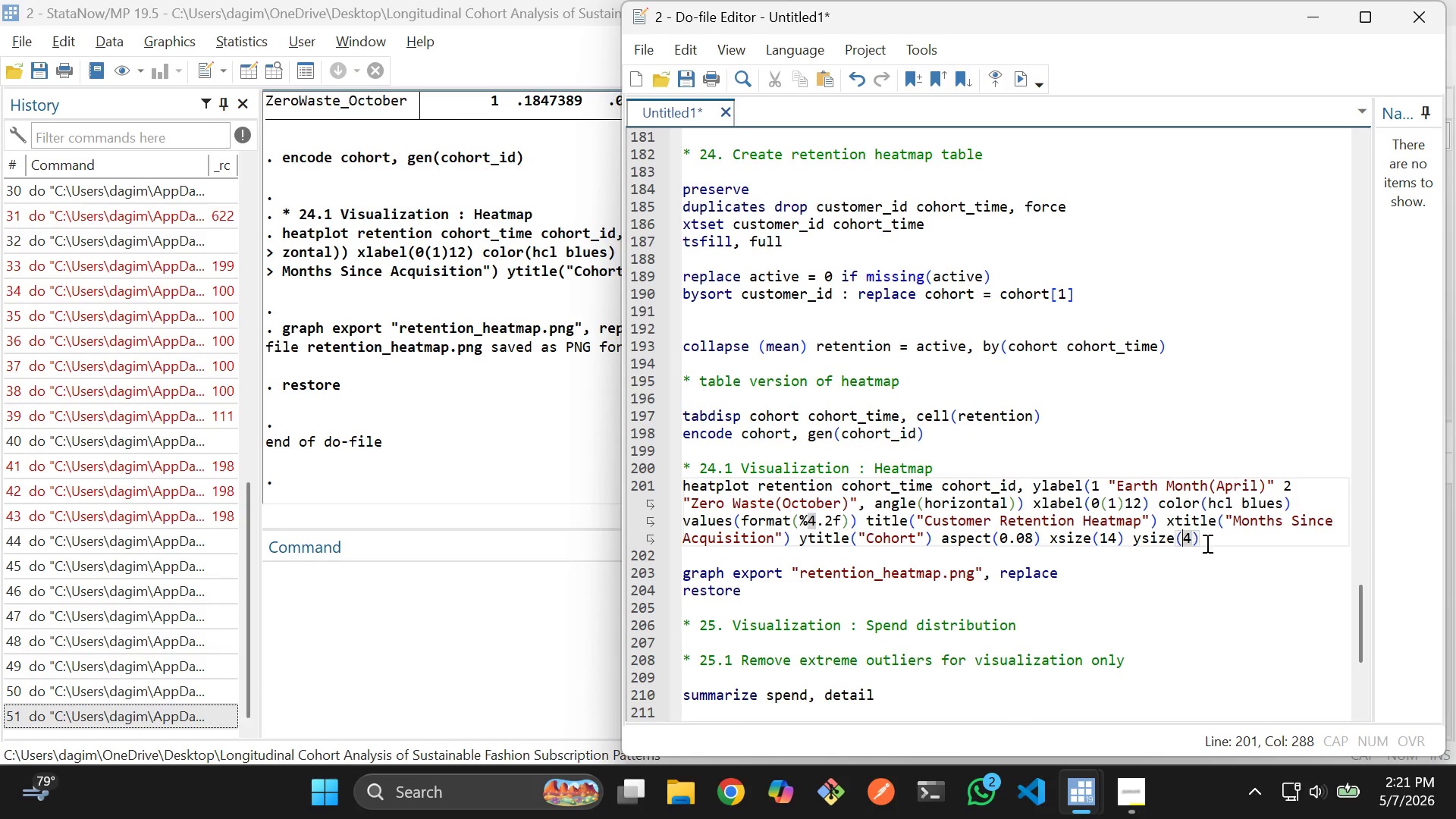 
left_click([1219, 537])
 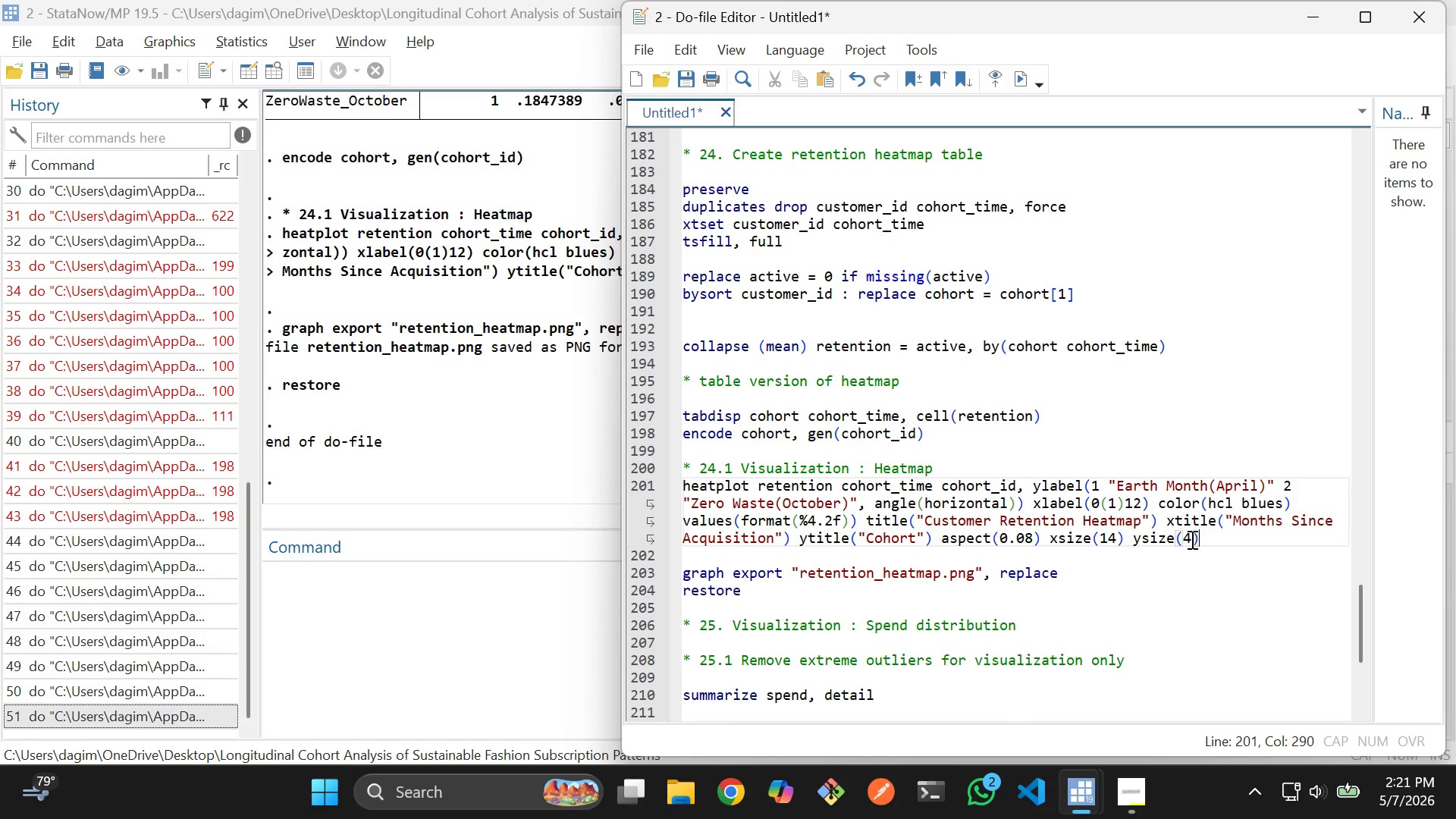 
left_click([1190, 539])
 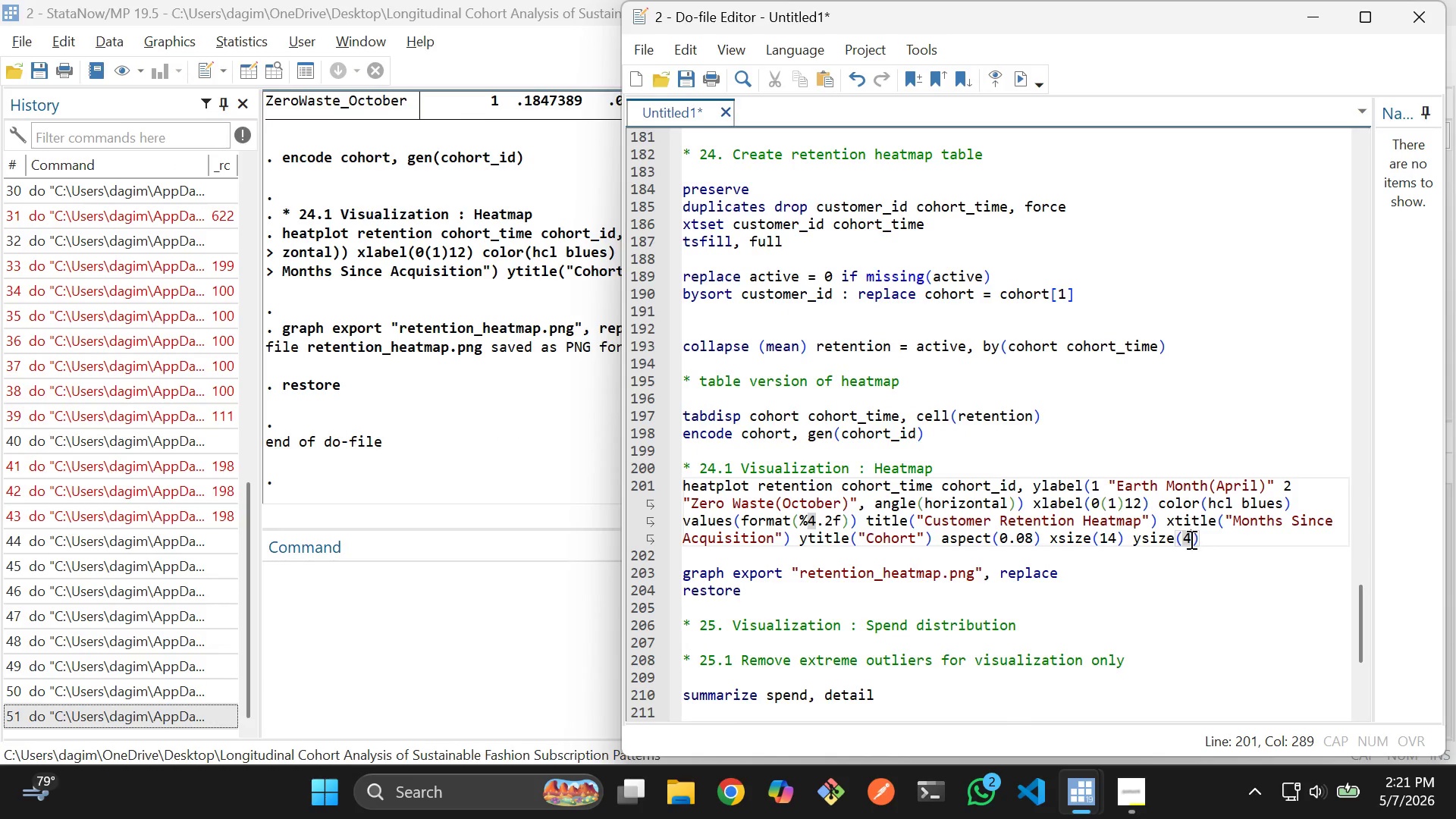 
key(Backspace)
 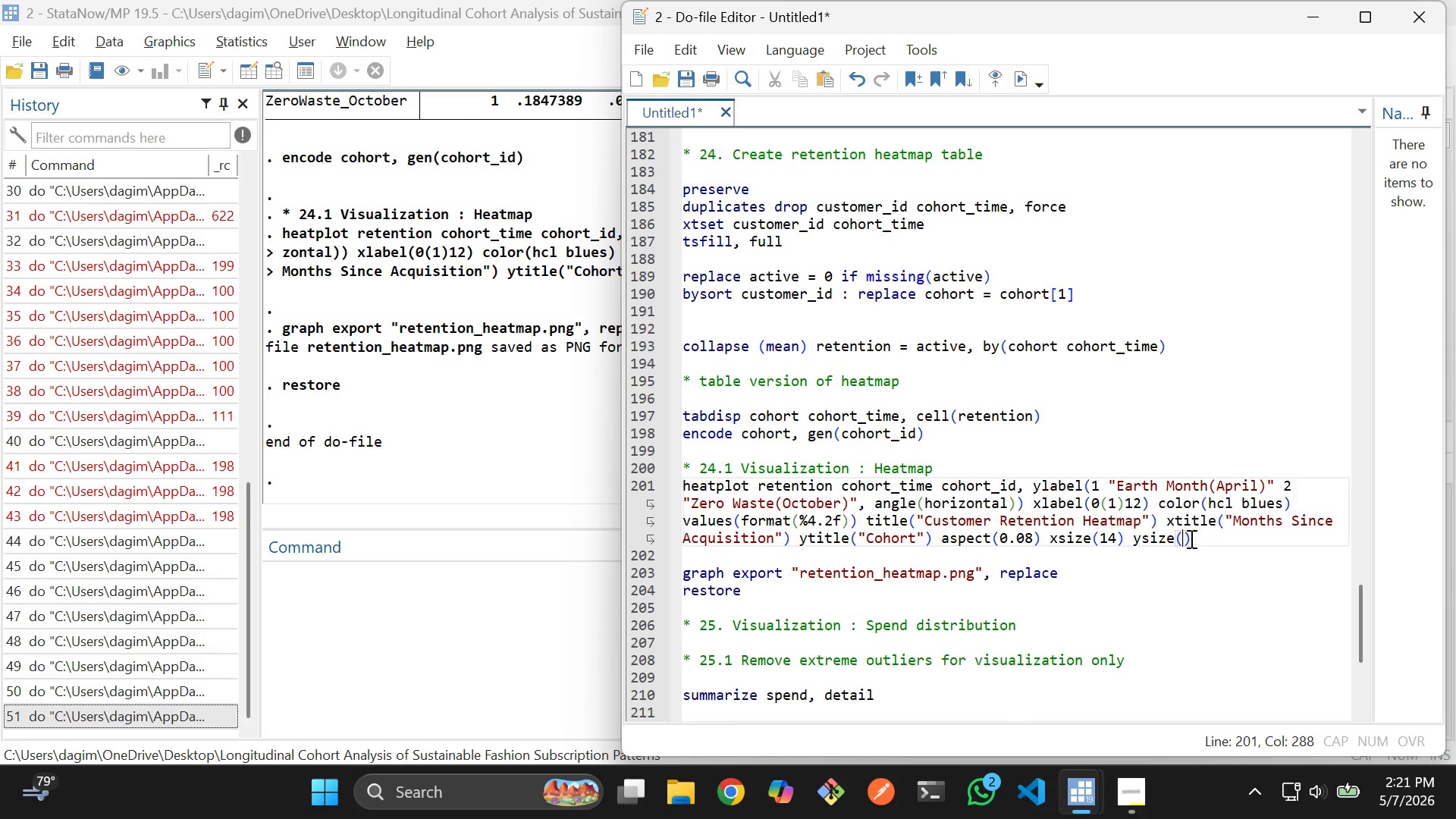 
key(1)
 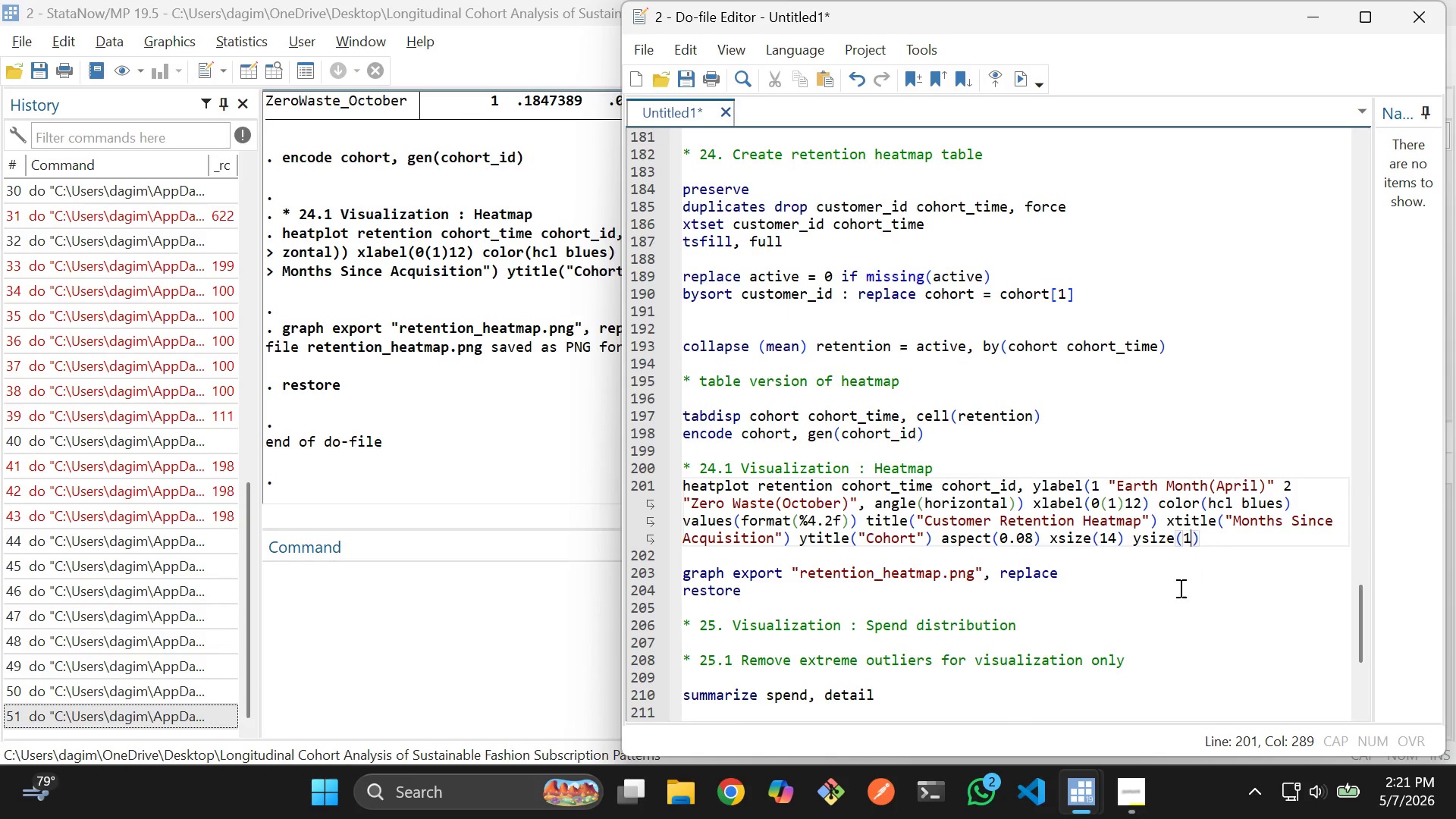 
left_click([1176, 592])
 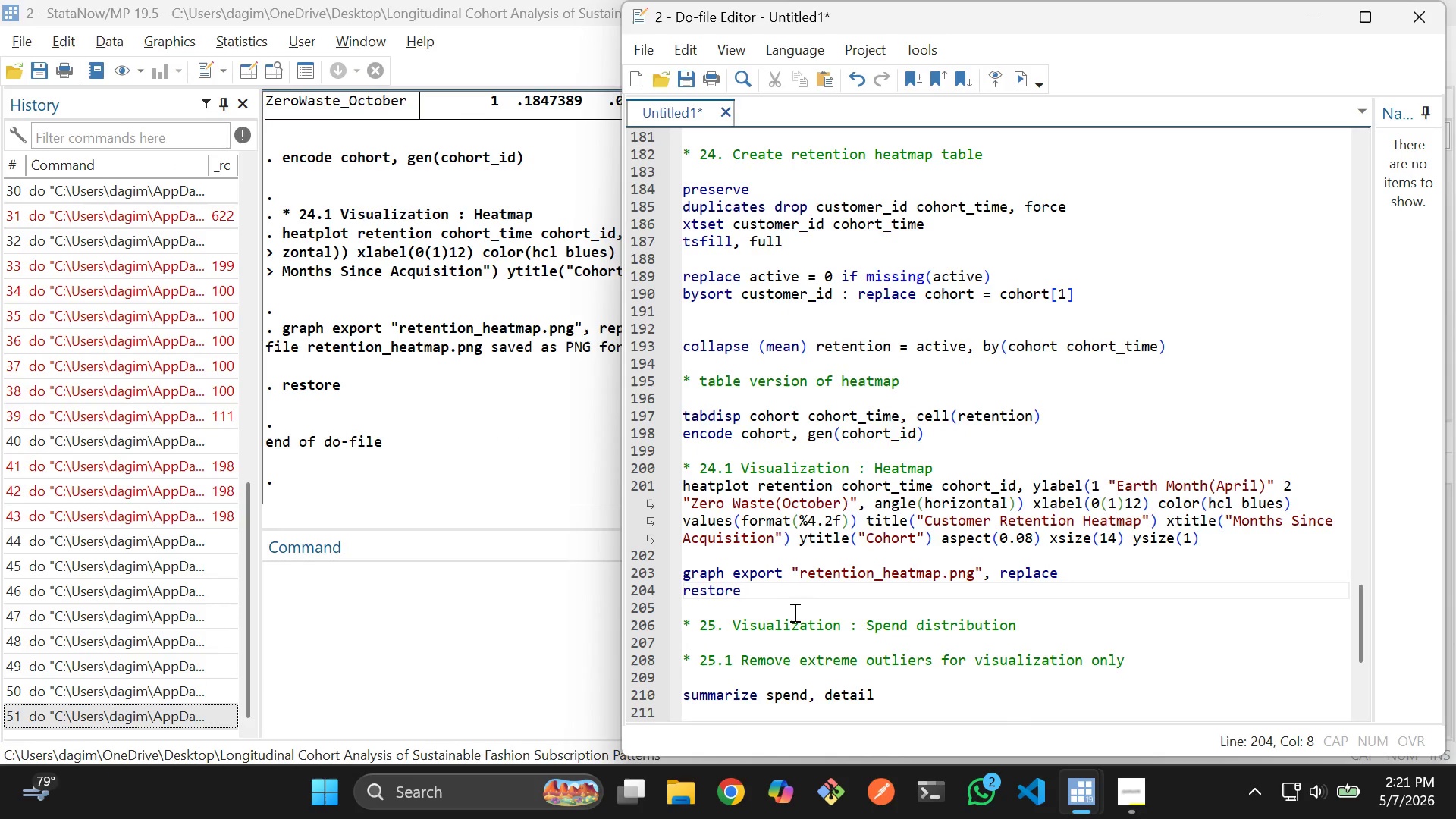 
left_click_drag(start_coordinate=[777, 596], to_coordinate=[680, 190])
 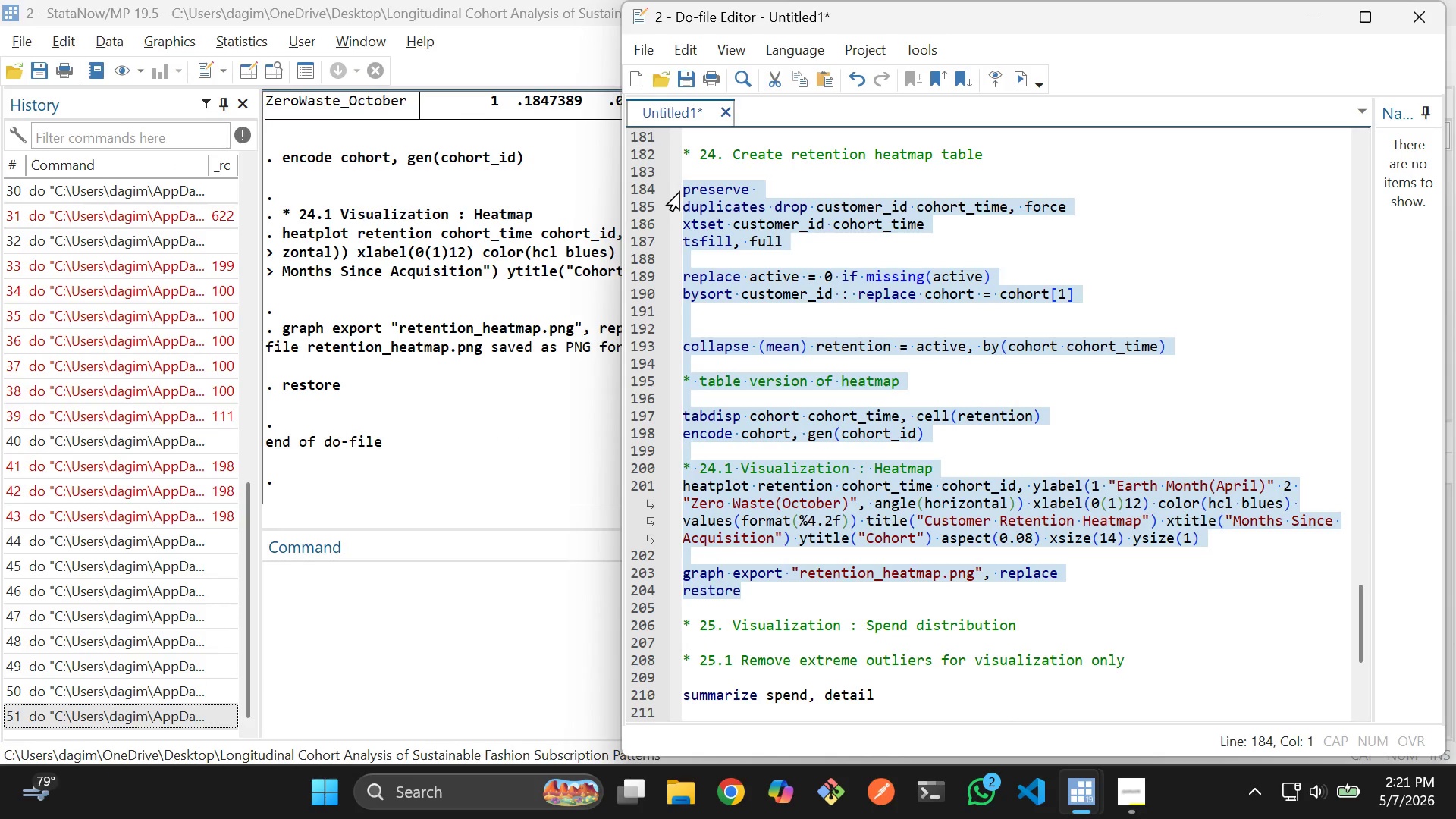 
key(Control+D)
 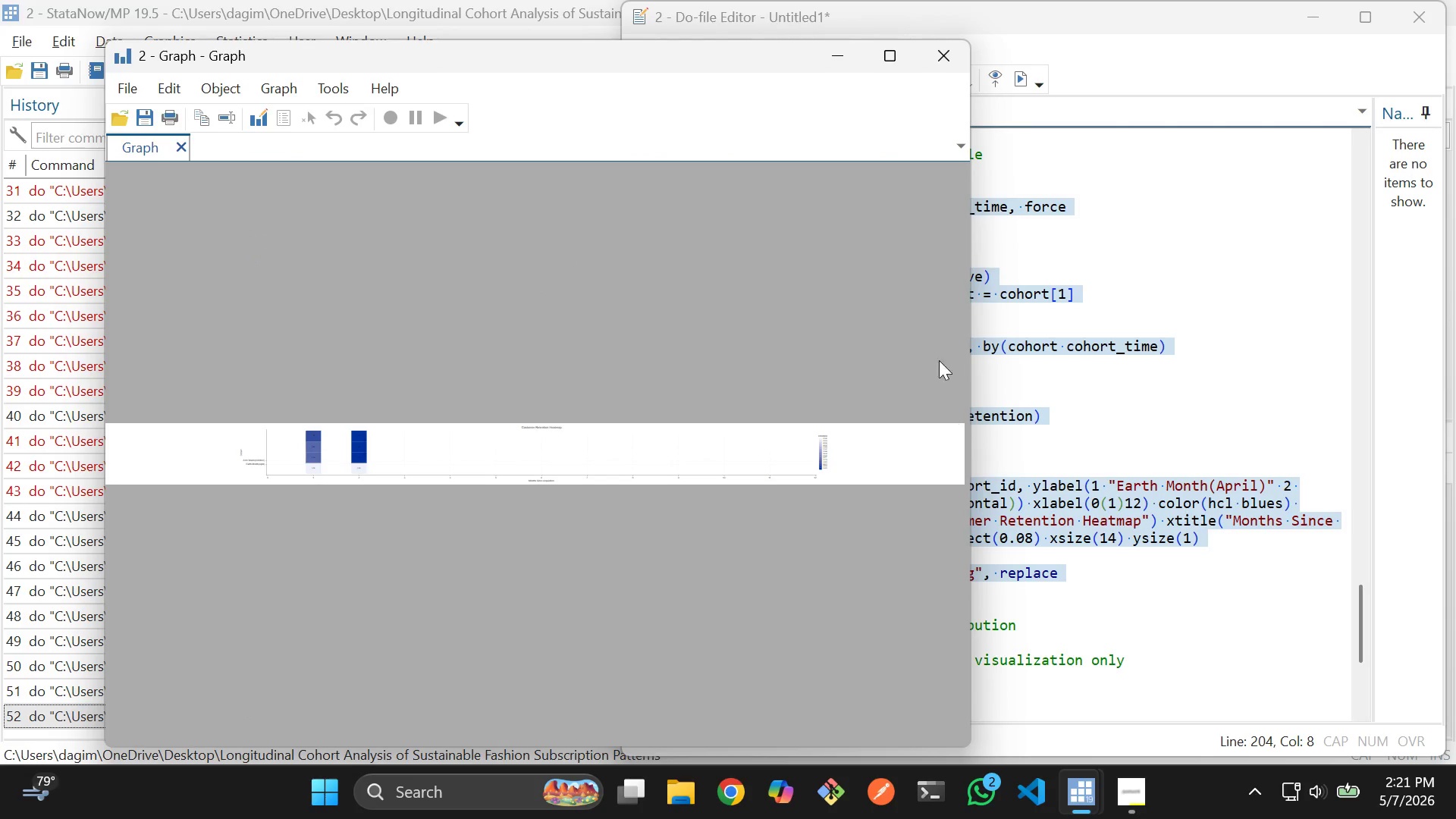 
mouse_move([937, 69])
 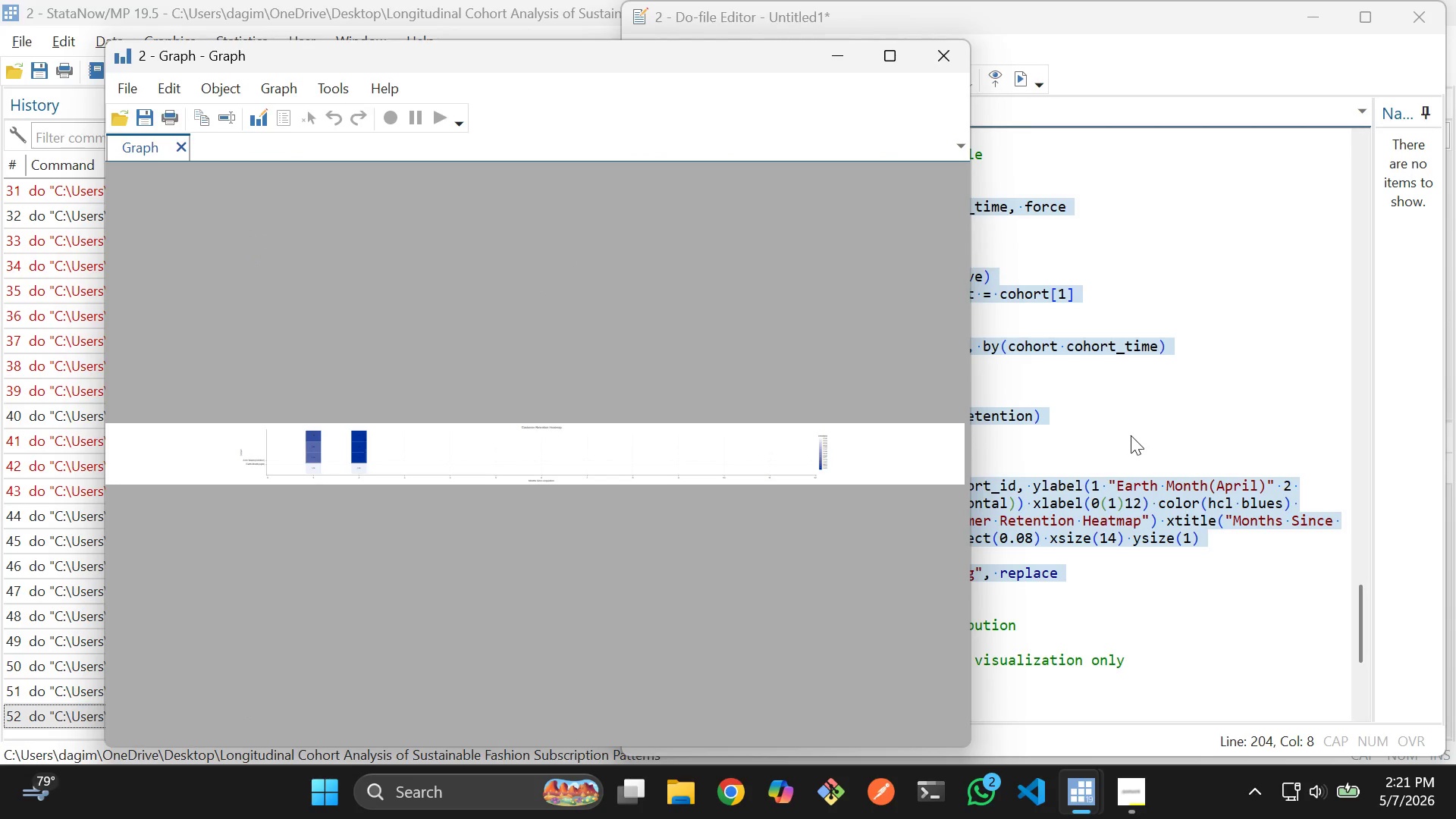 
left_click([1131, 438])
 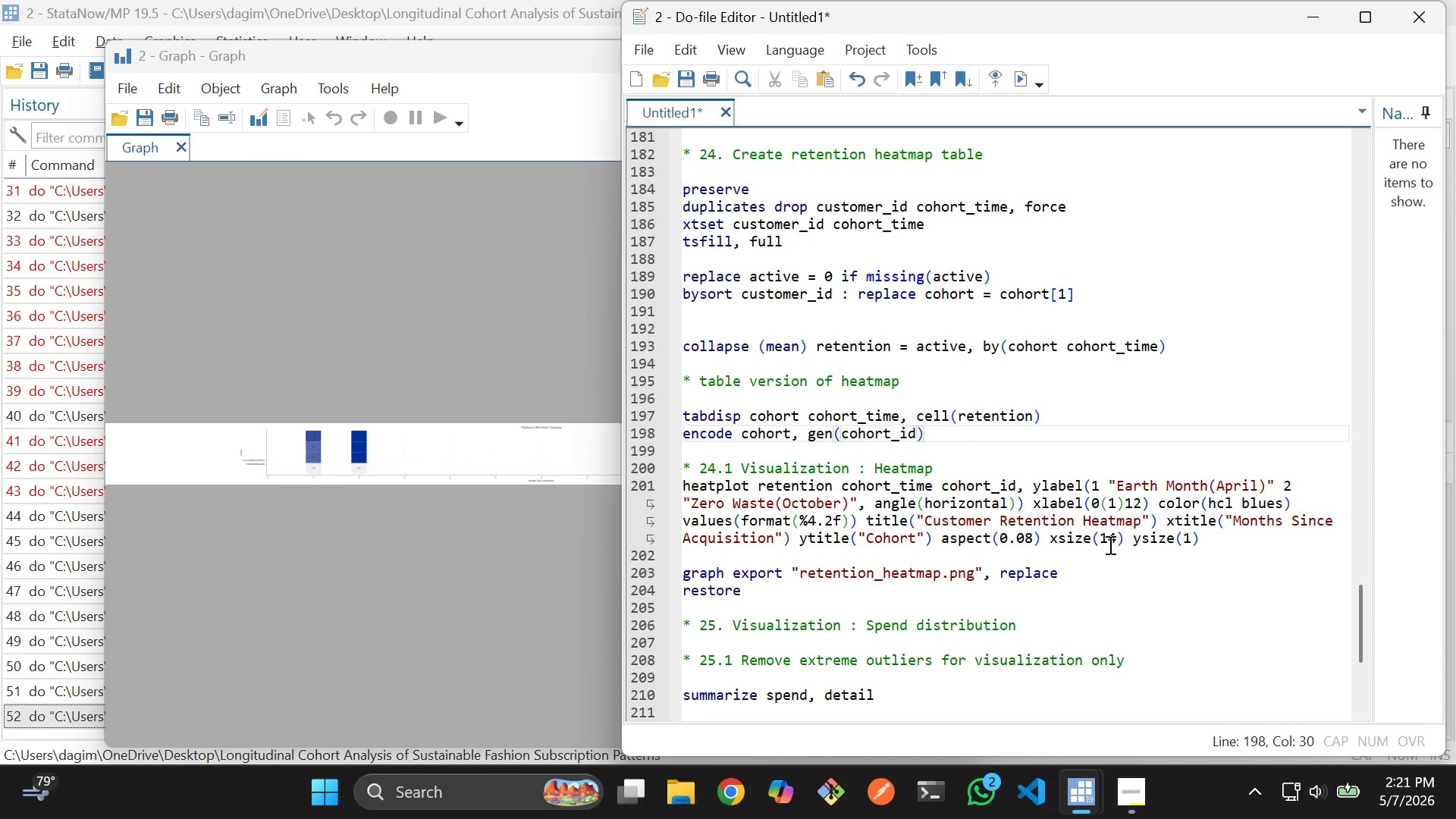 
left_click([1108, 542])
 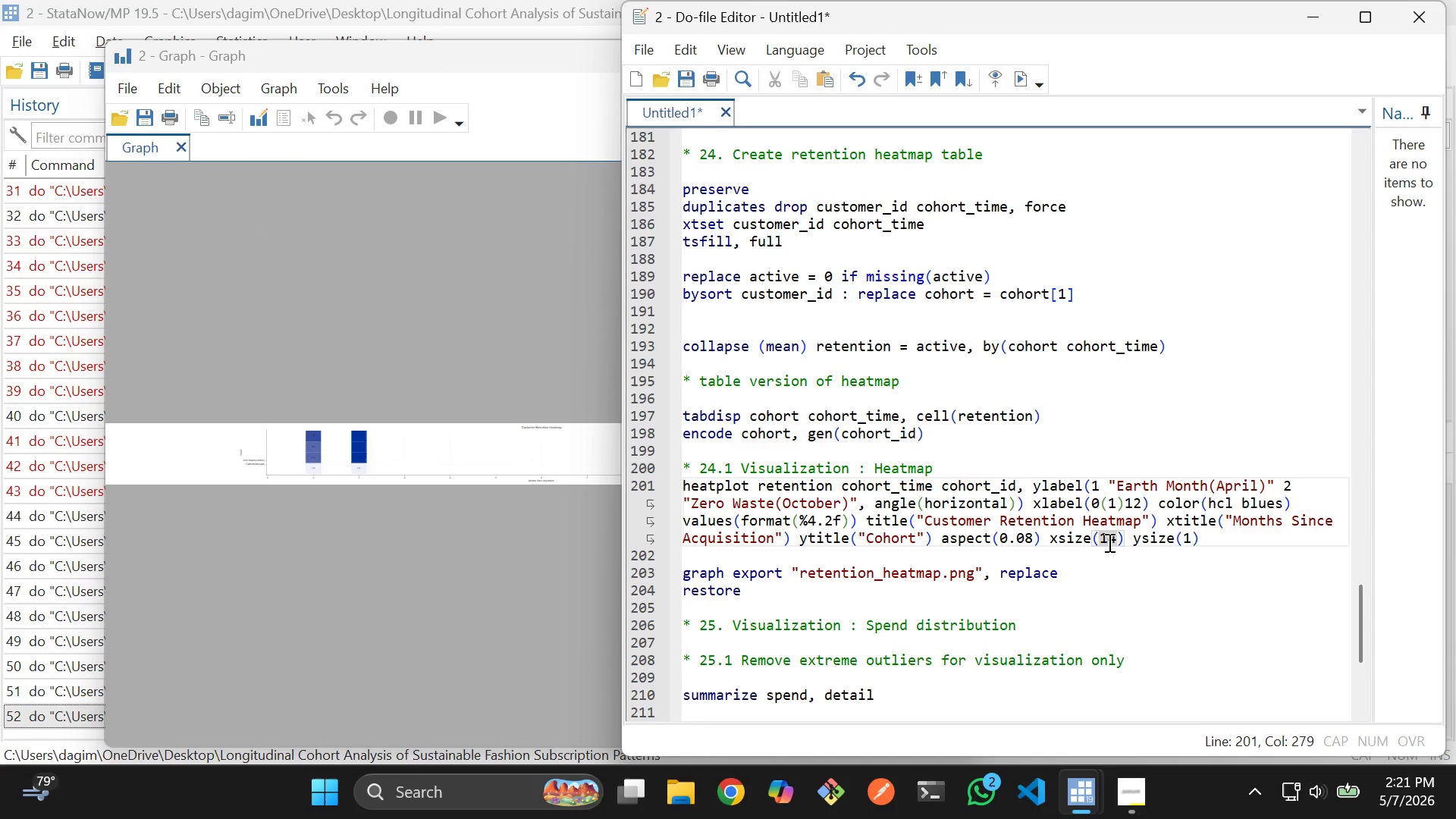 
key(Backspace)
 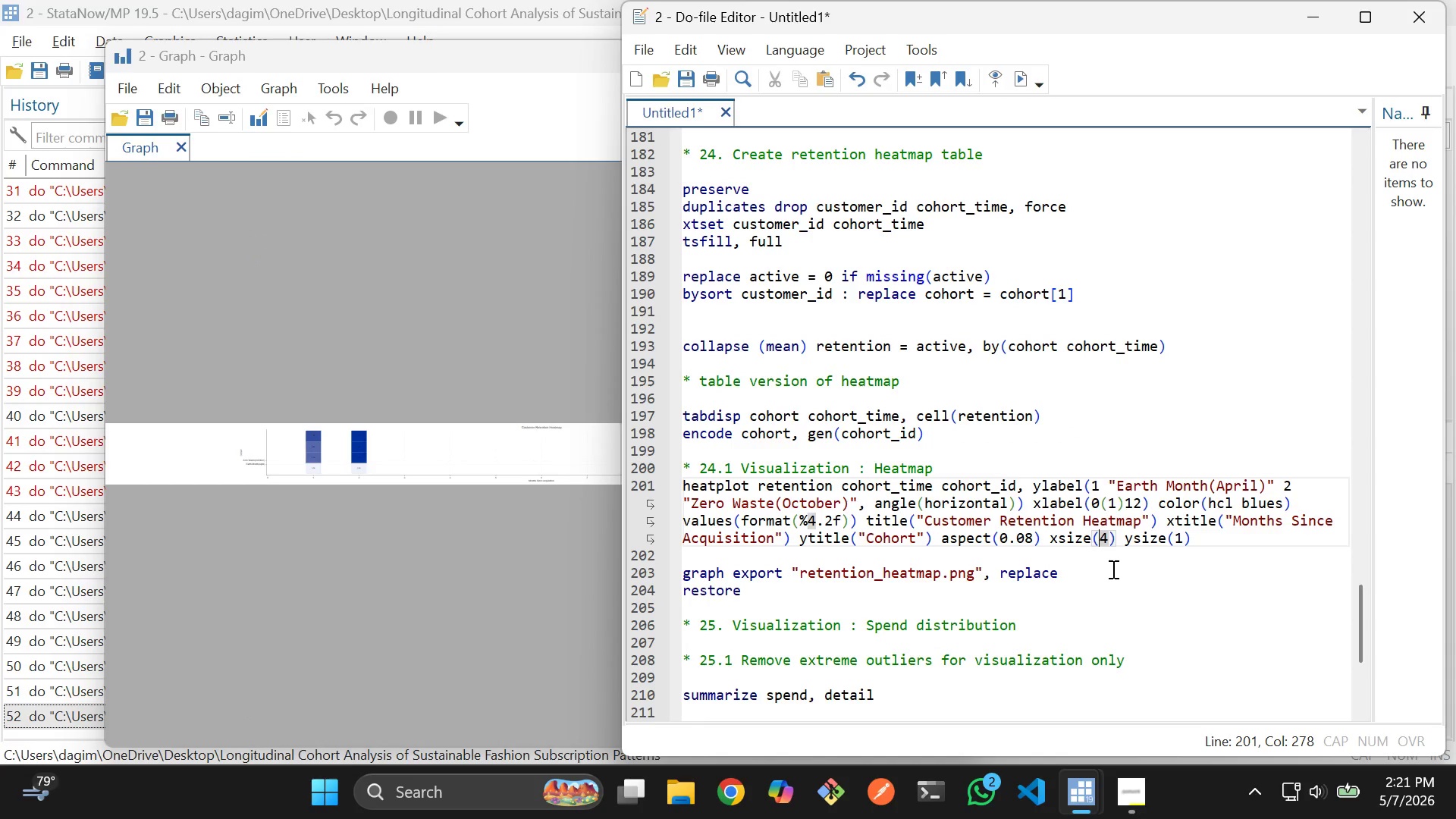 
left_click([1112, 569])
 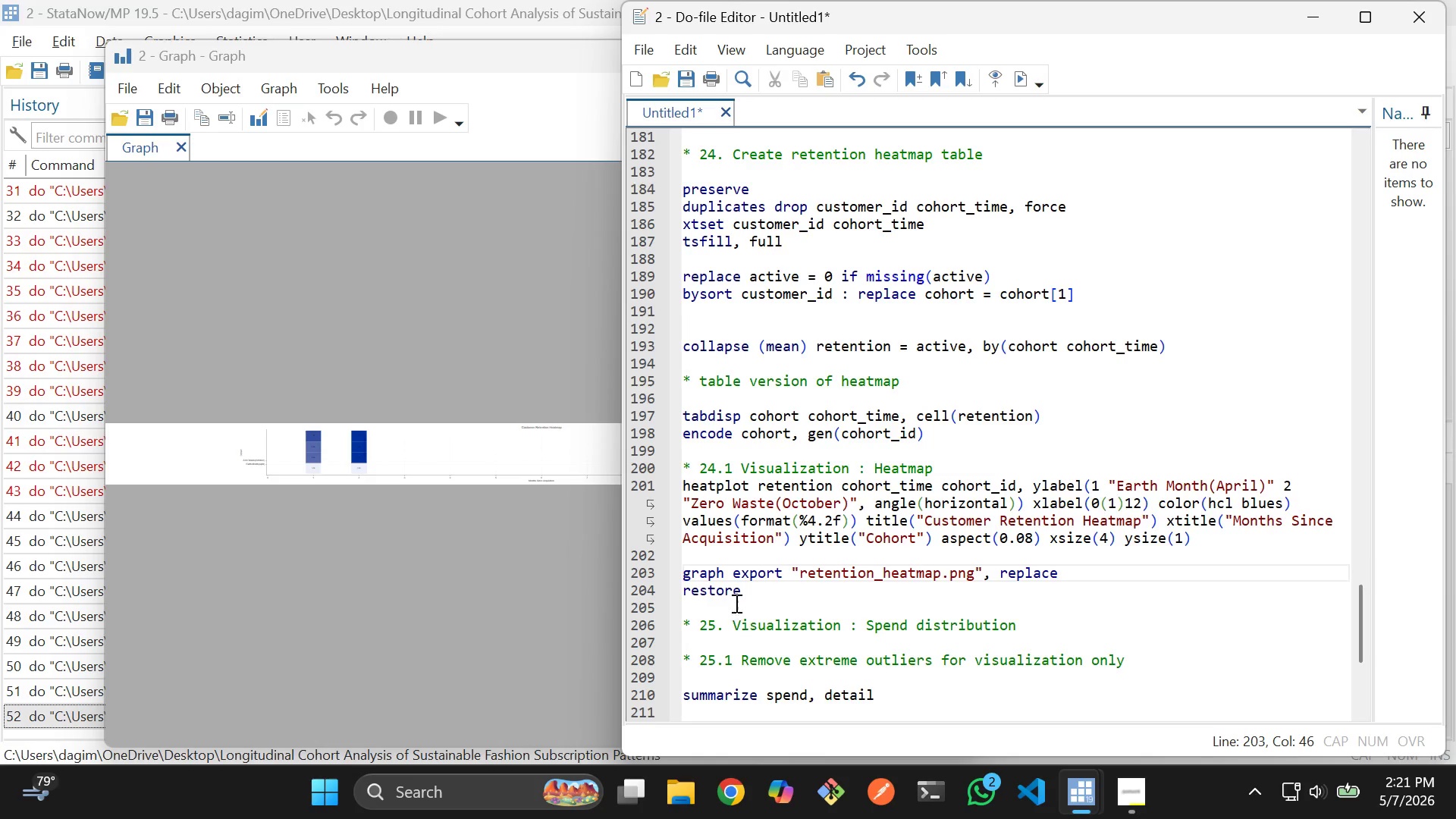 
left_click_drag(start_coordinate=[735, 598], to_coordinate=[676, 190])
 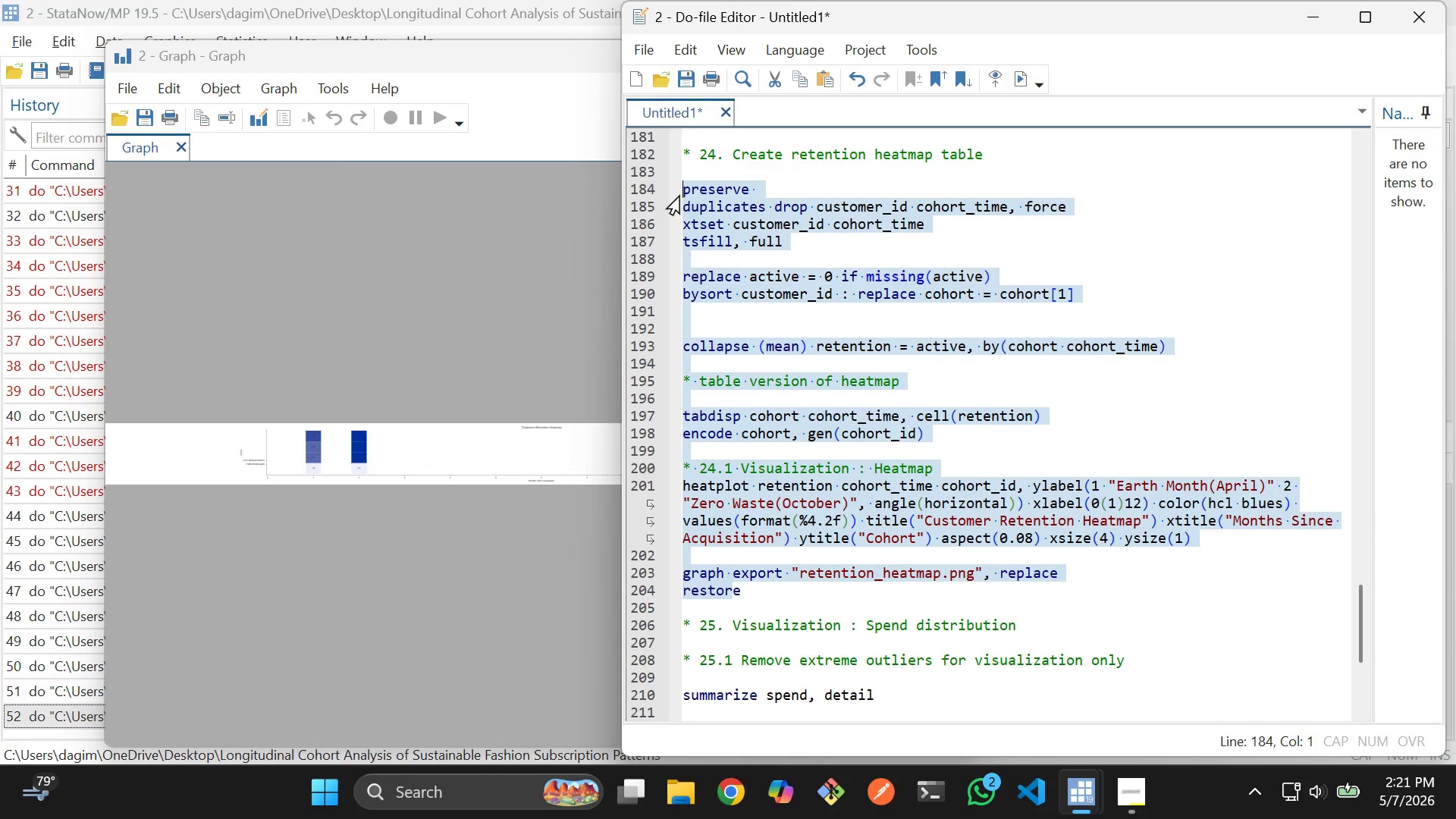 
hold_key(key=ControlLeft, duration=0.53)
 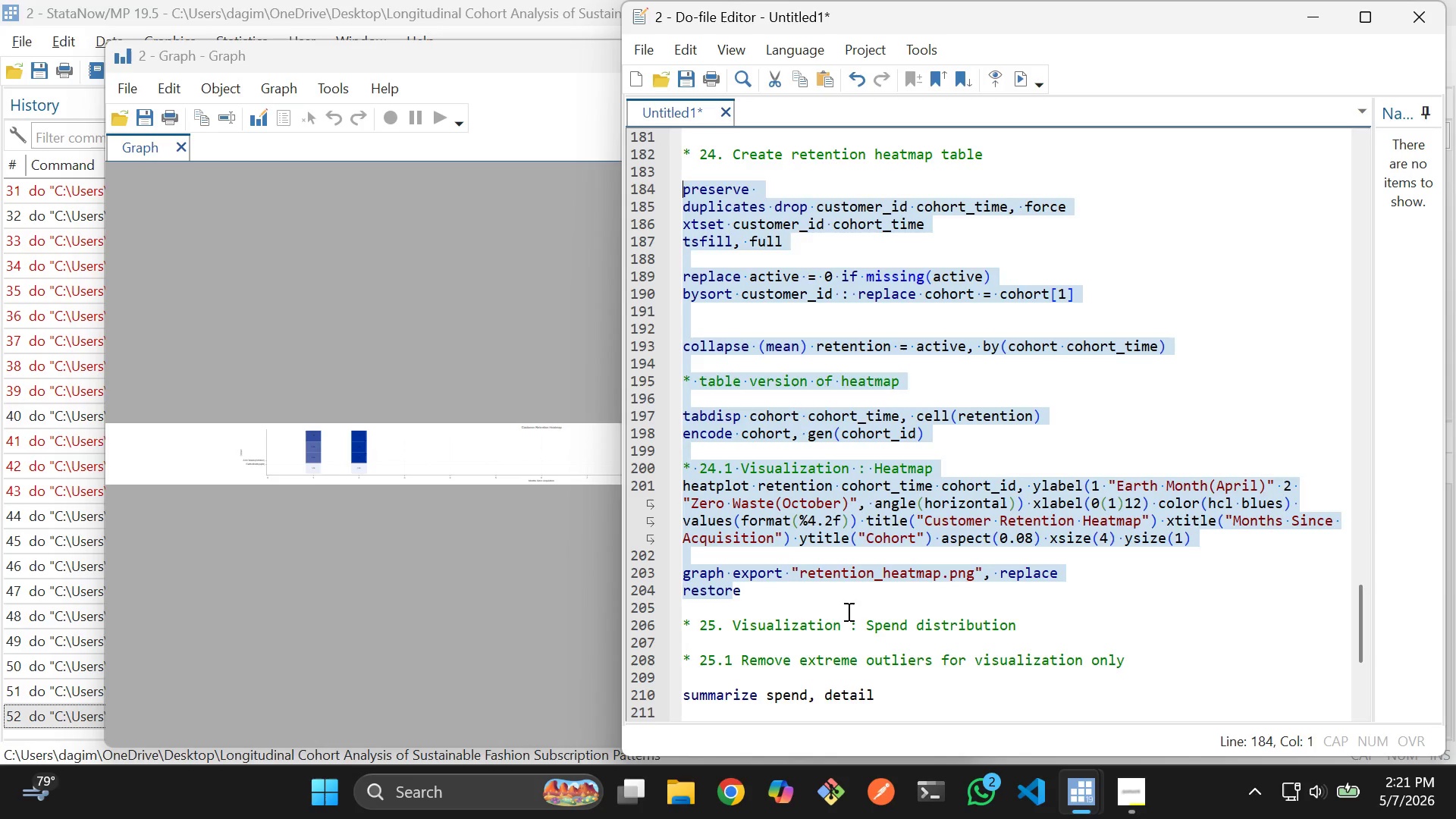 
left_click_drag(start_coordinate=[833, 613], to_coordinate=[828, 602])
 